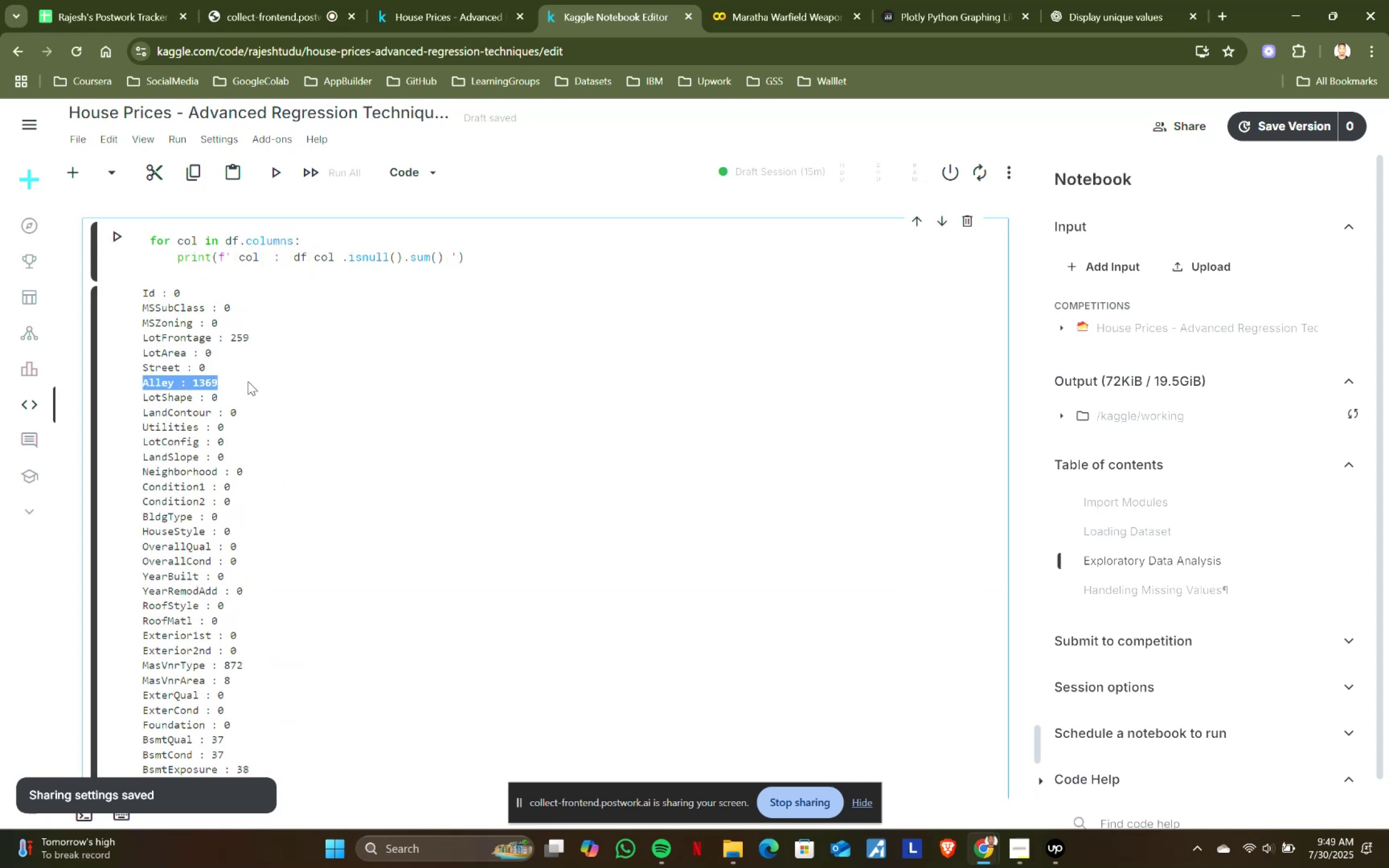 
key(Control+C)
 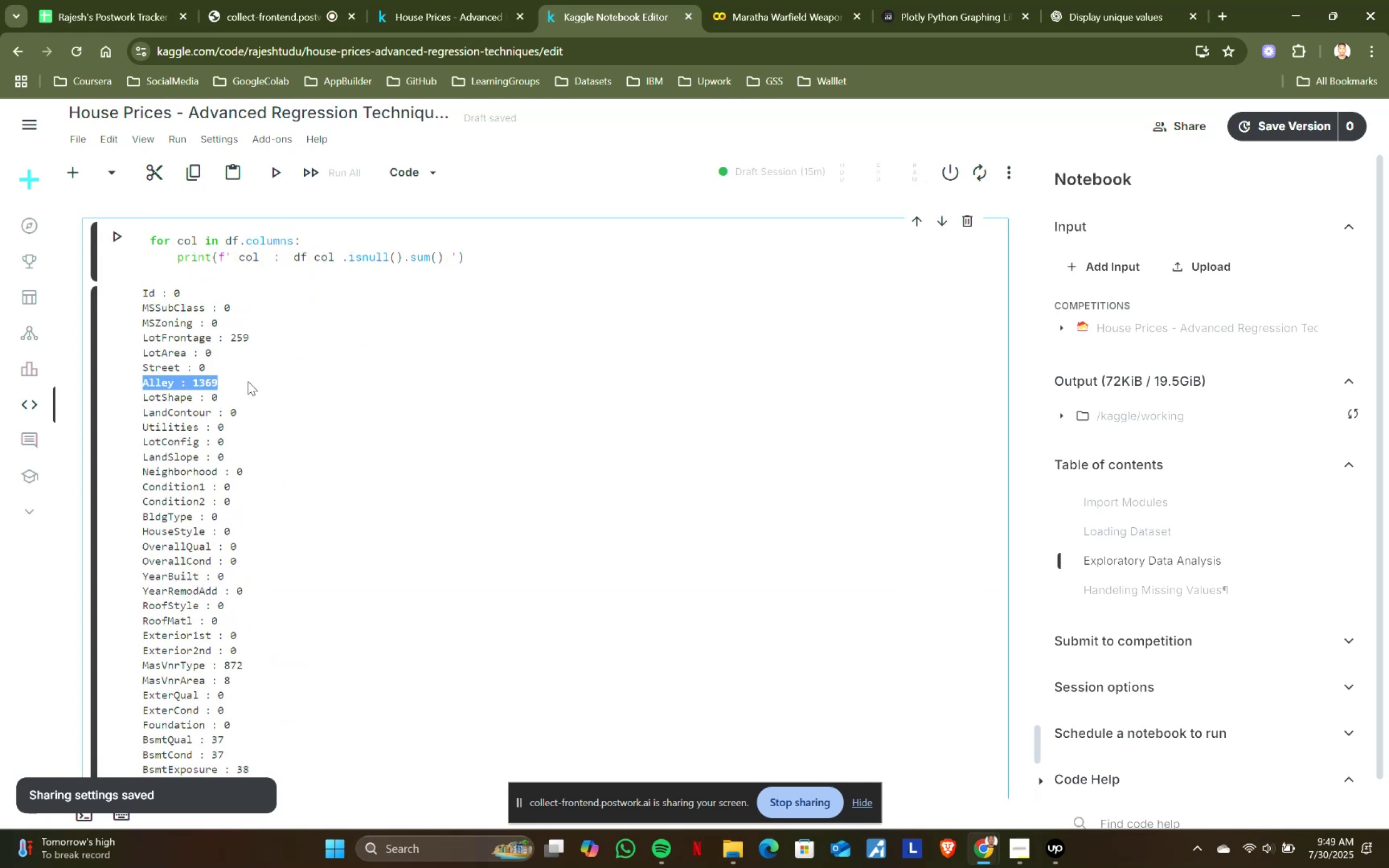 
scroll: coordinate [250, 453], scroll_direction: down, amount: 11.0
 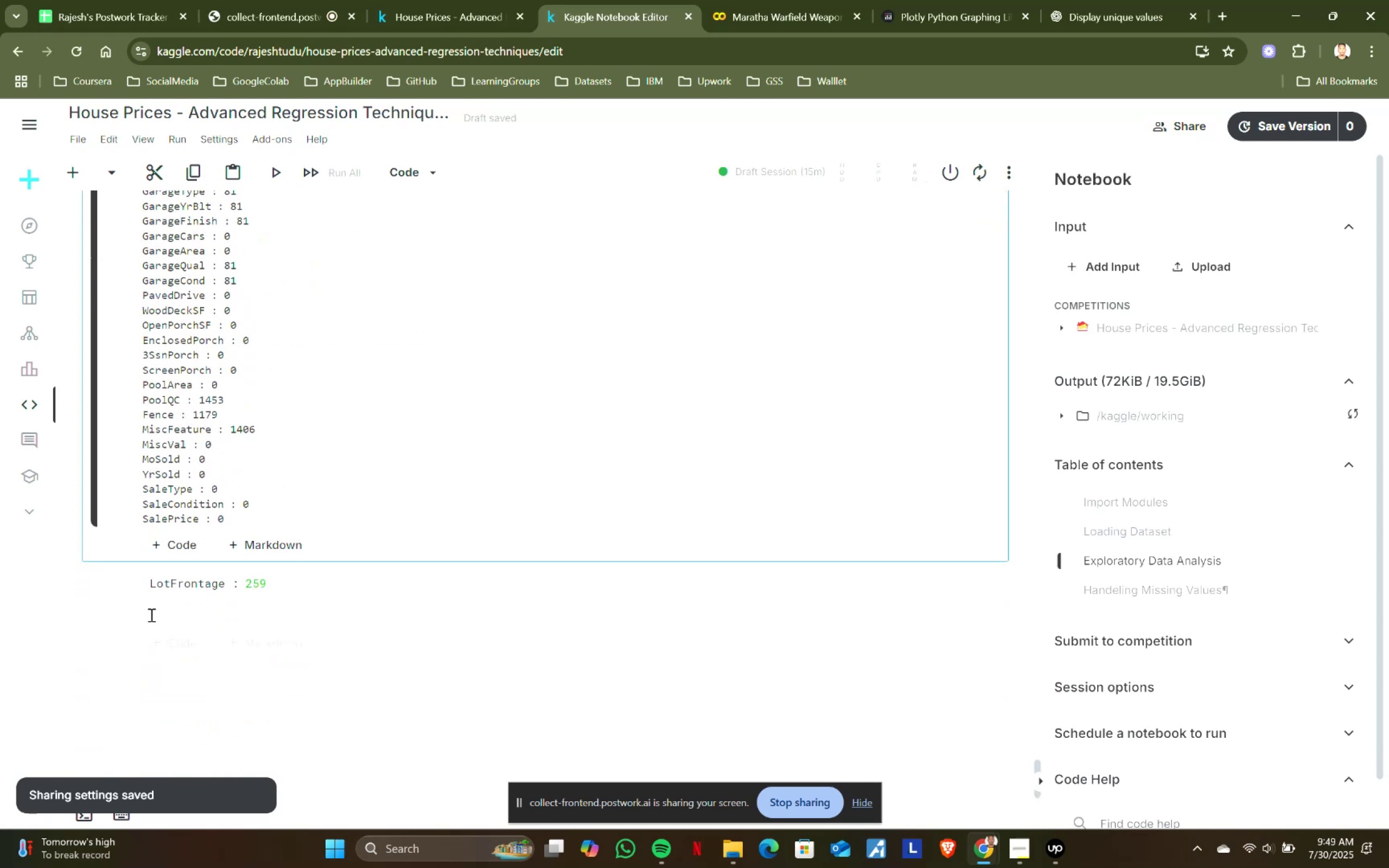 
left_click([163, 603])
 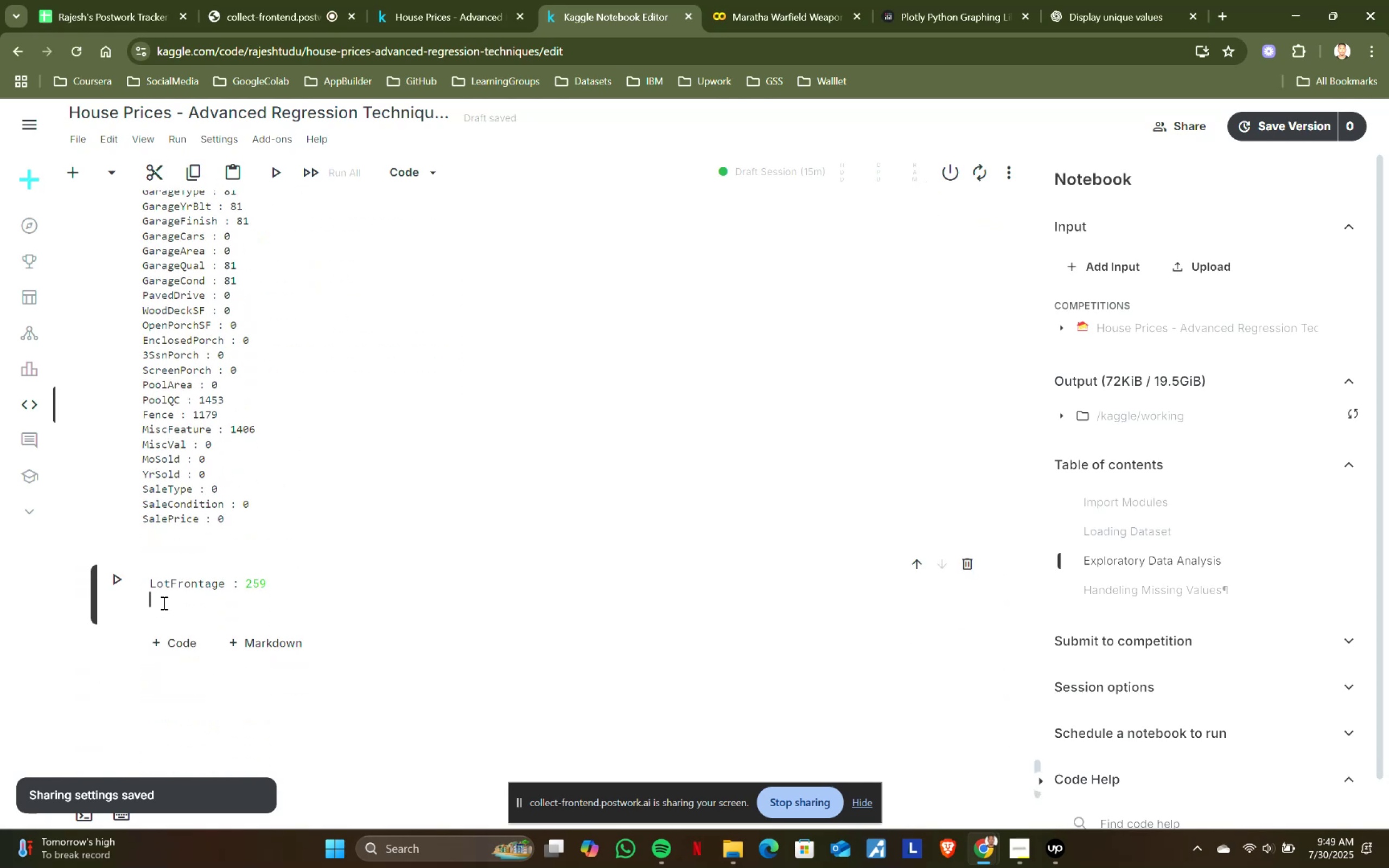 
key(Control+ControlLeft)
 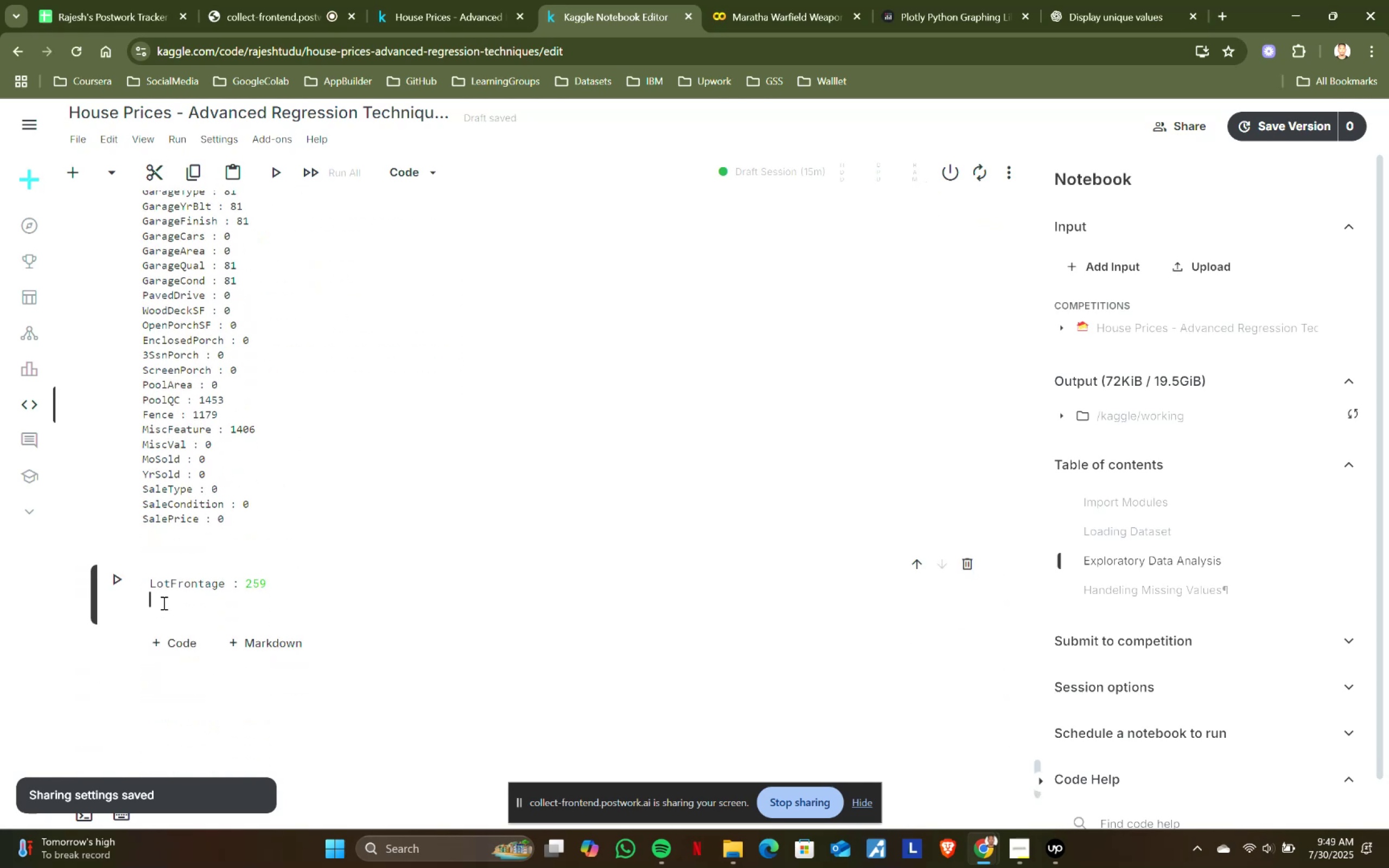 
key(Control+V)
 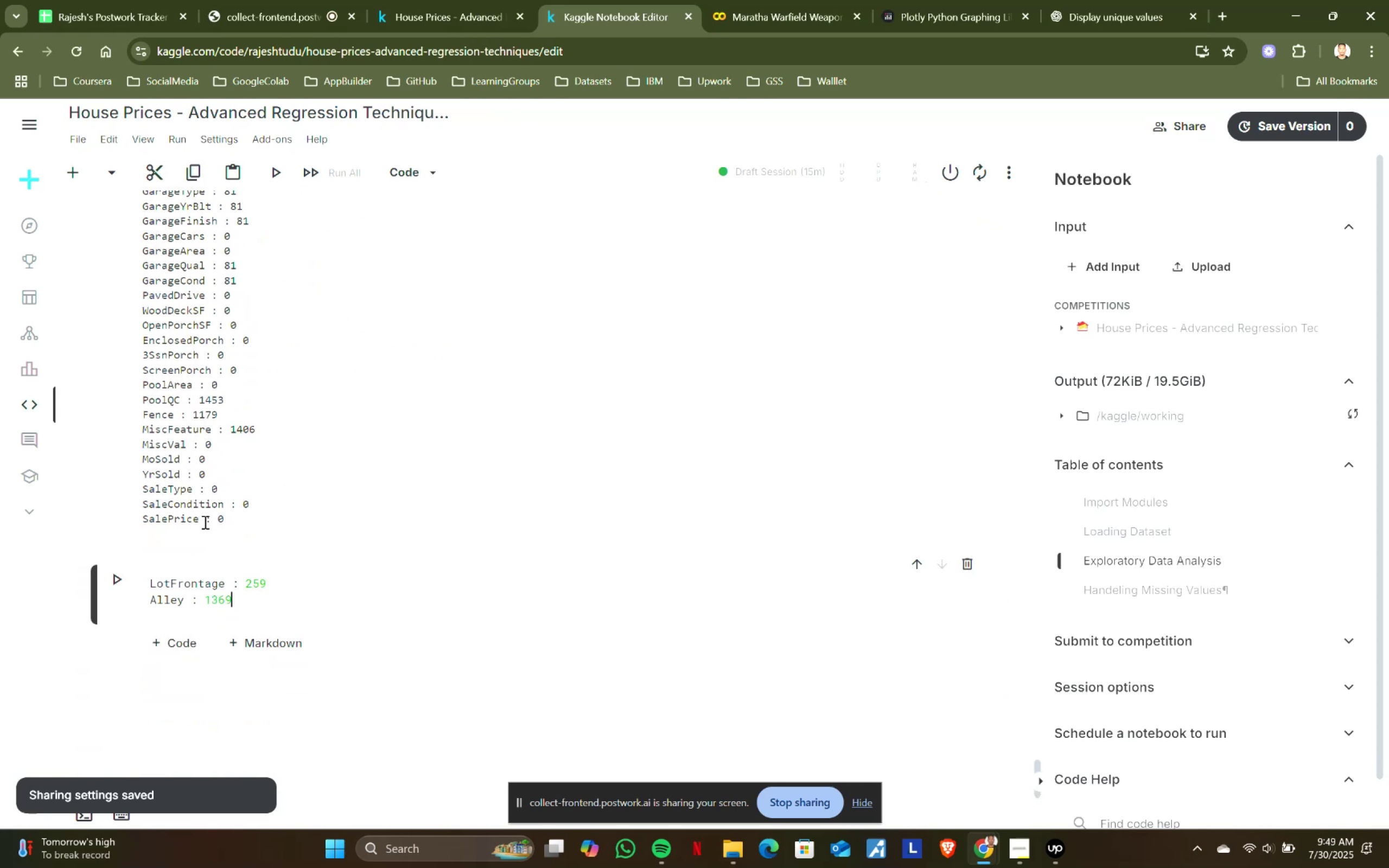 
scroll: coordinate [250, 324], scroll_direction: up, amount: 7.0
 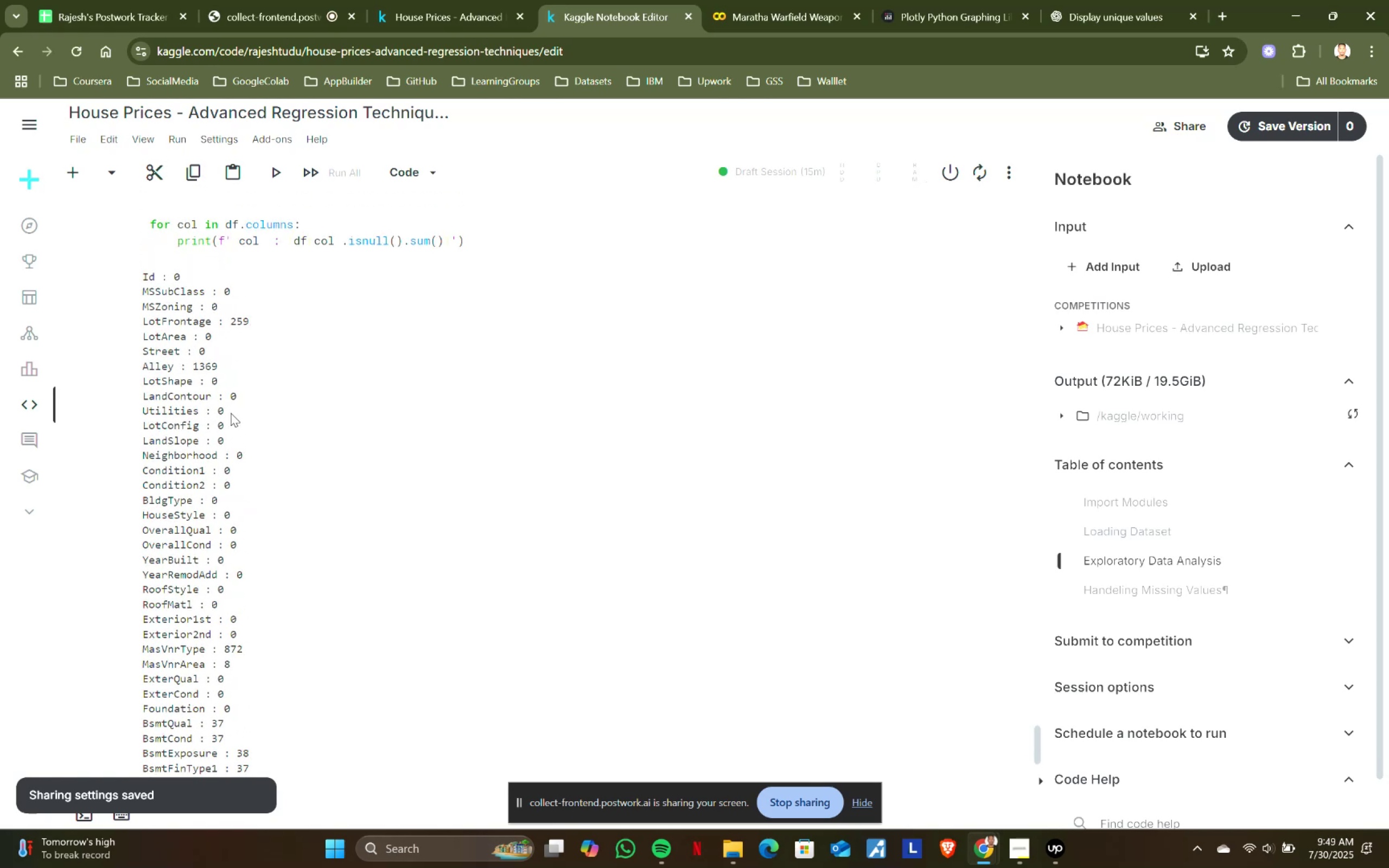 
scroll: coordinate [231, 414], scroll_direction: down, amount: 2.0
 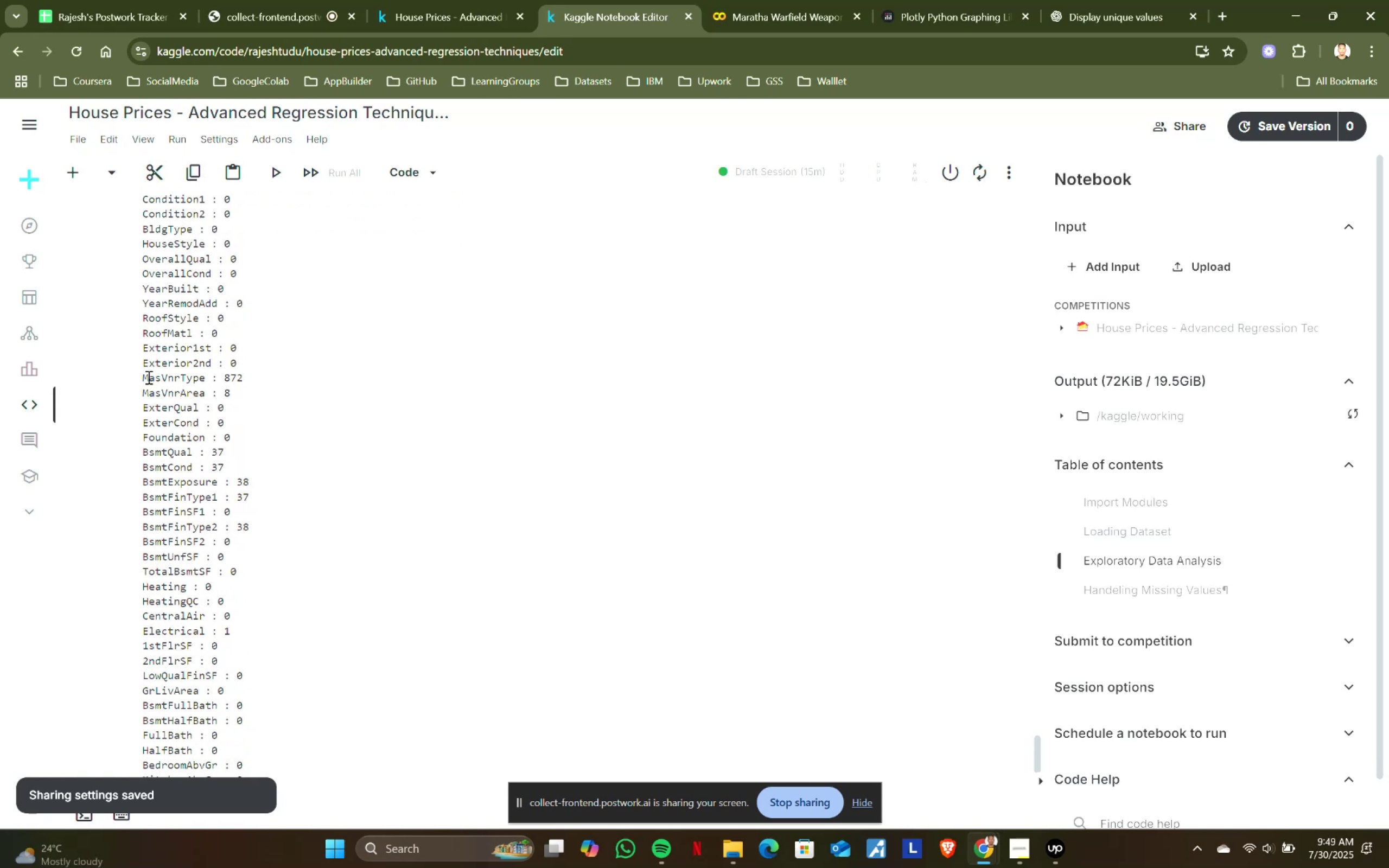 
left_click_drag(start_coordinate=[142, 376], to_coordinate=[286, 376])
 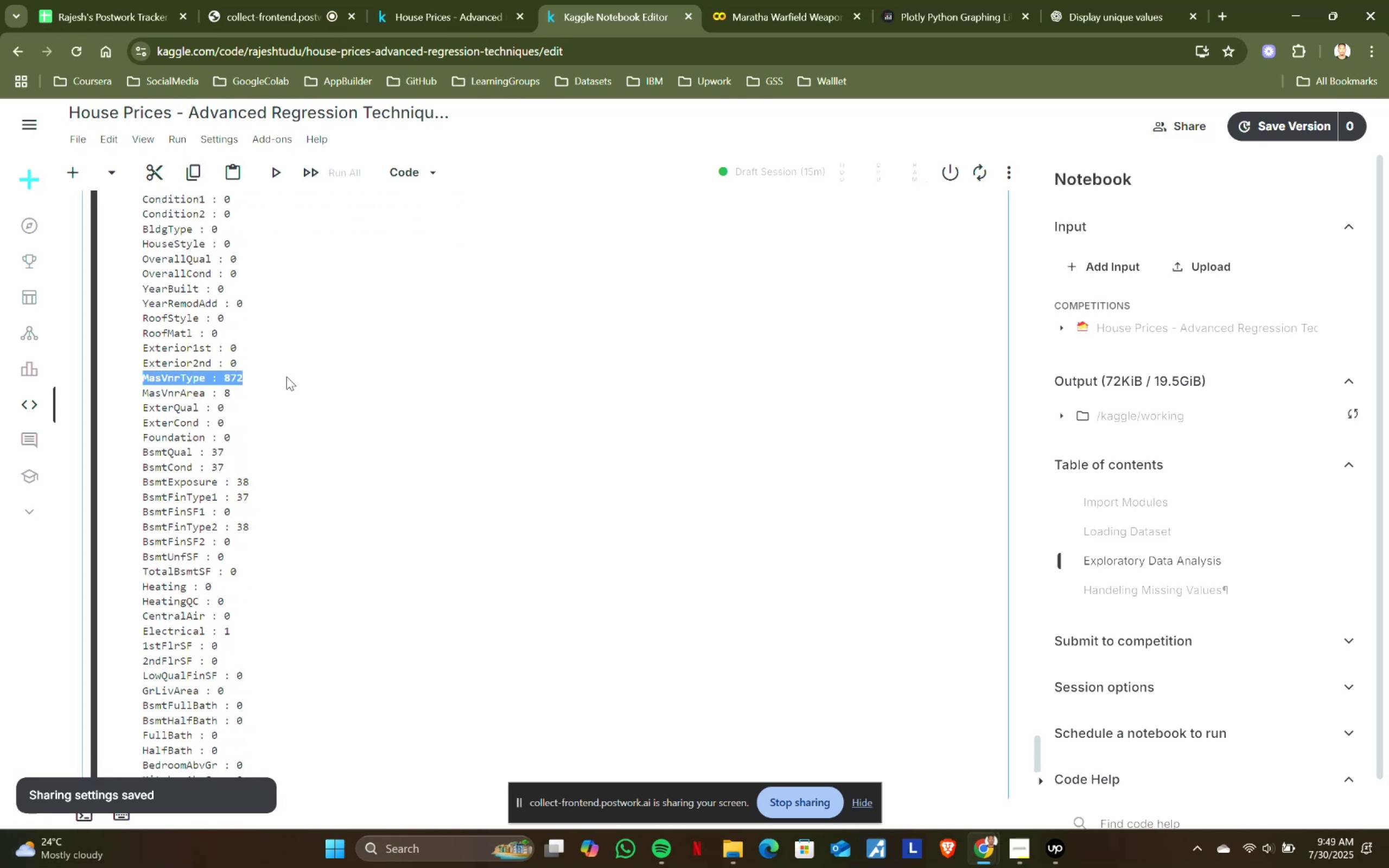 
key(Control+ControlLeft)
 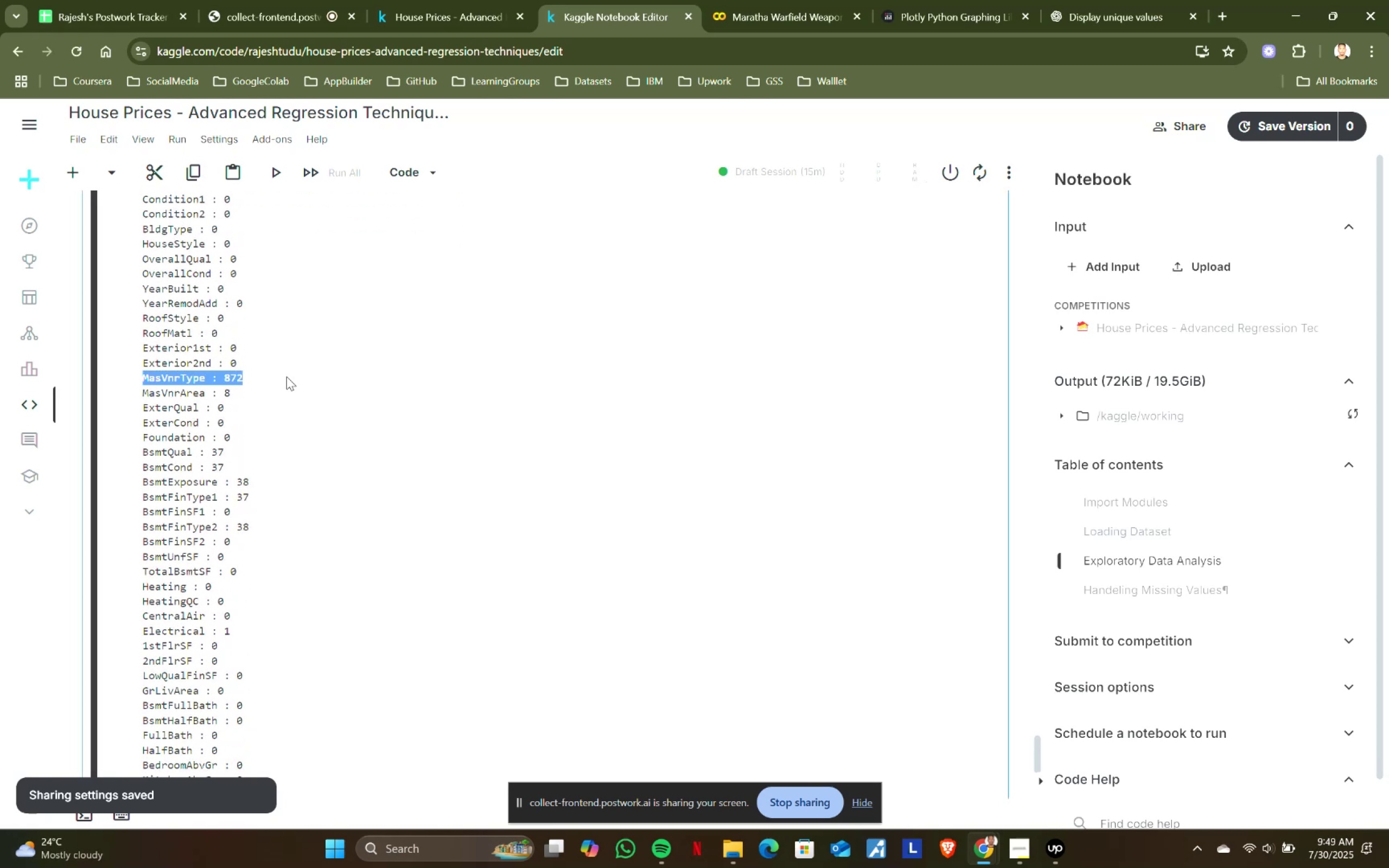 
key(Control+C)
 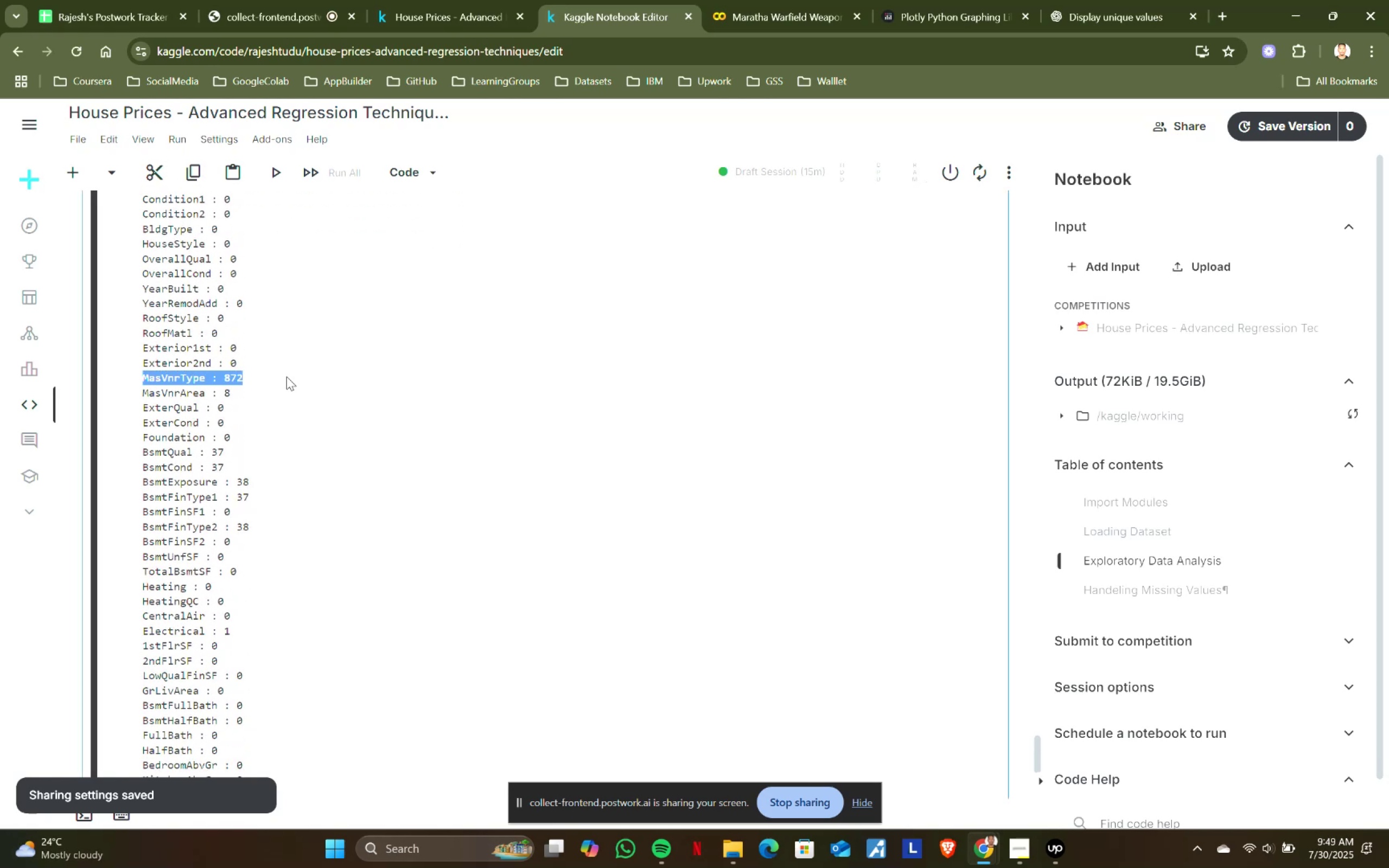 
key(Control+ControlLeft)
 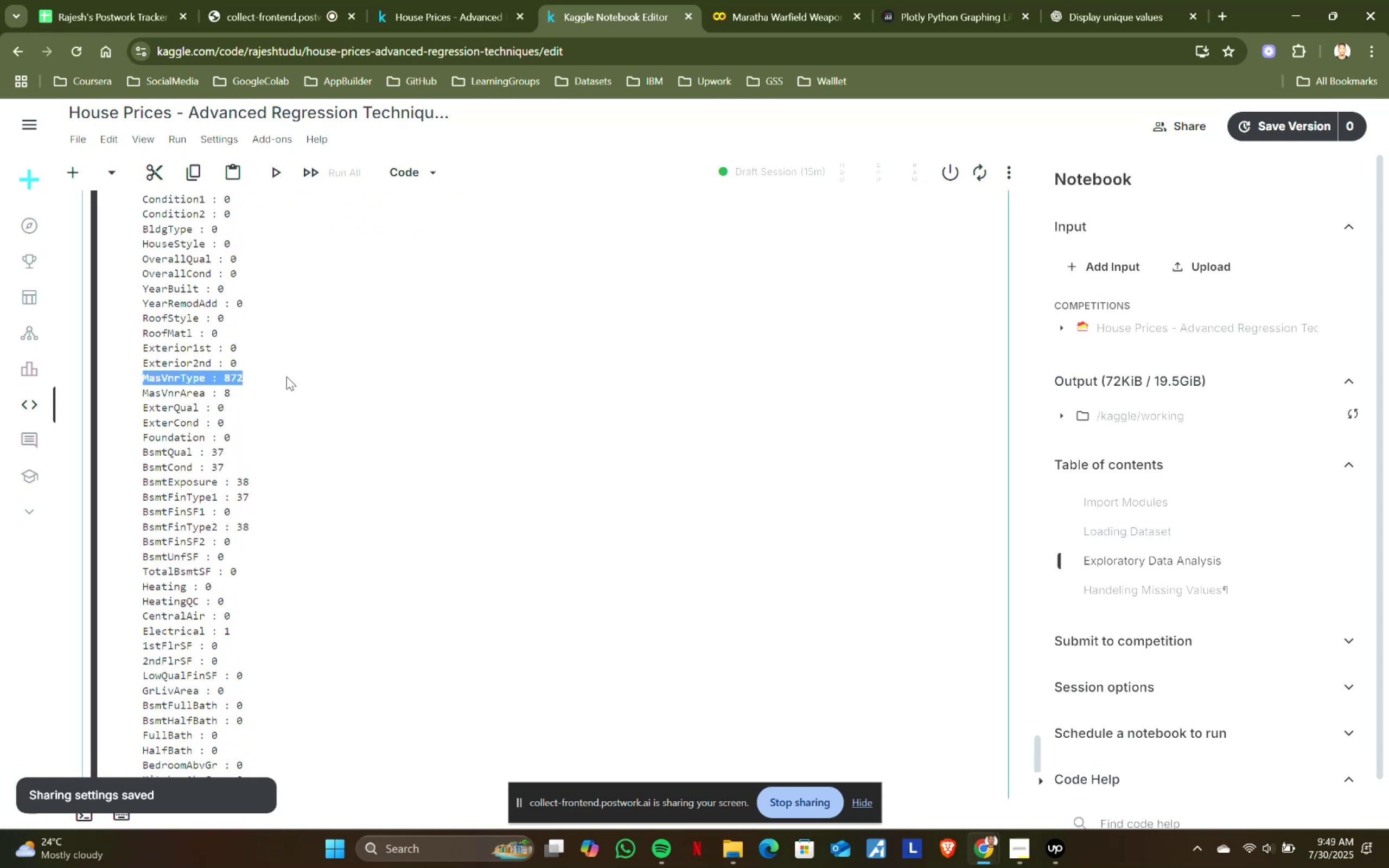 
key(Control+C)
 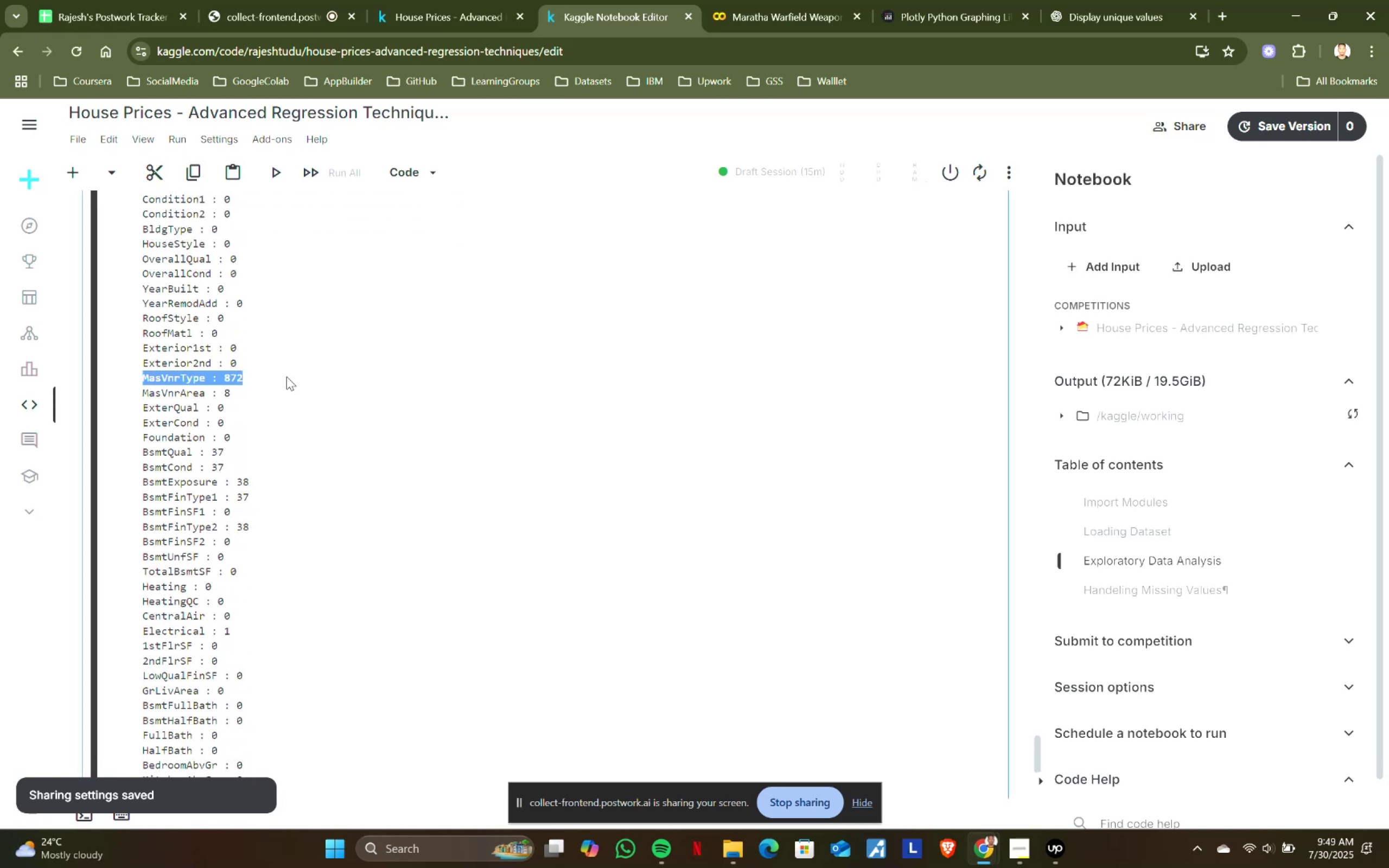 
scroll: coordinate [286, 376], scroll_direction: down, amount: 10.0
 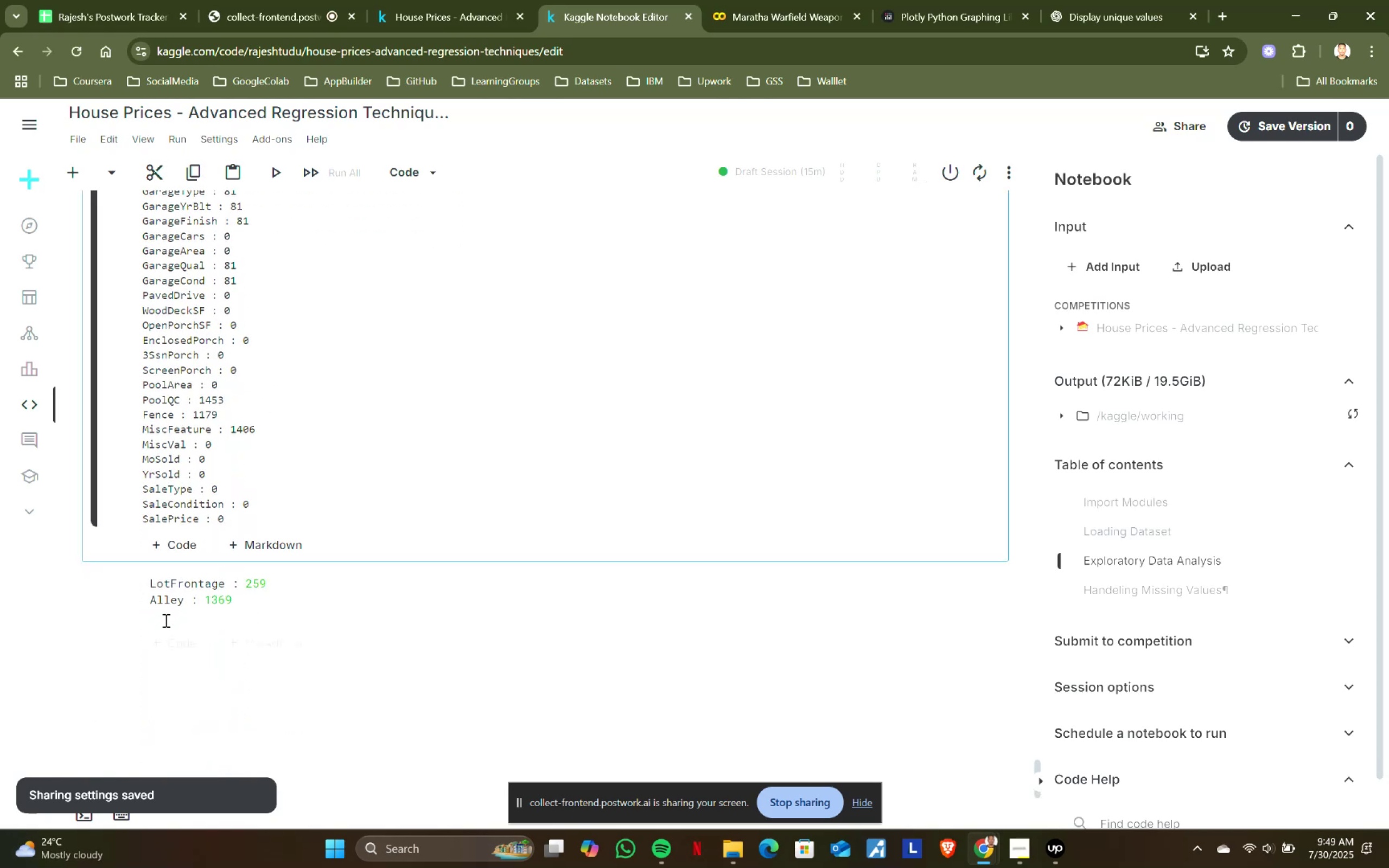 
left_click([164, 614])
 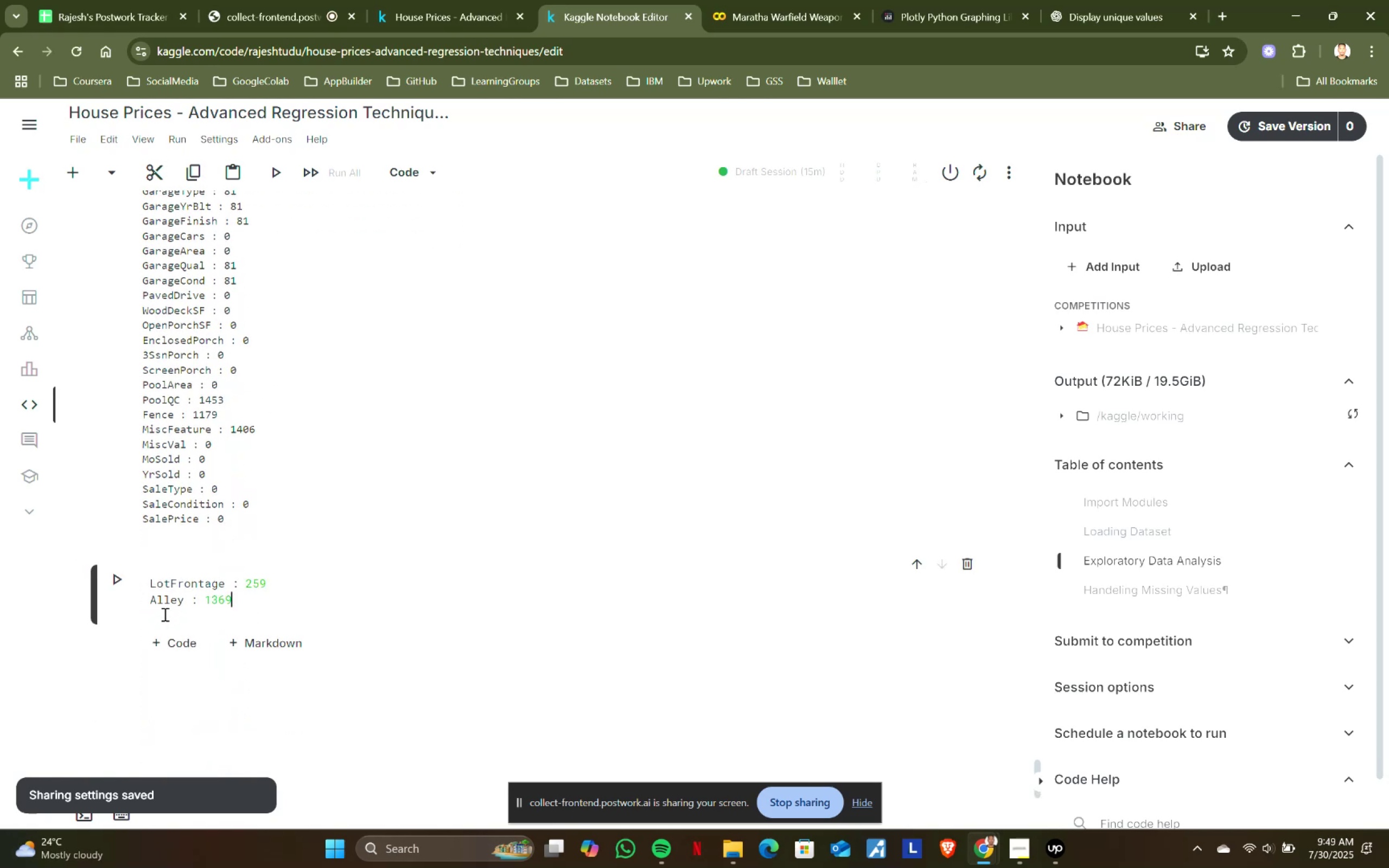 
key(Control+ControlLeft)
 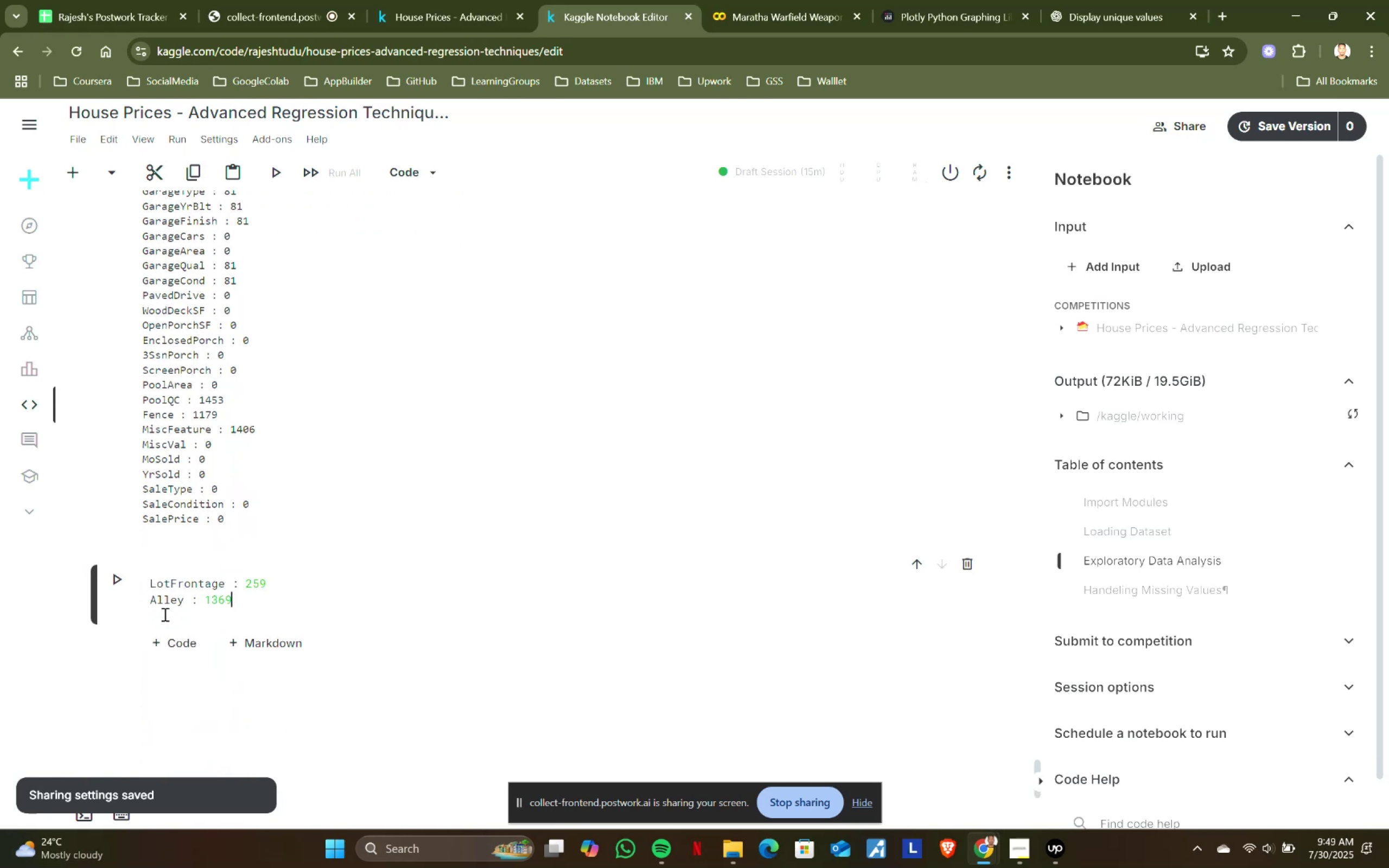 
key(Control+V)
 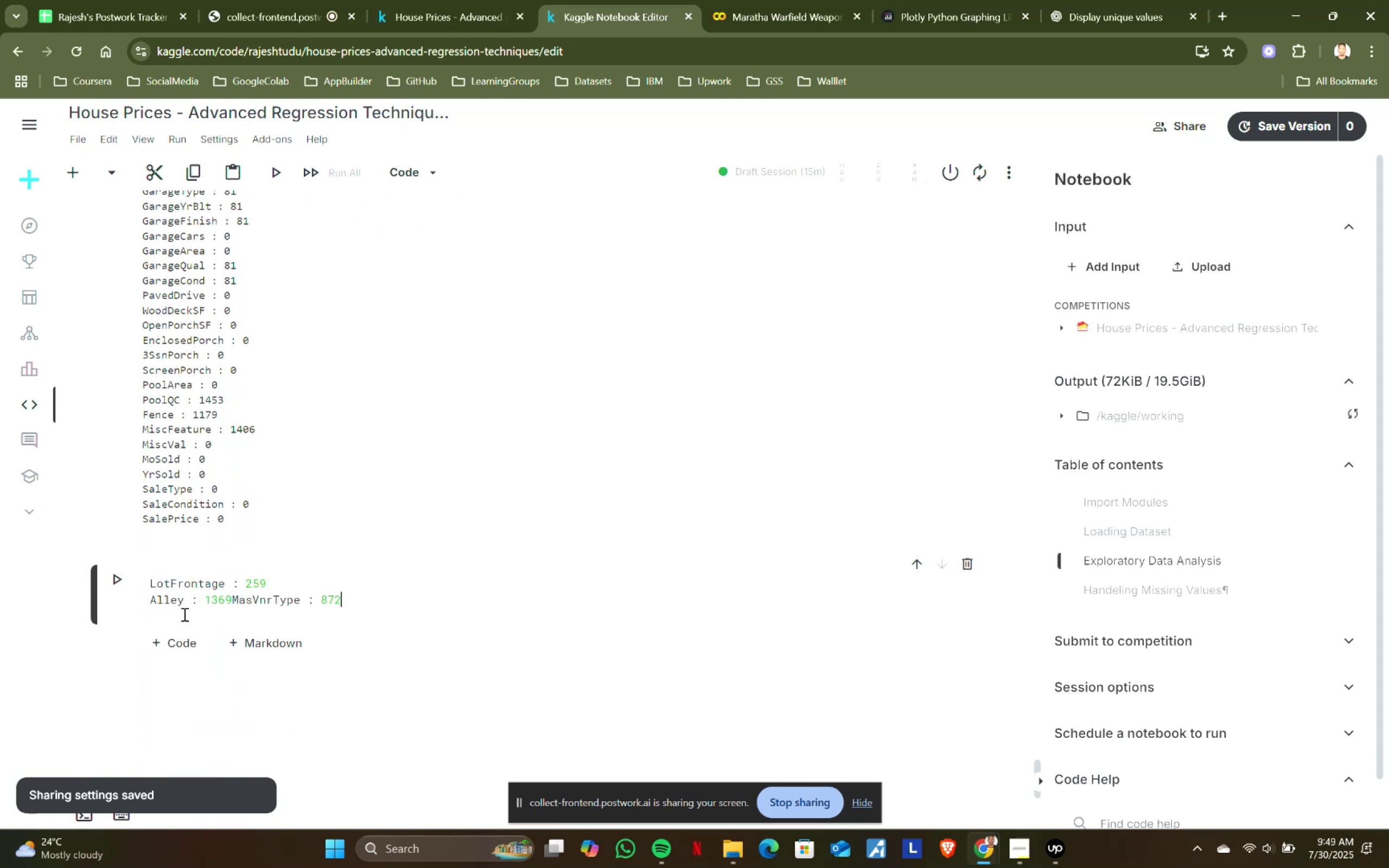 
key(Control+ControlLeft)
 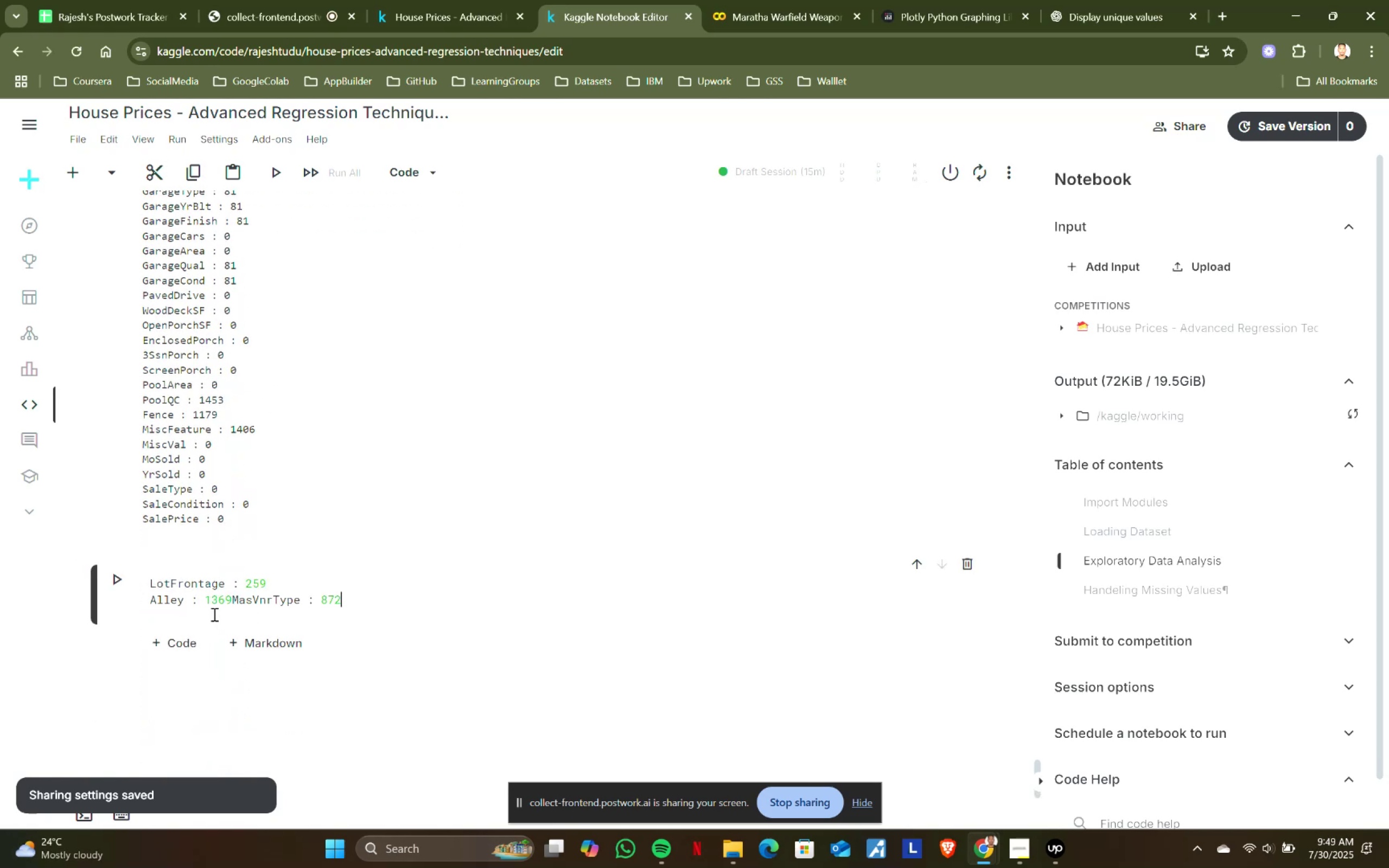 
key(Control+Z)
 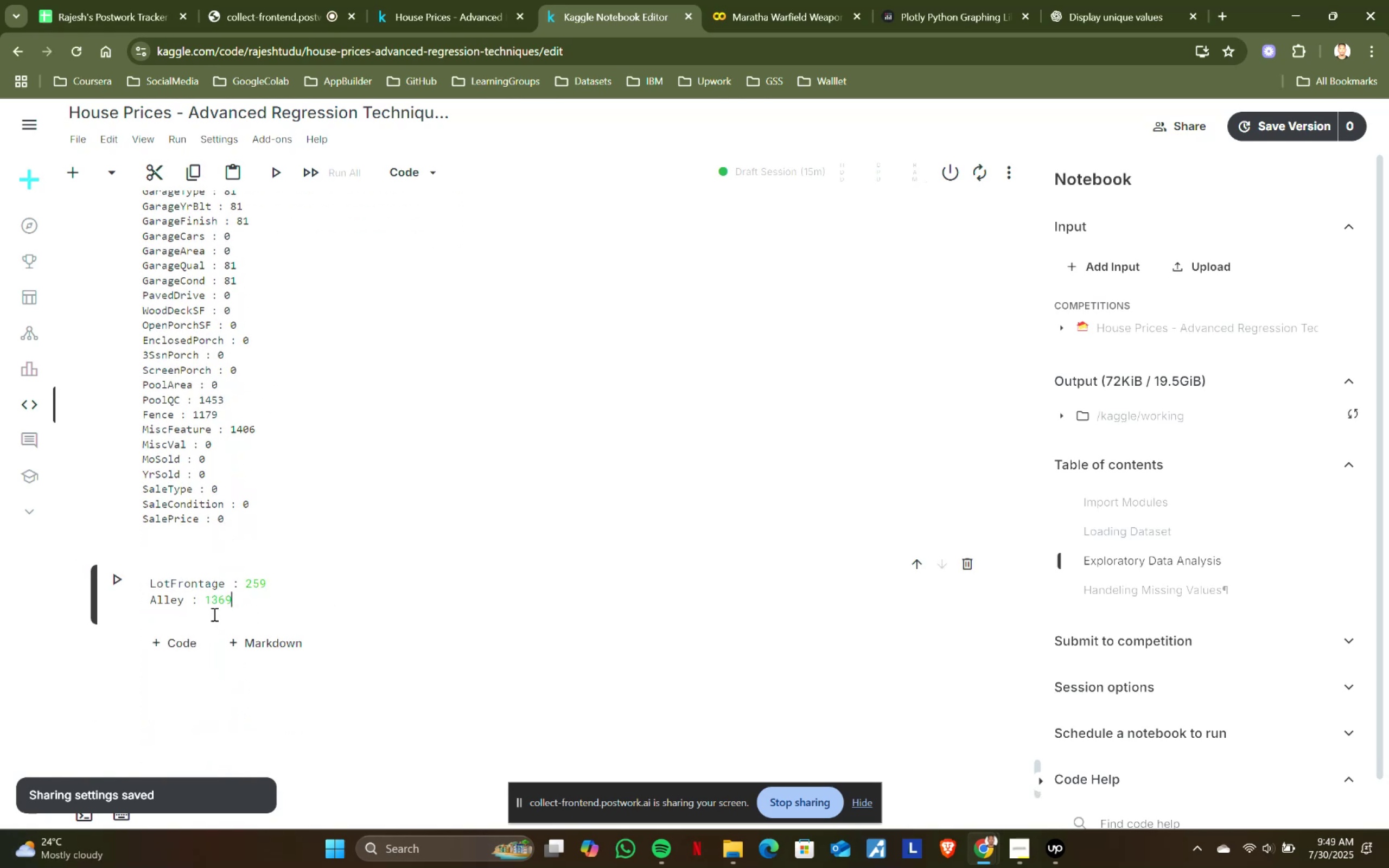 
key(Enter)
 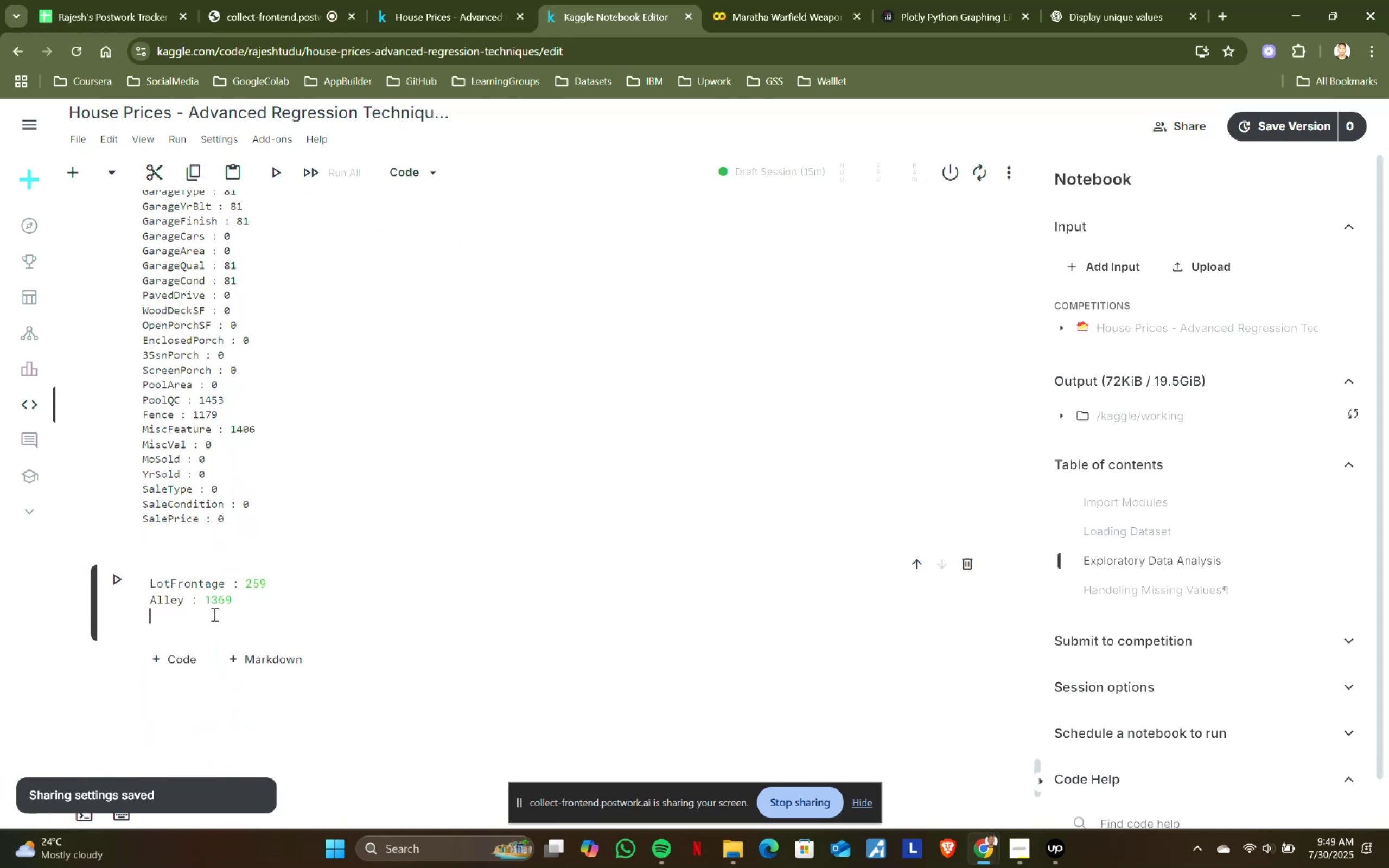 
key(Control+ControlLeft)
 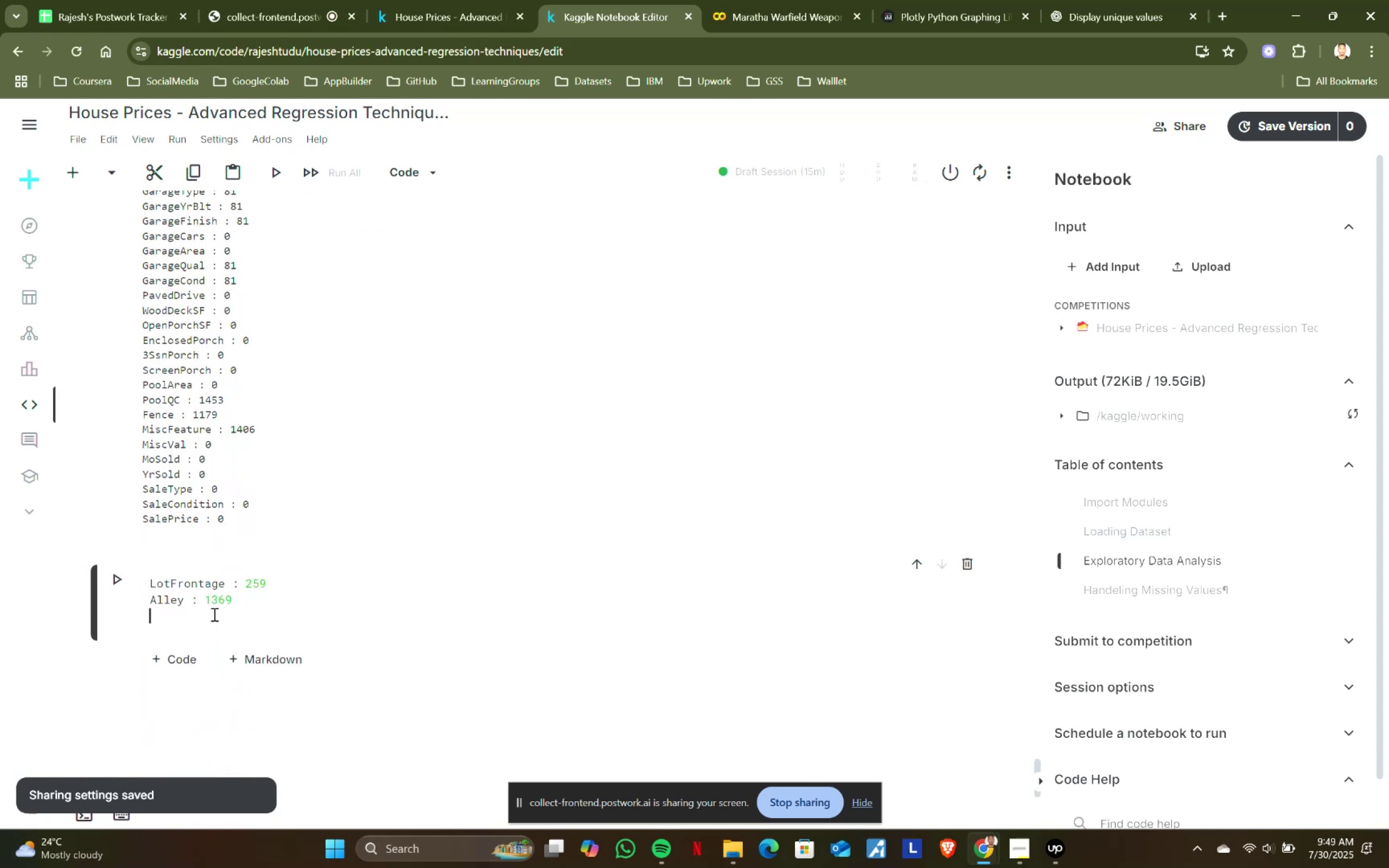 
key(Control+V)
 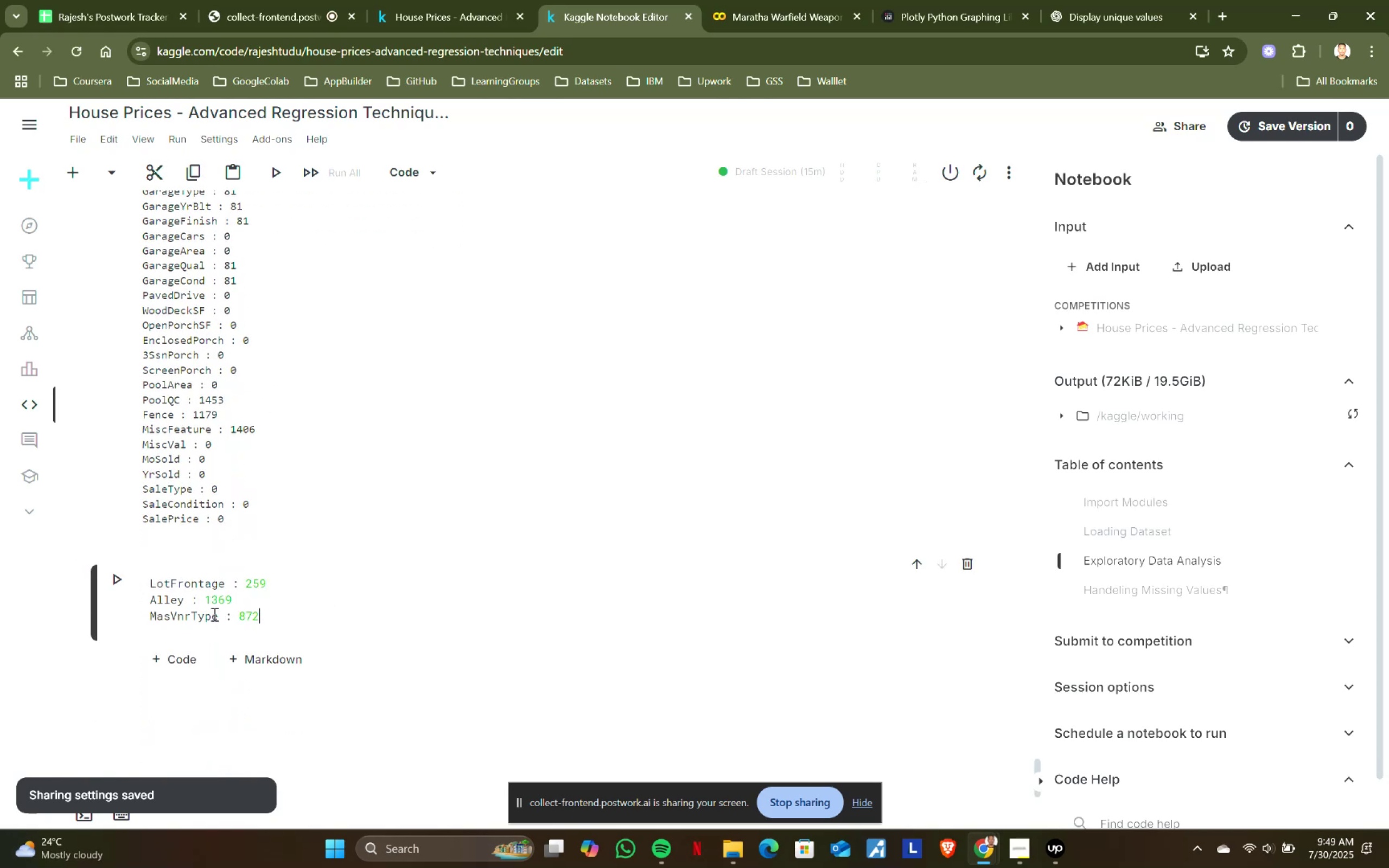 
key(Enter)
 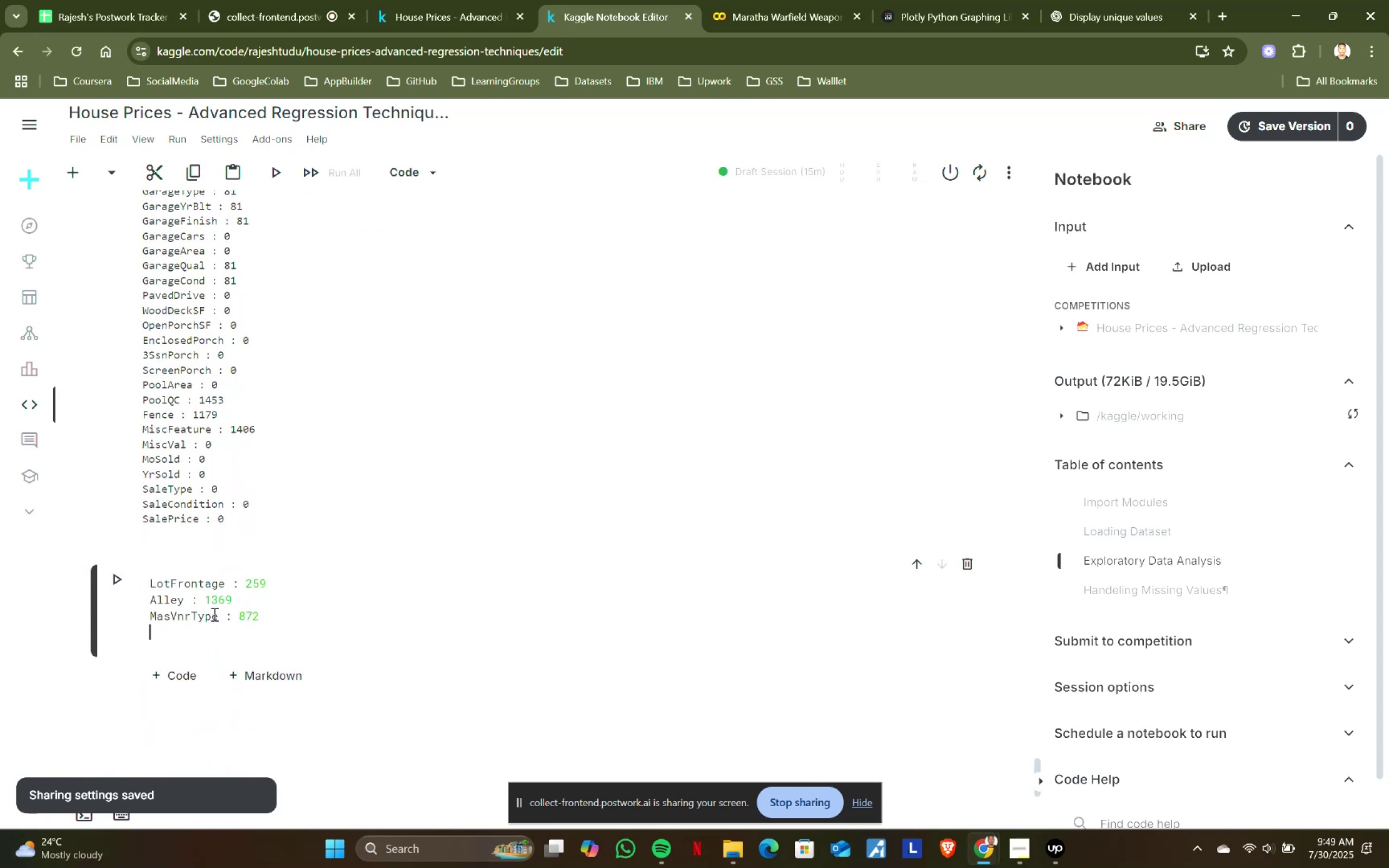 
scroll: coordinate [213, 614], scroll_direction: up, amount: 7.0
 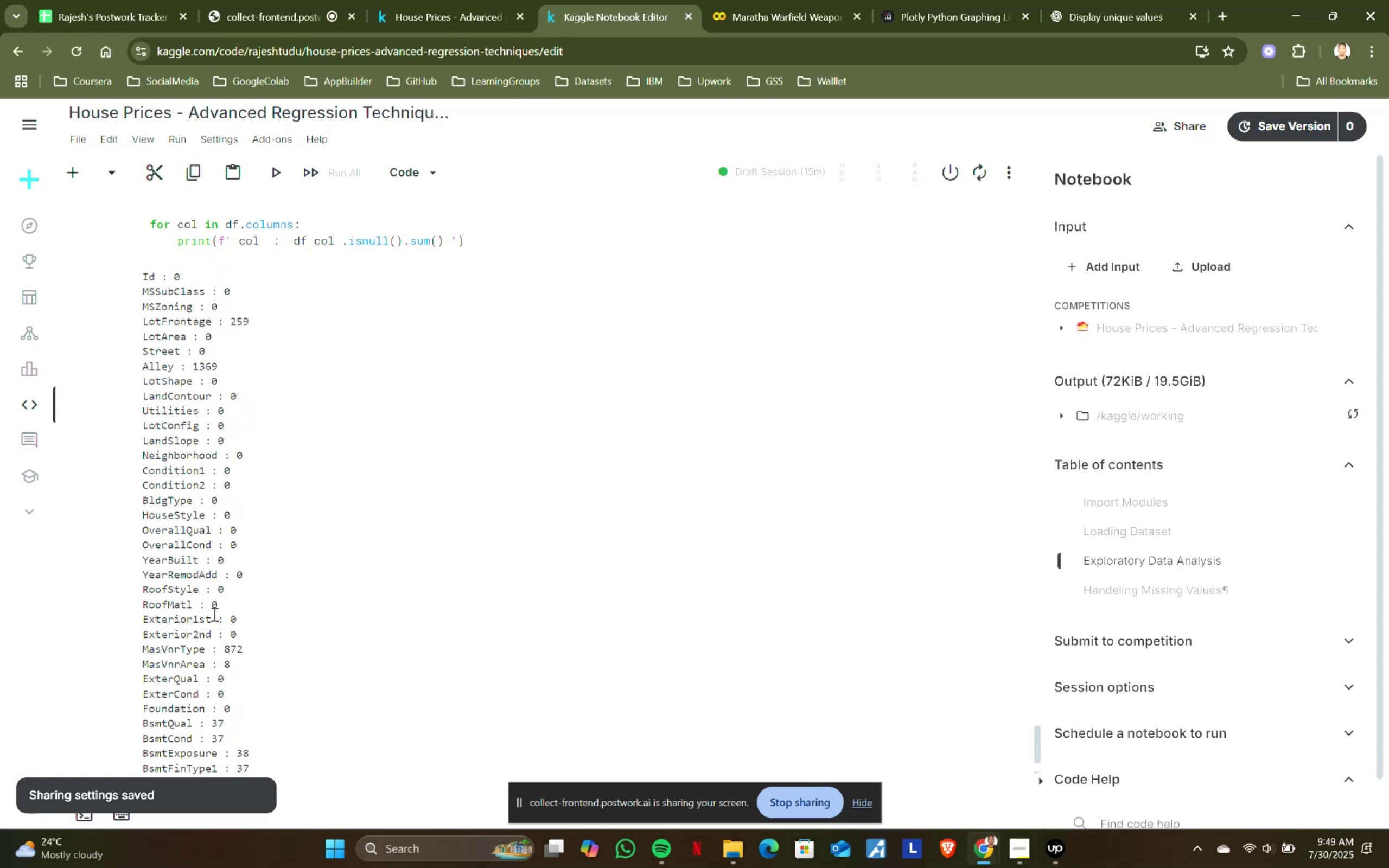 
scroll: coordinate [213, 614], scroll_direction: down, amount: 7.0
 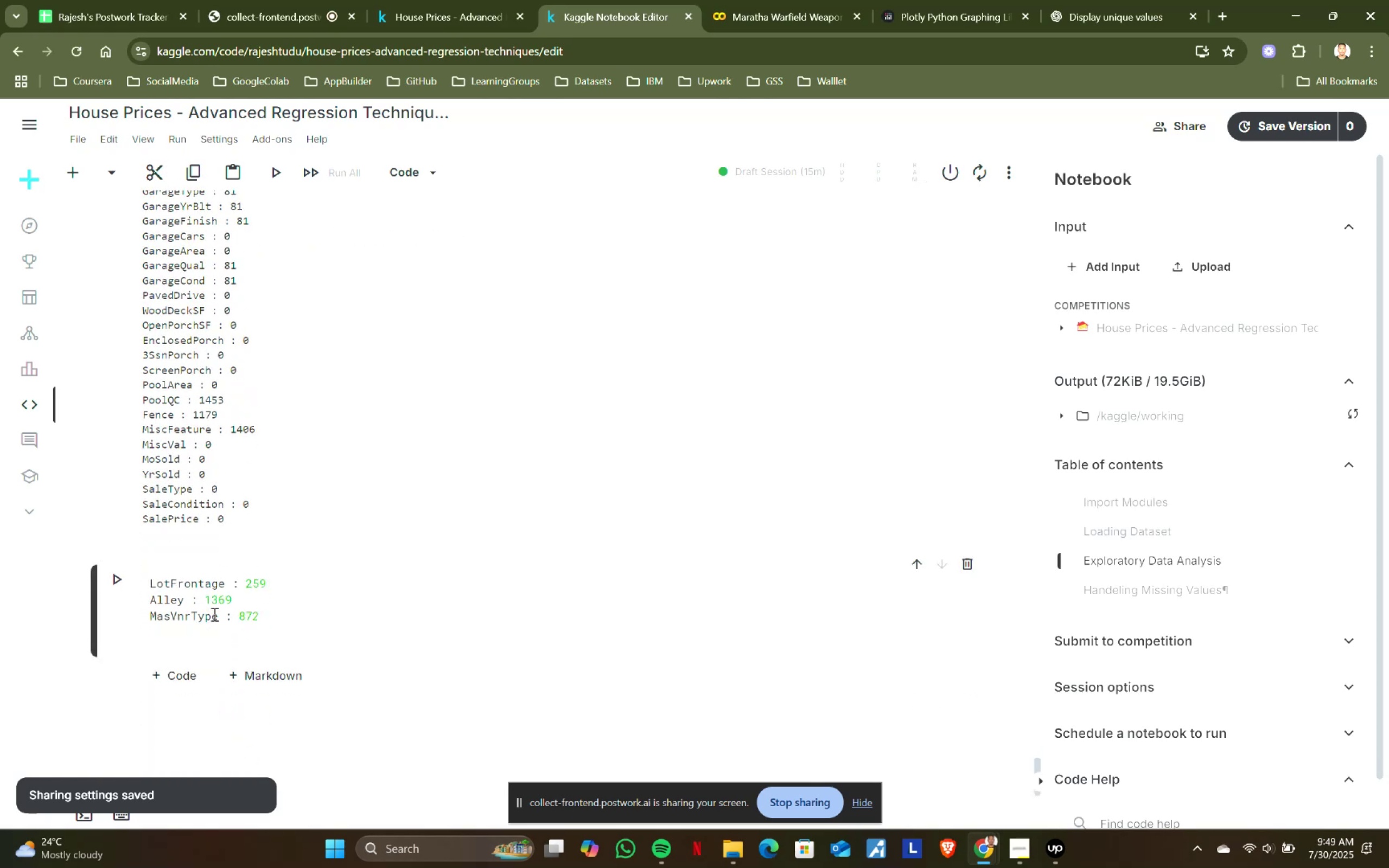 
scroll: coordinate [213, 614], scroll_direction: up, amount: 5.0
 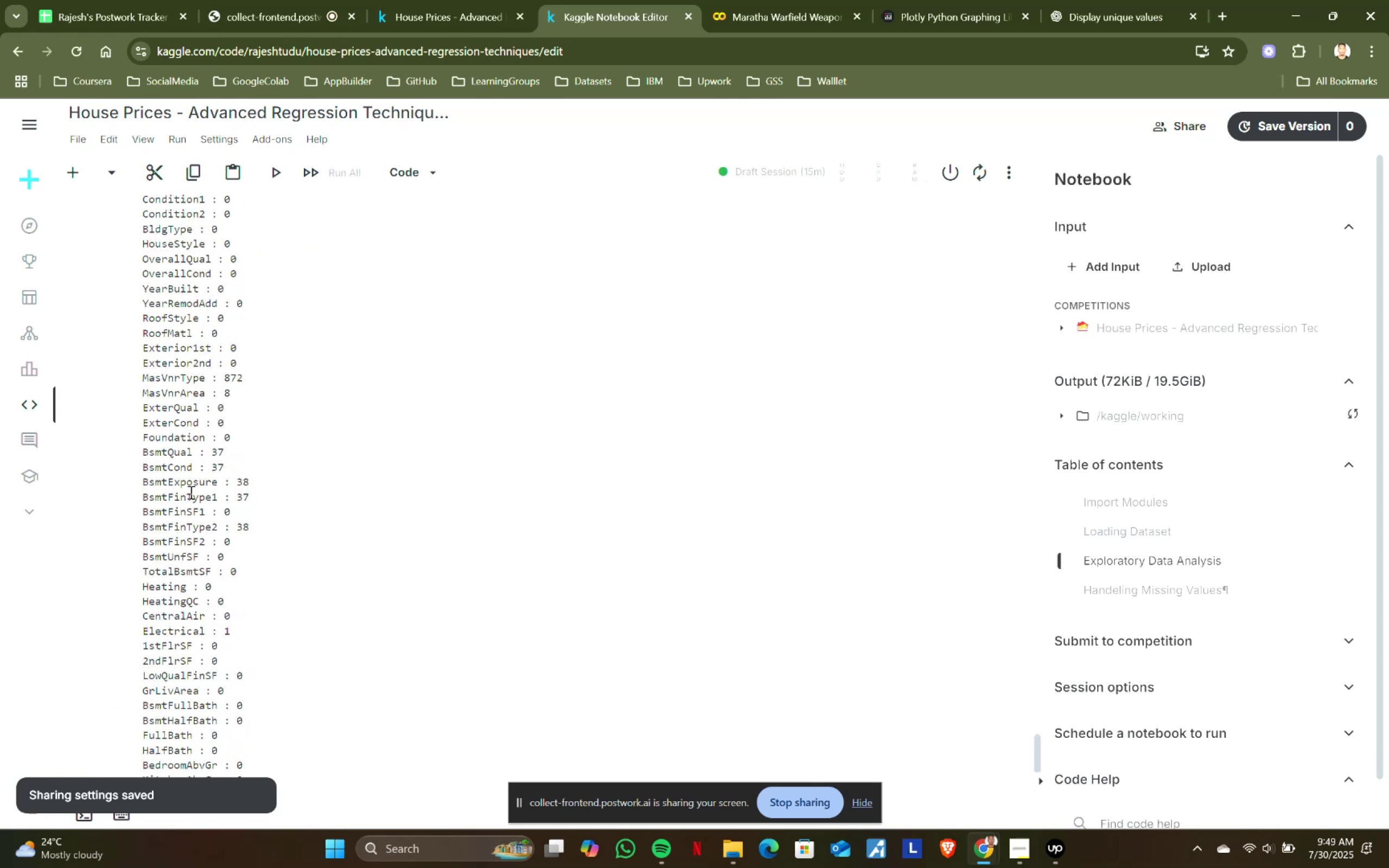 
left_click_drag(start_coordinate=[141, 481], to_coordinate=[262, 491])
 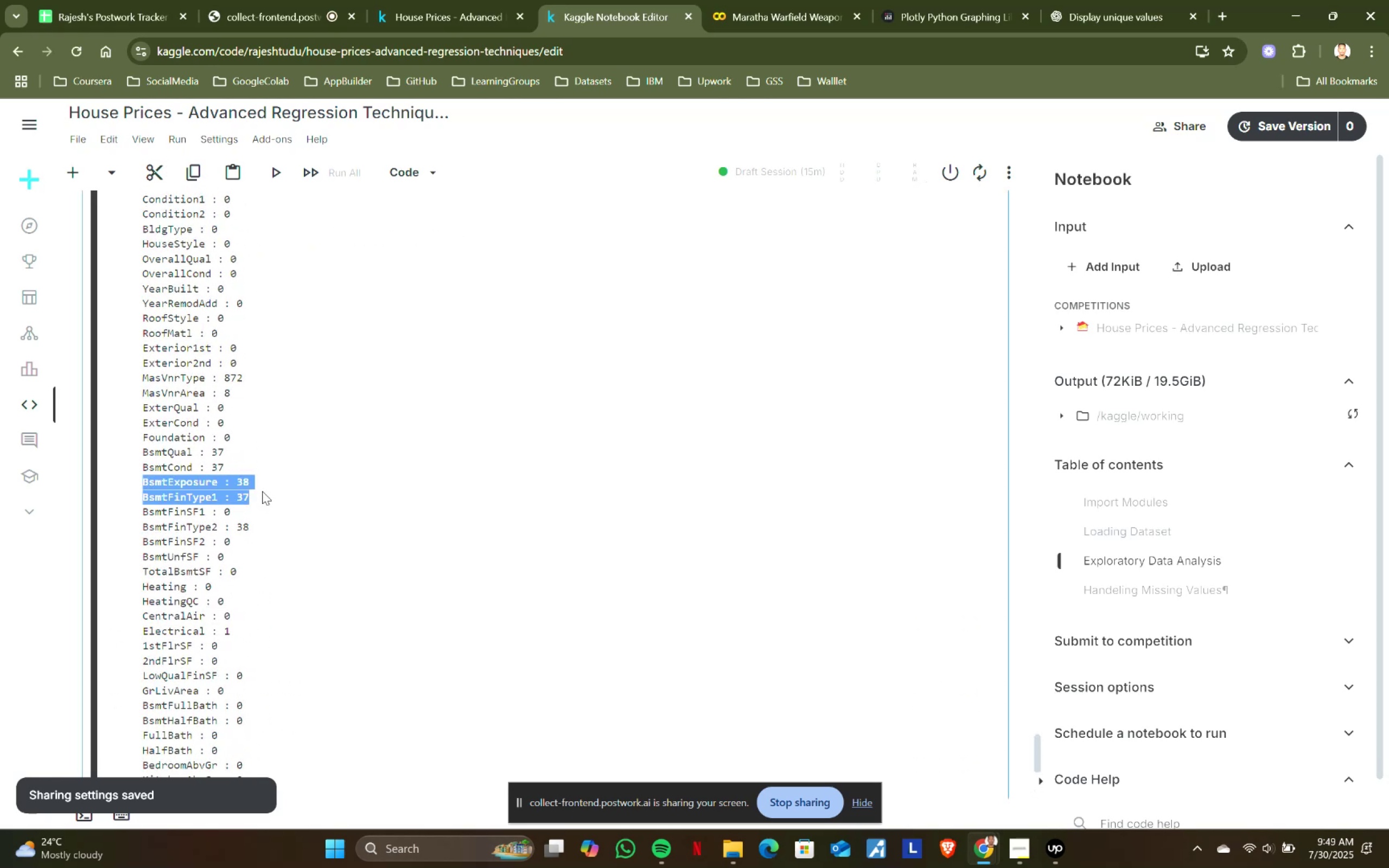 
key(Control+ControlLeft)
 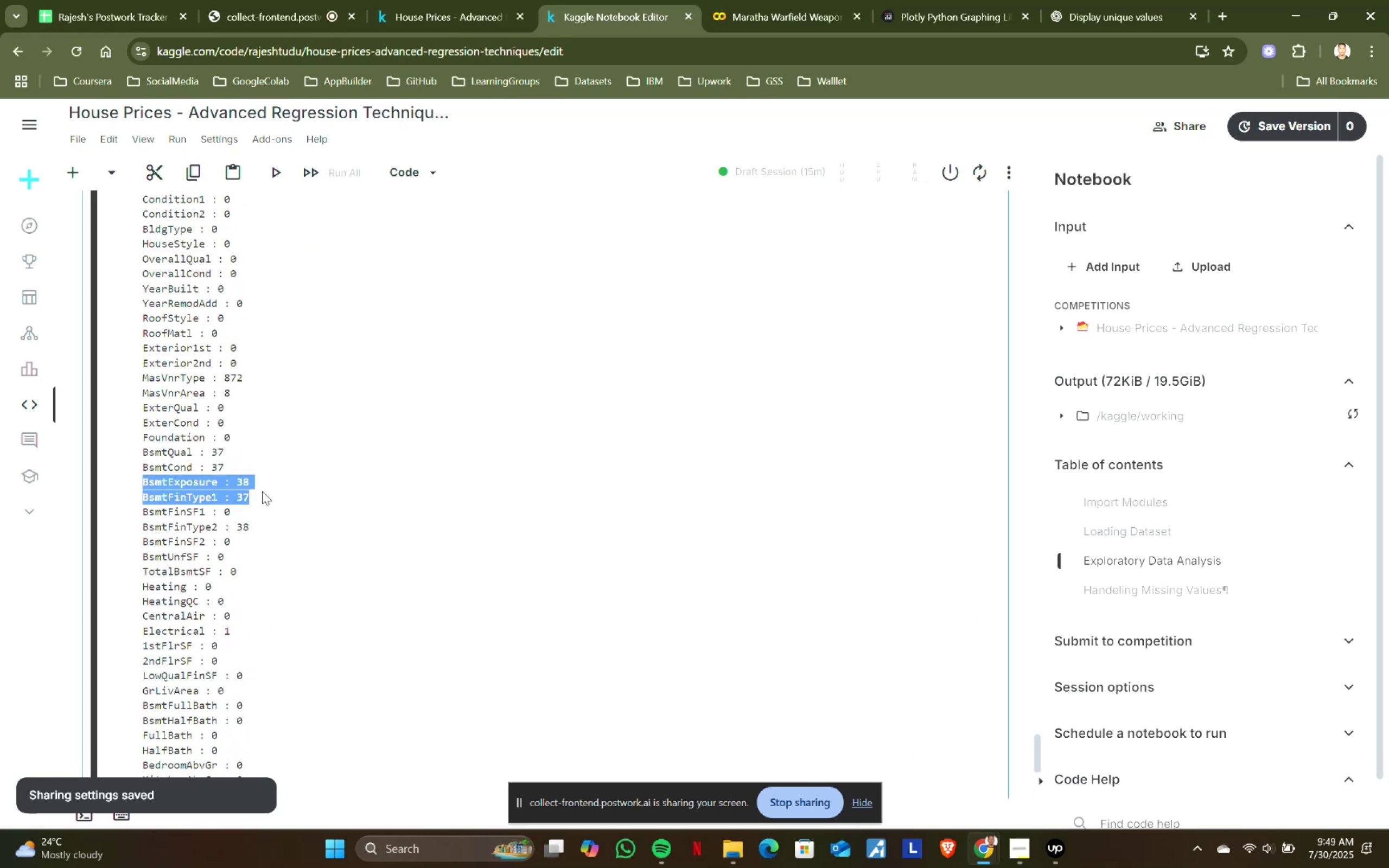 
key(Control+C)
 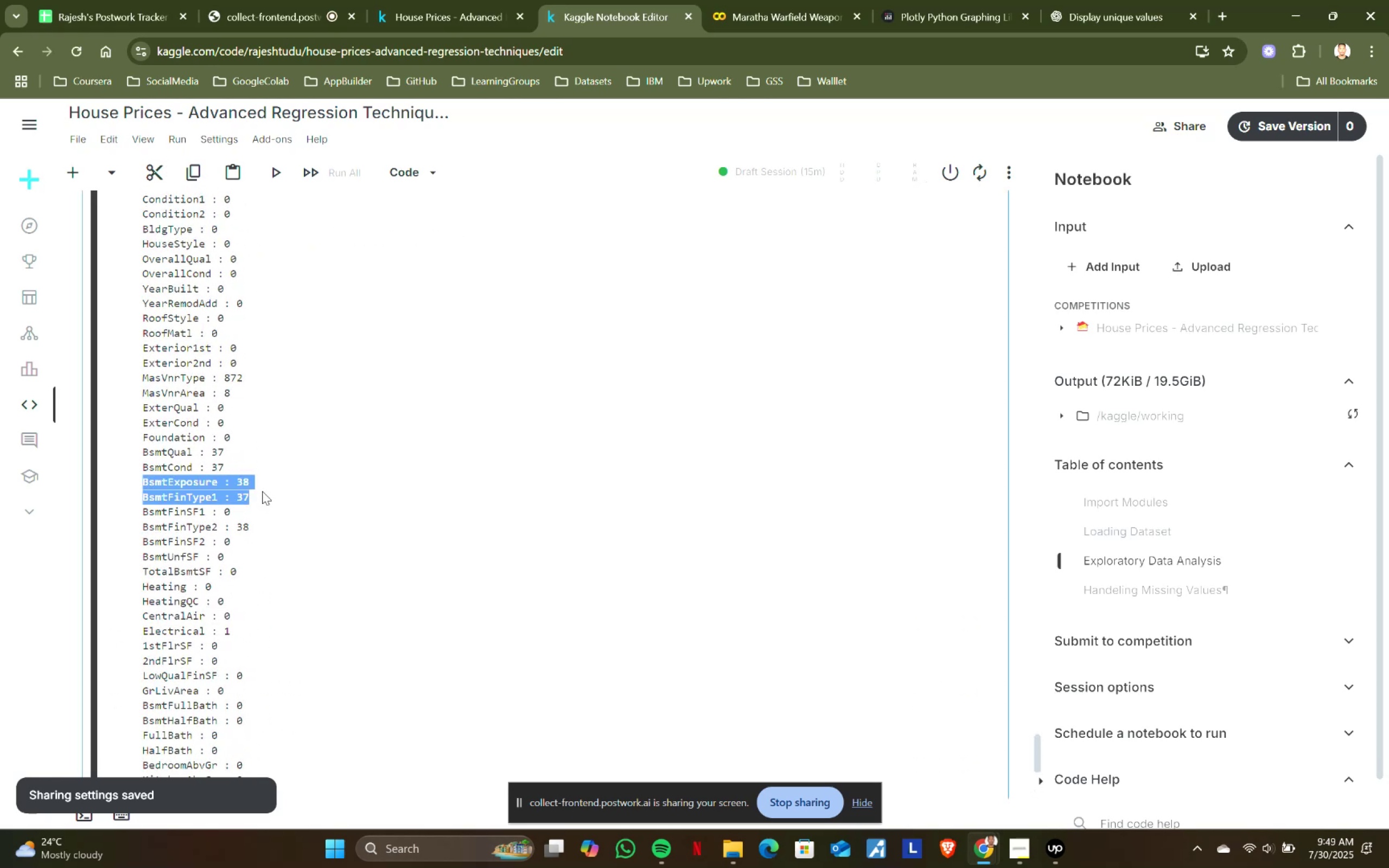 
key(Control+ControlLeft)
 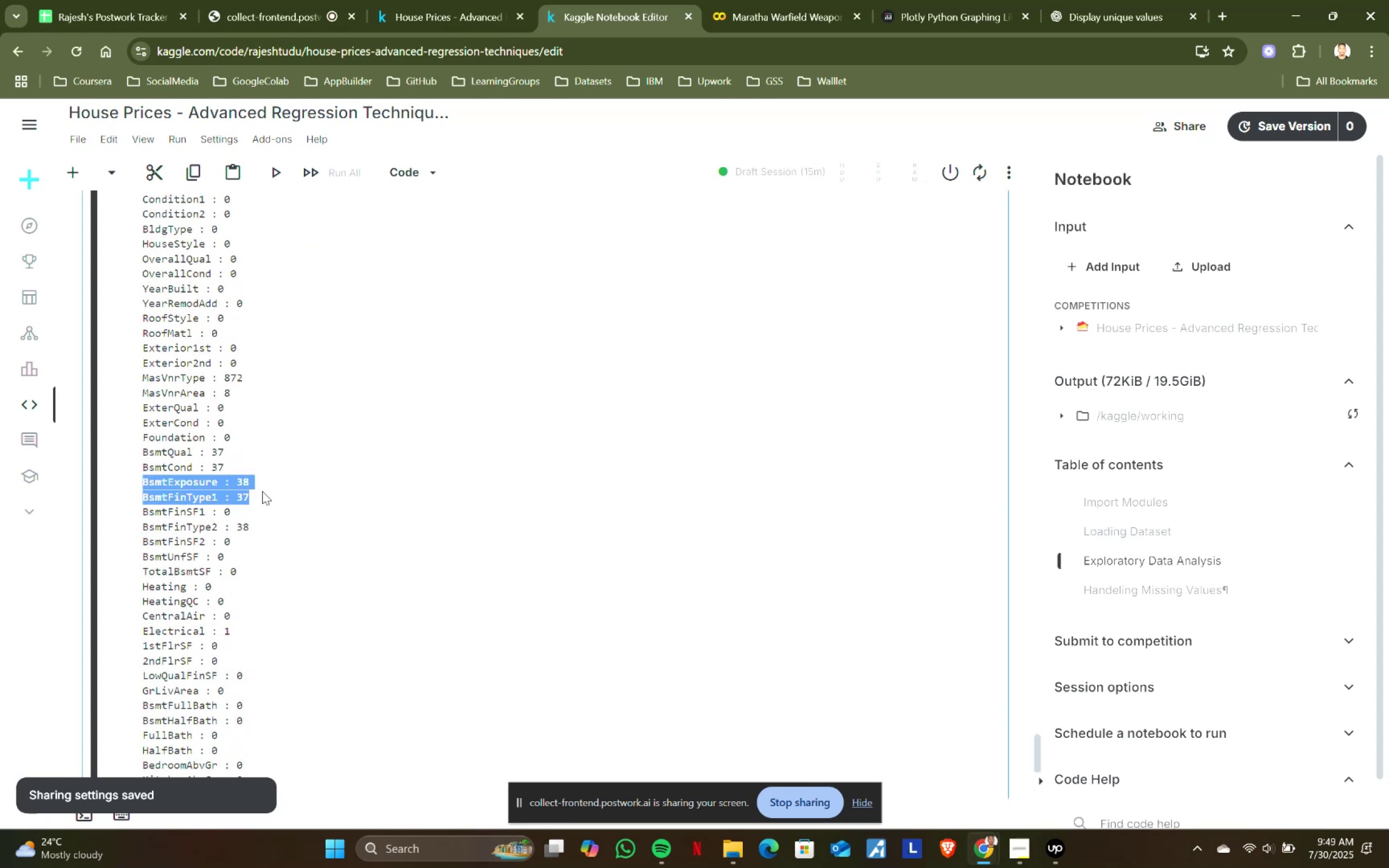 
key(Control+C)
 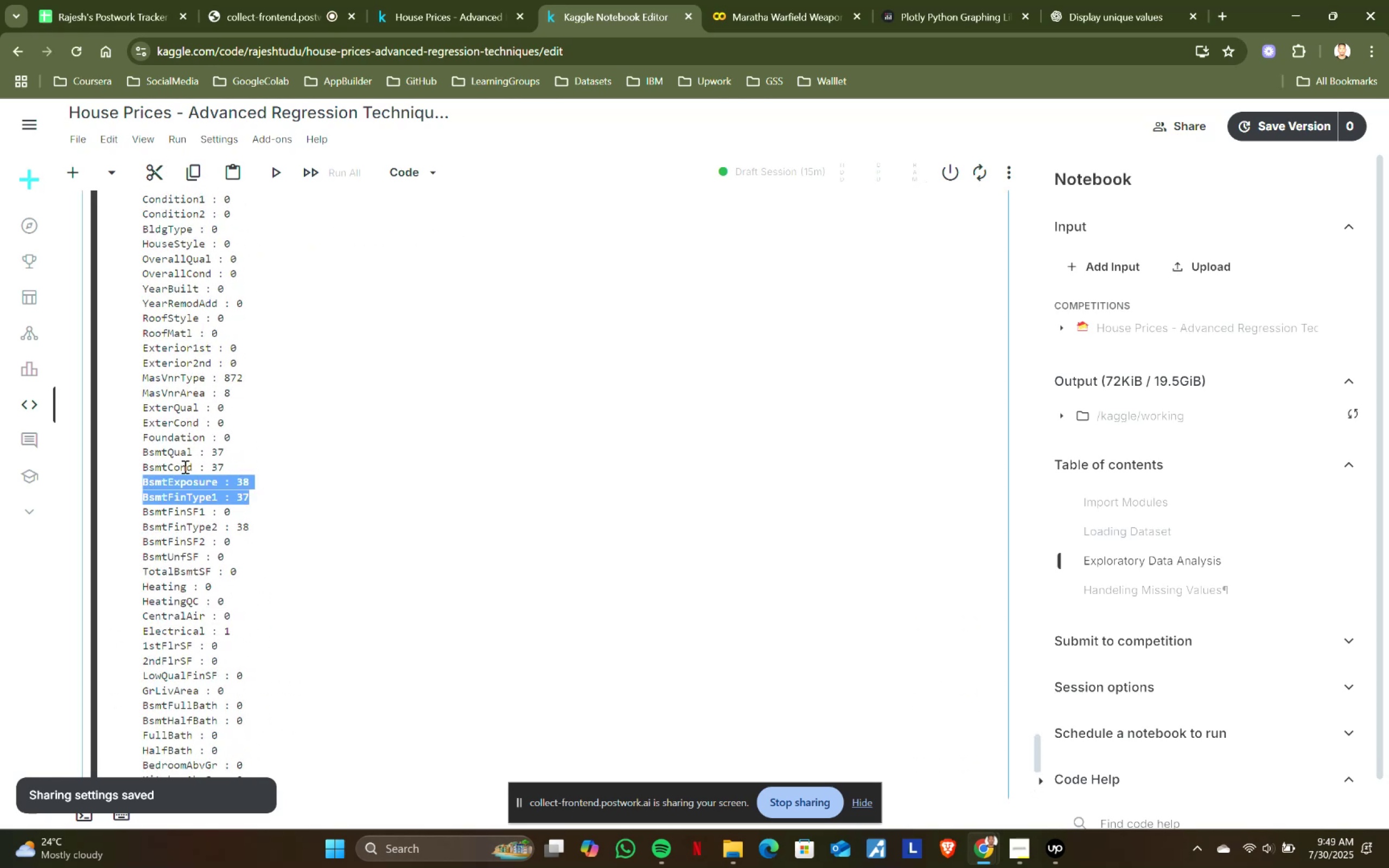 
left_click([183, 465])
 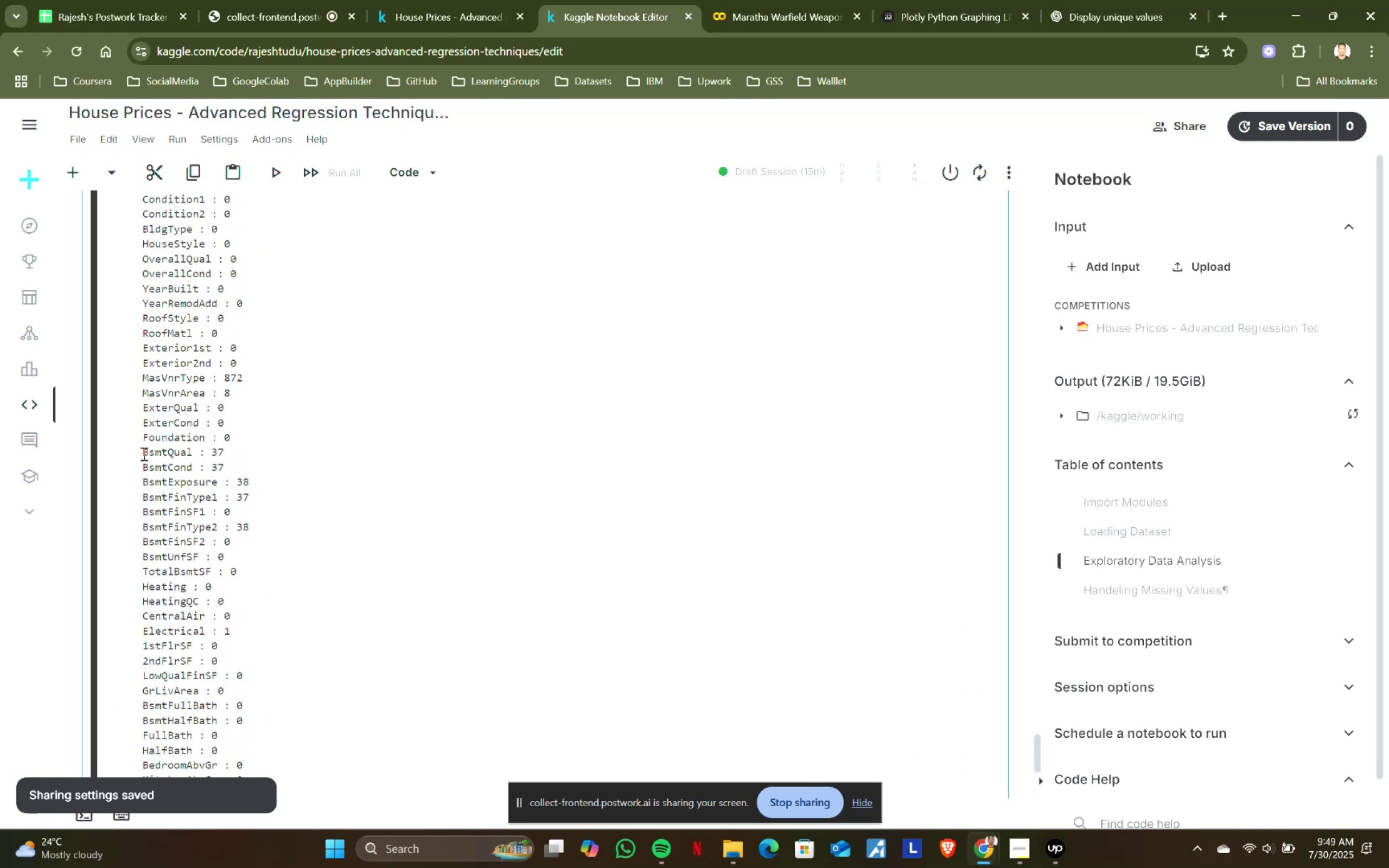 
left_click_drag(start_coordinate=[141, 451], to_coordinate=[263, 491])
 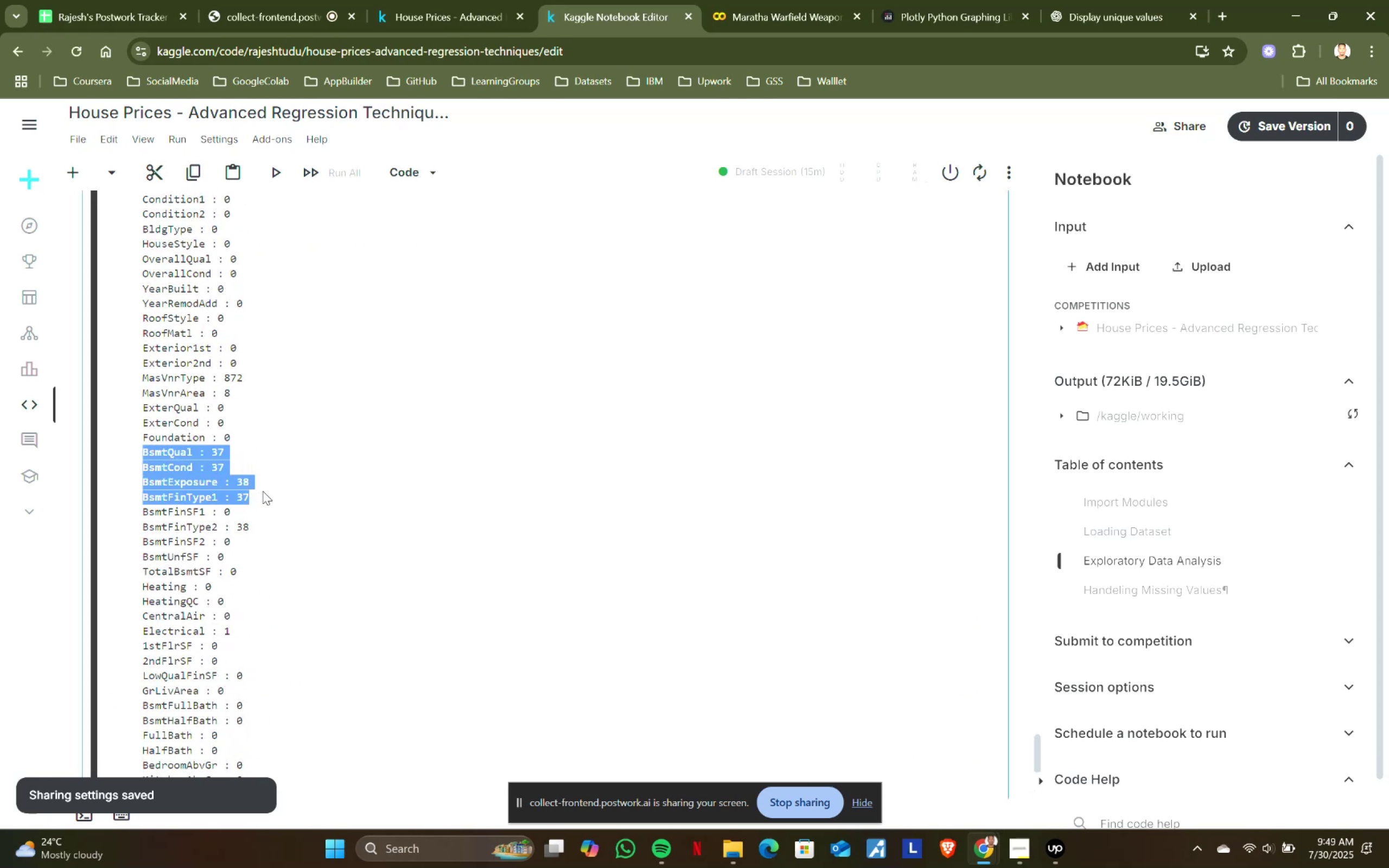 
key(Control+ControlLeft)
 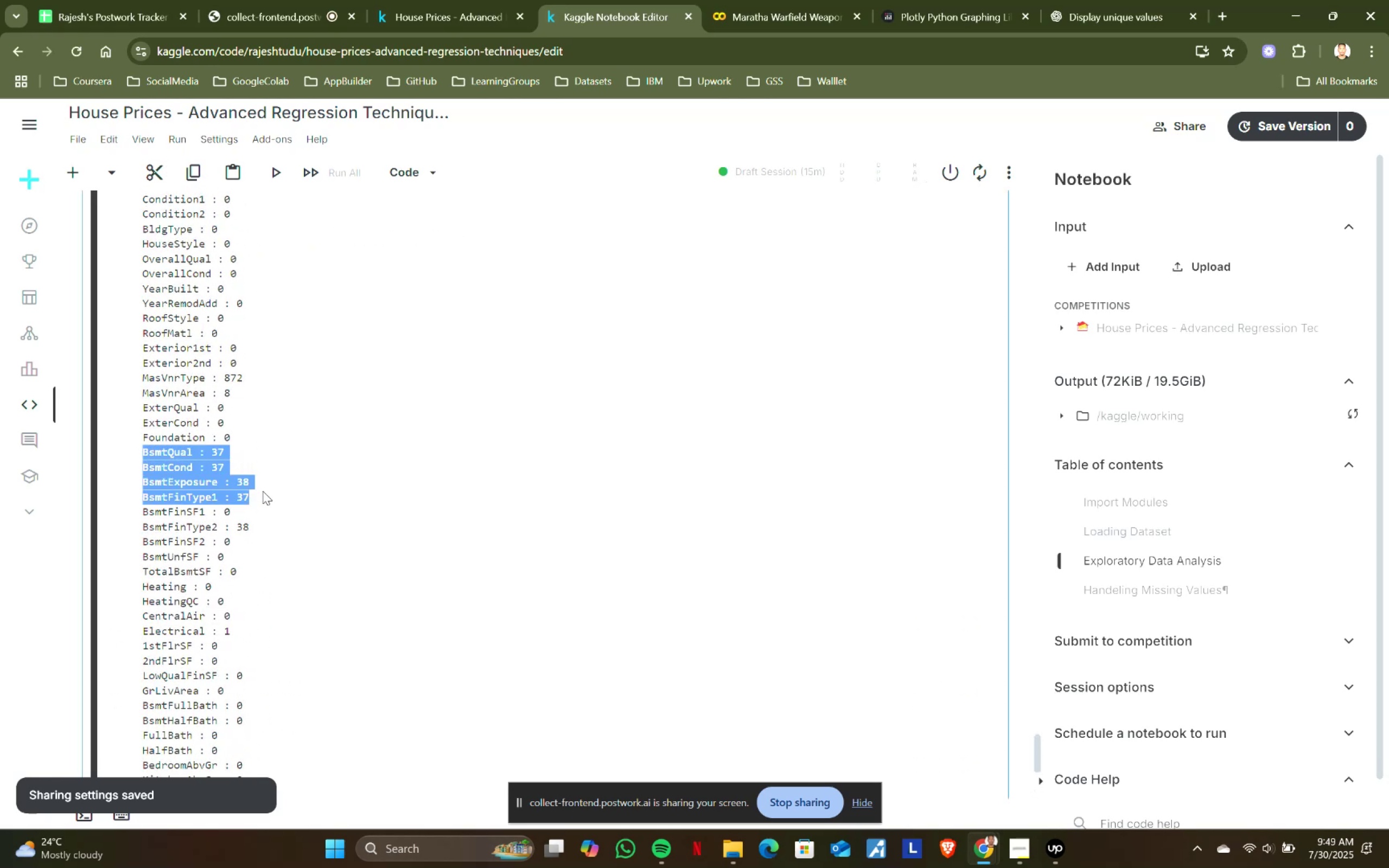 
key(Control+C)
 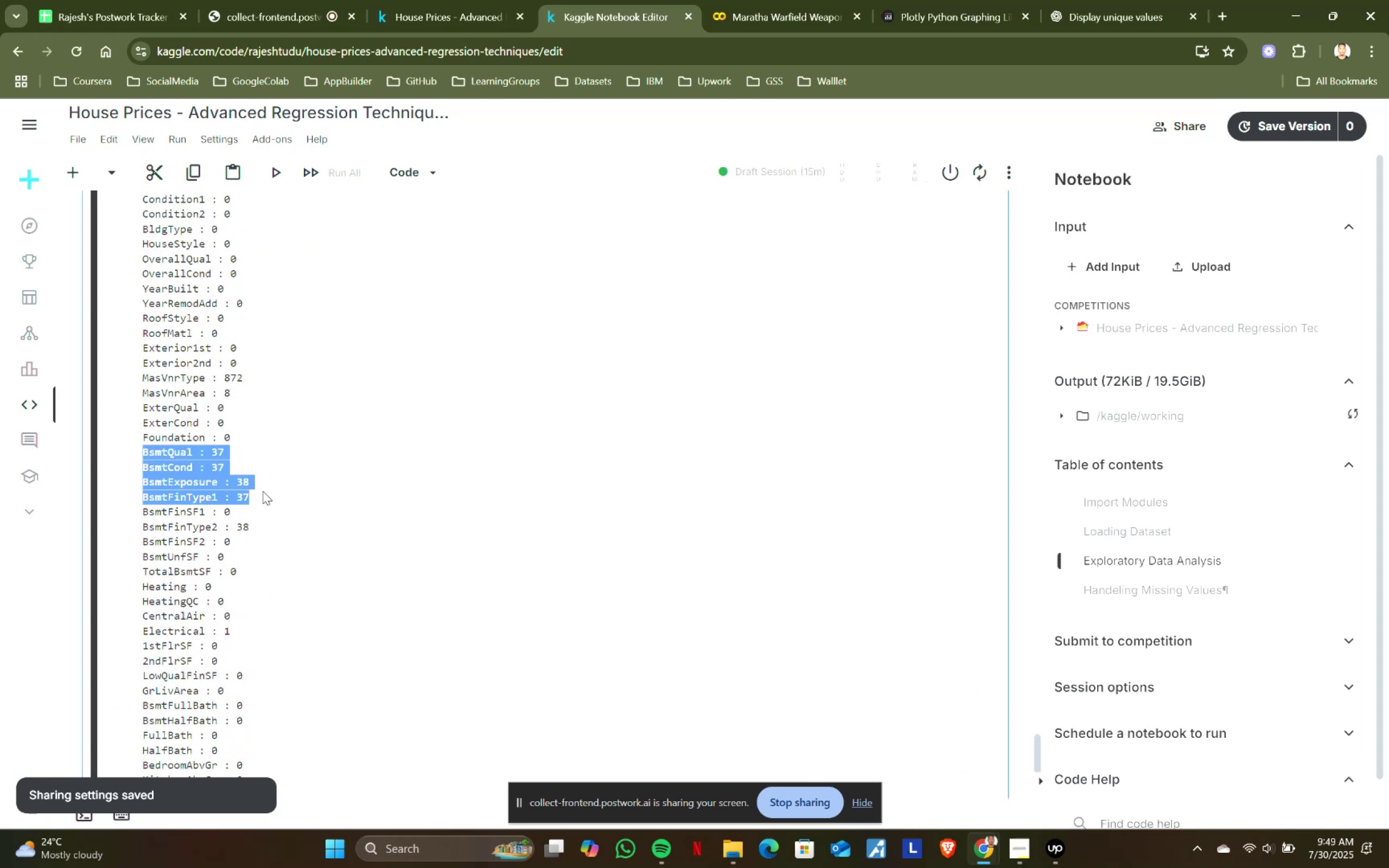 
key(Control+ControlLeft)
 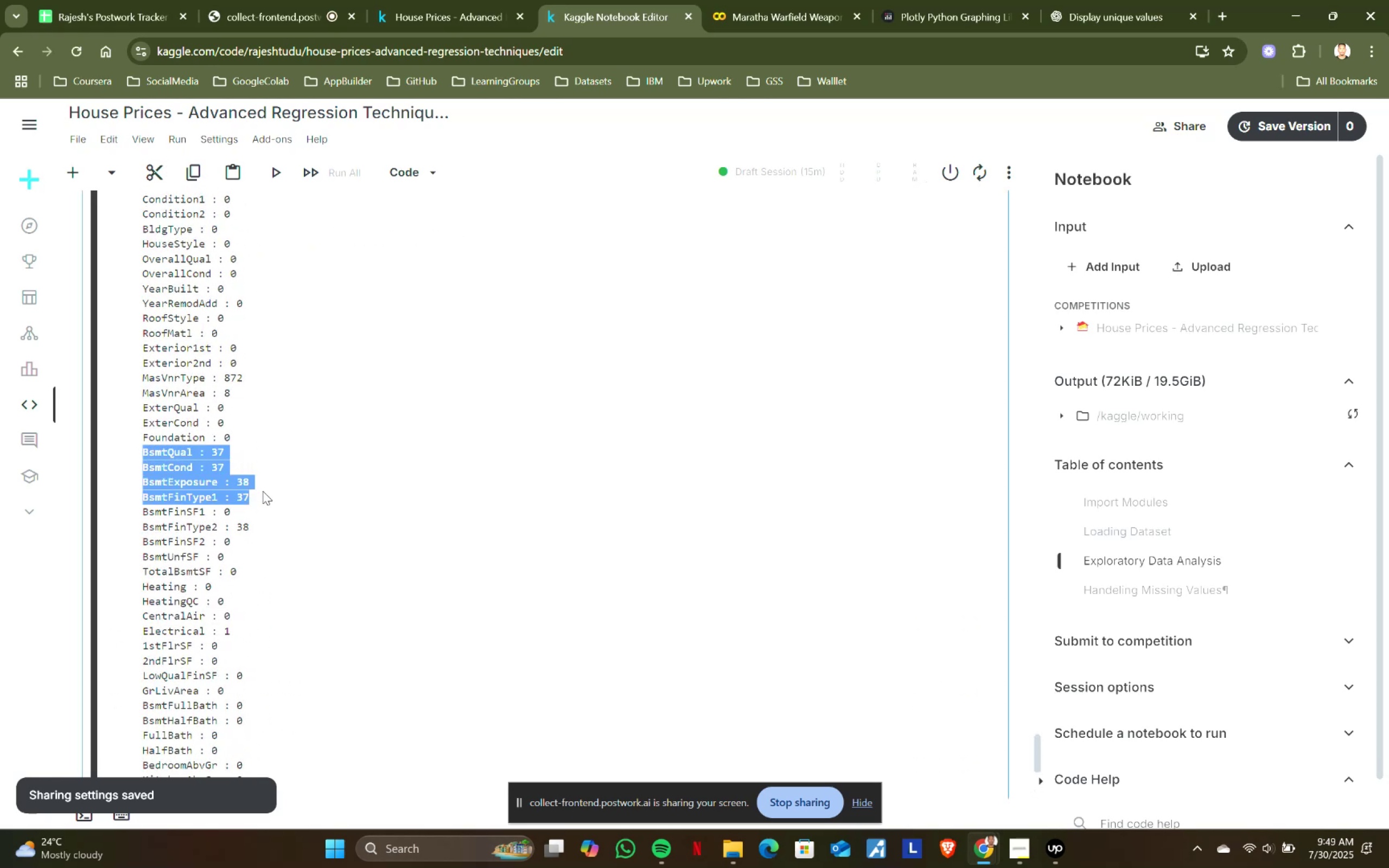 
key(Control+C)
 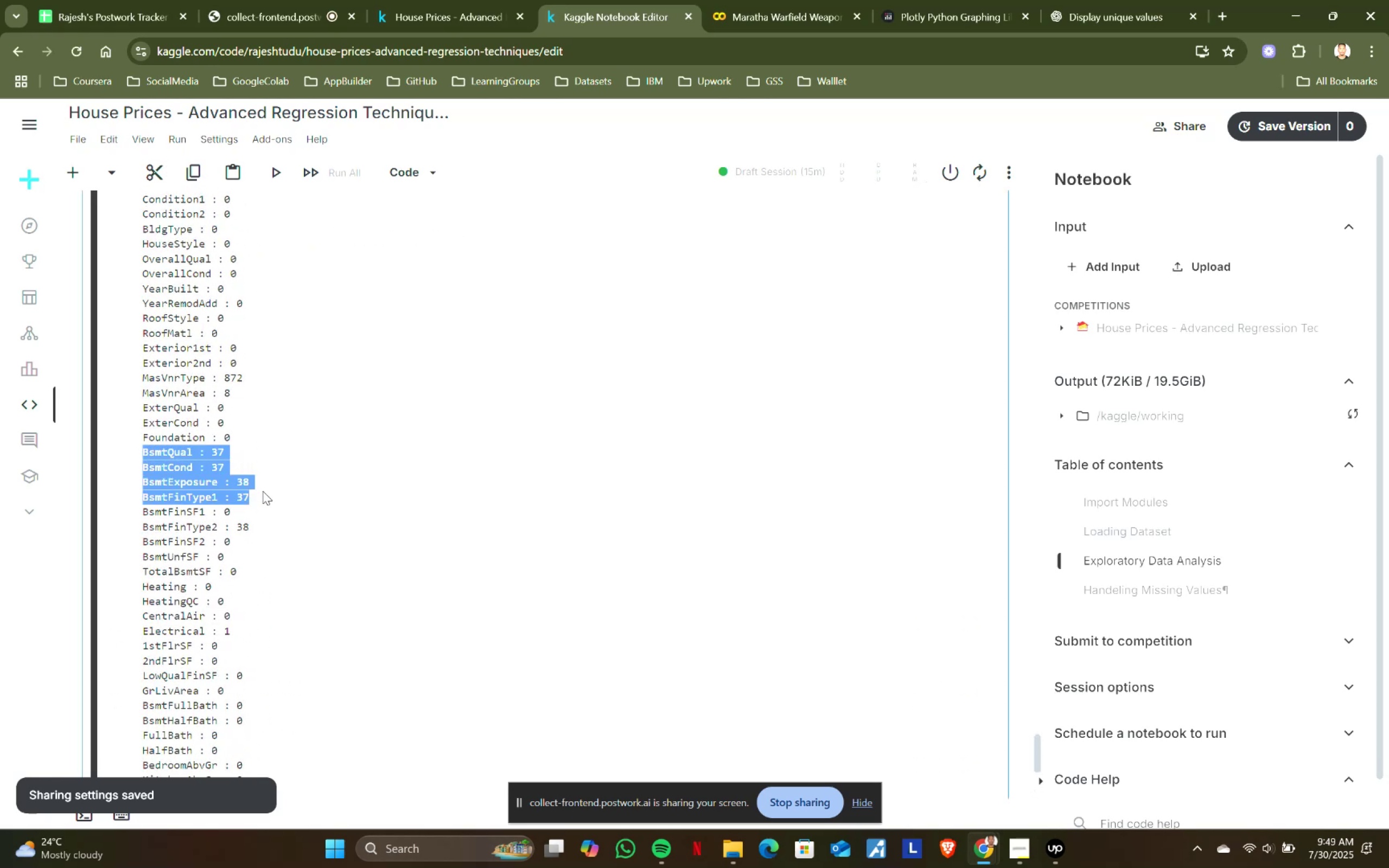 
key(Control+ControlLeft)
 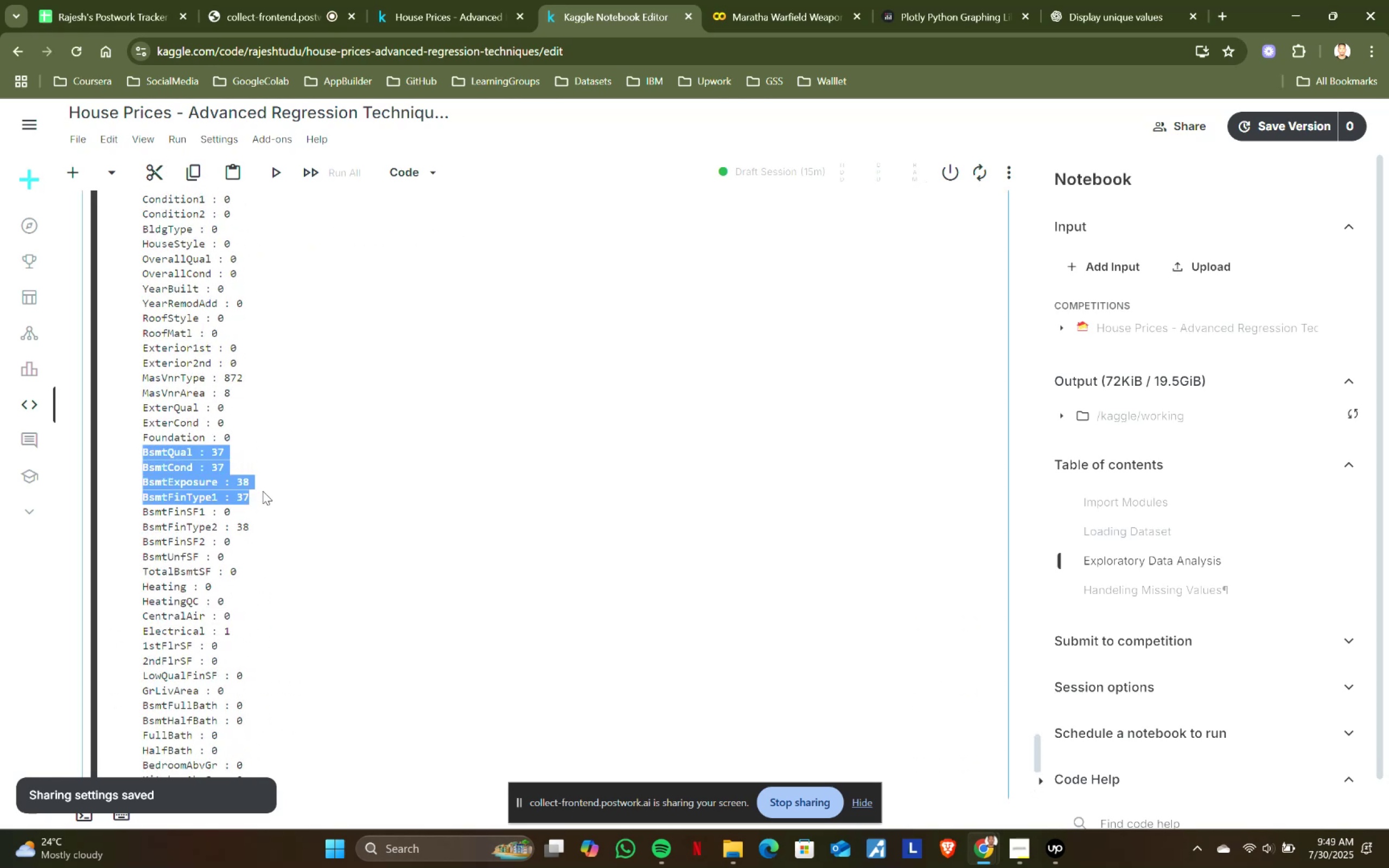 
key(Control+C)
 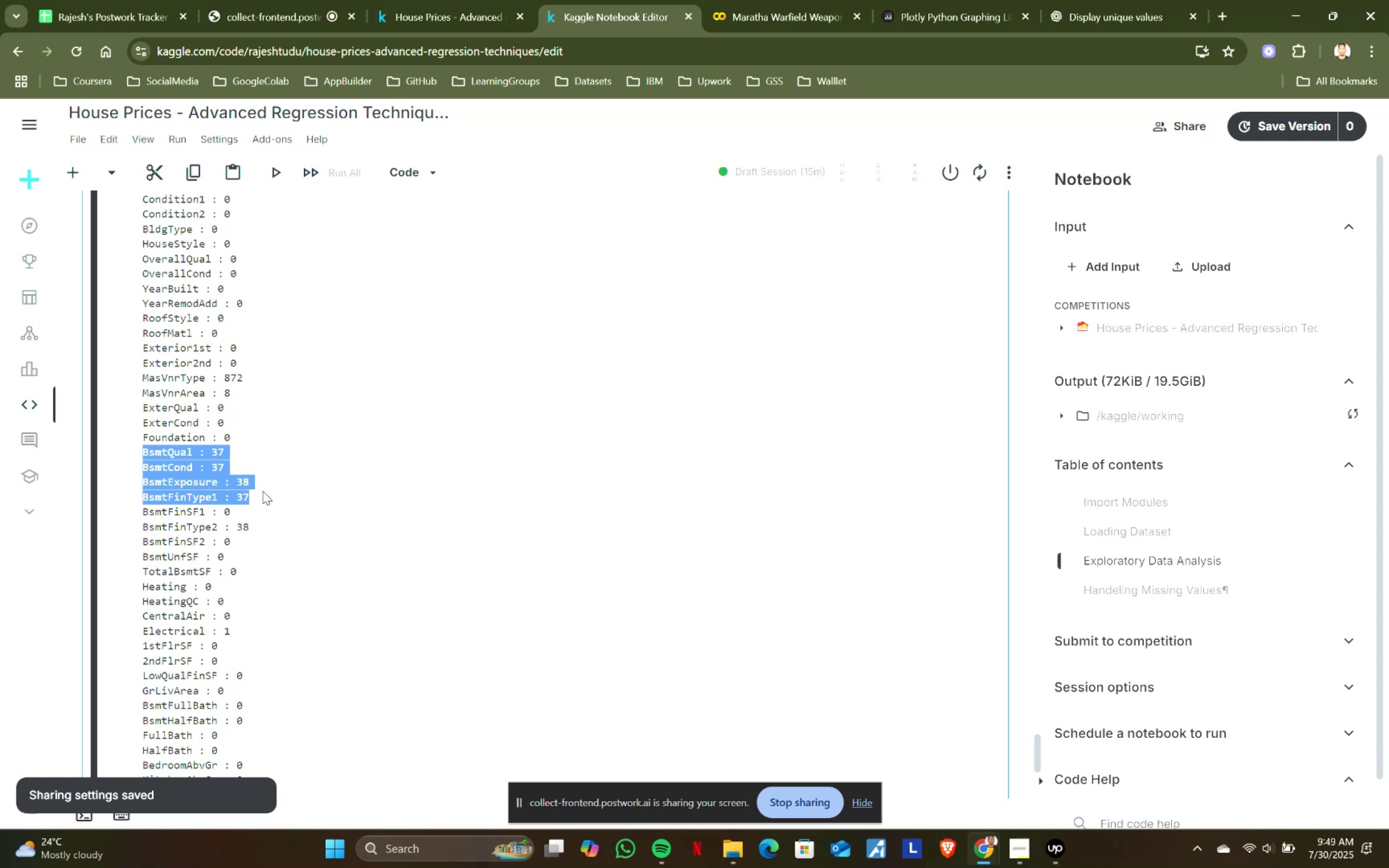 
scroll: coordinate [263, 491], scroll_direction: down, amount: 10.0
 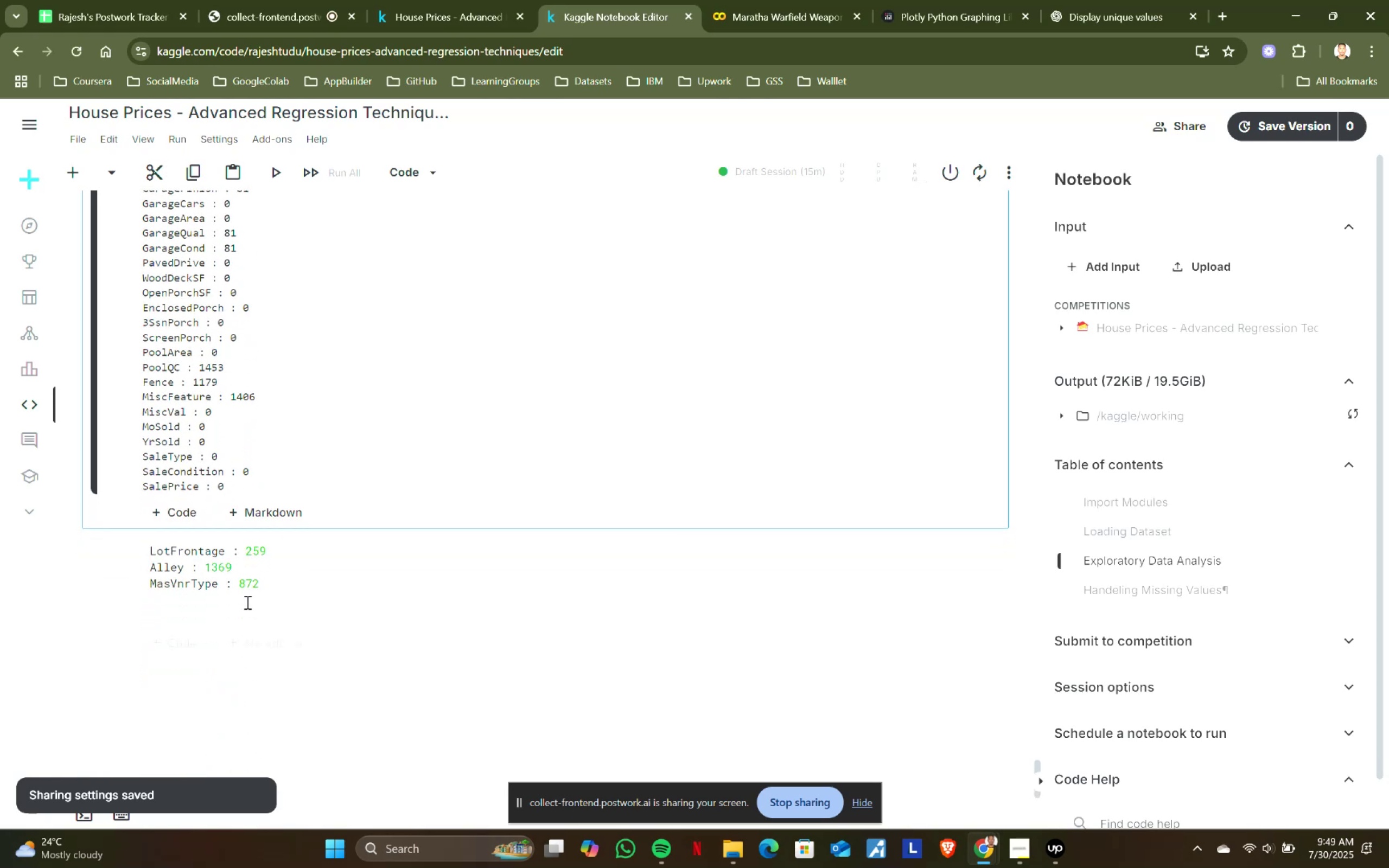 
left_click([225, 602])
 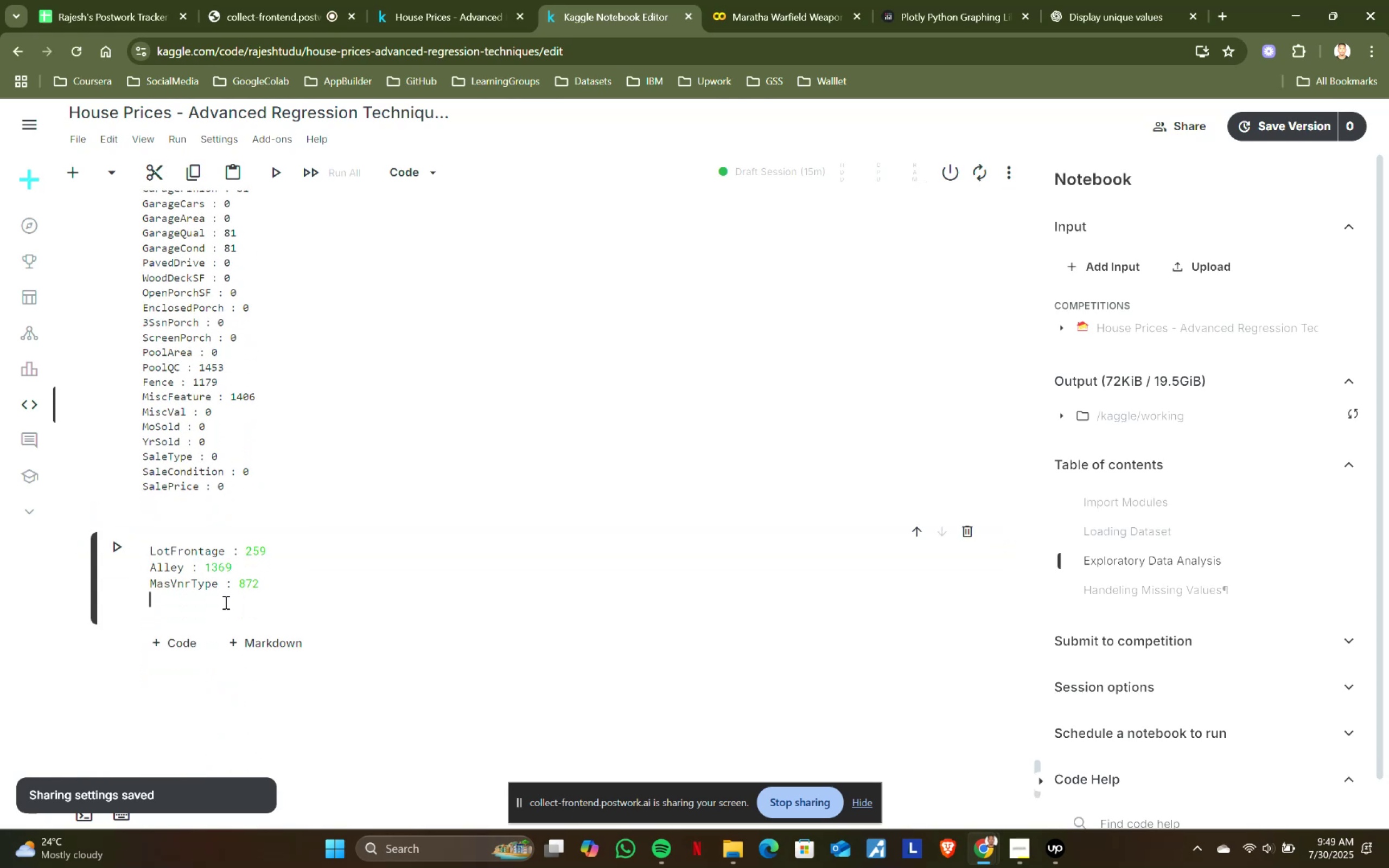 
key(Control+ControlLeft)
 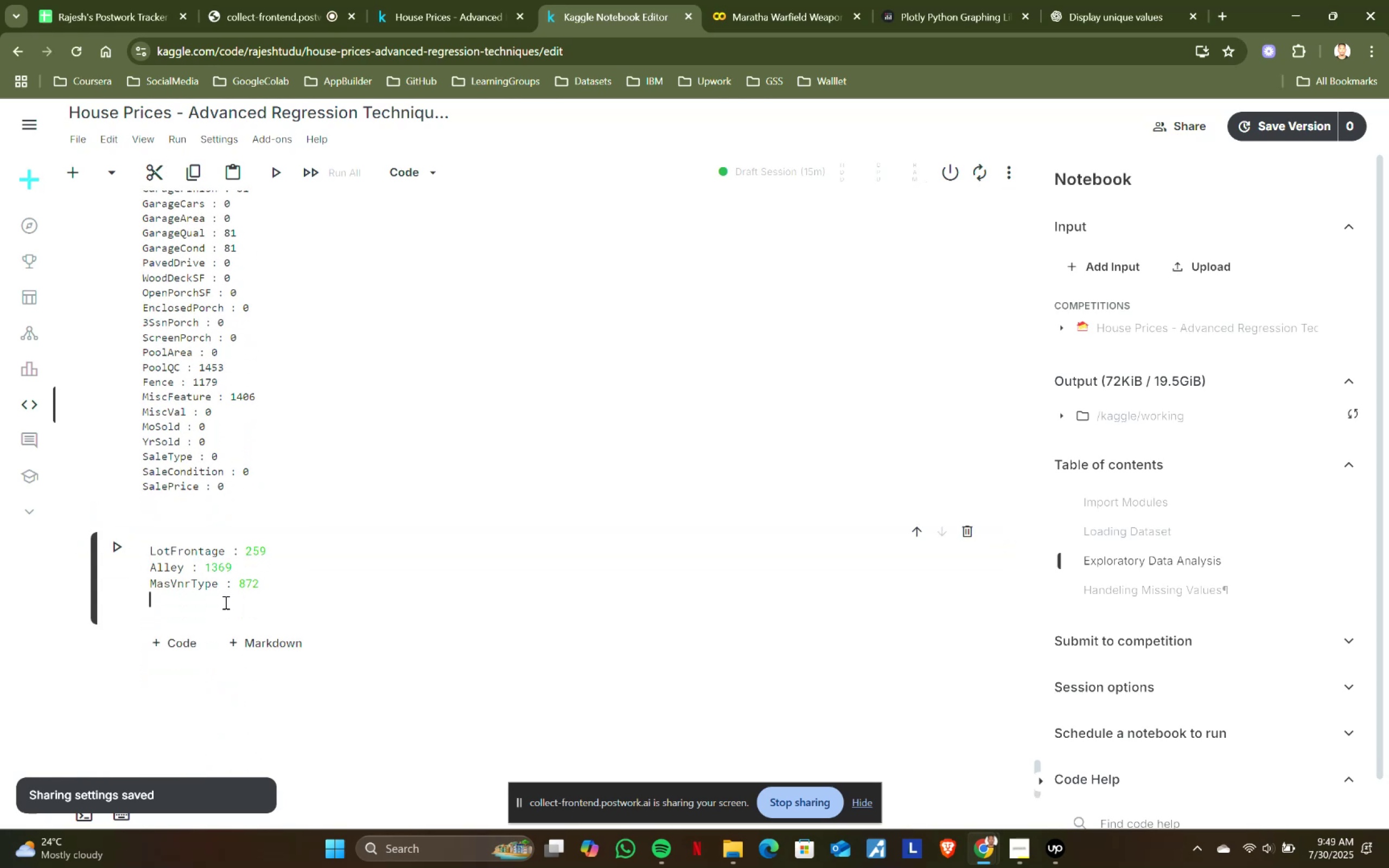 
key(Control+V)
 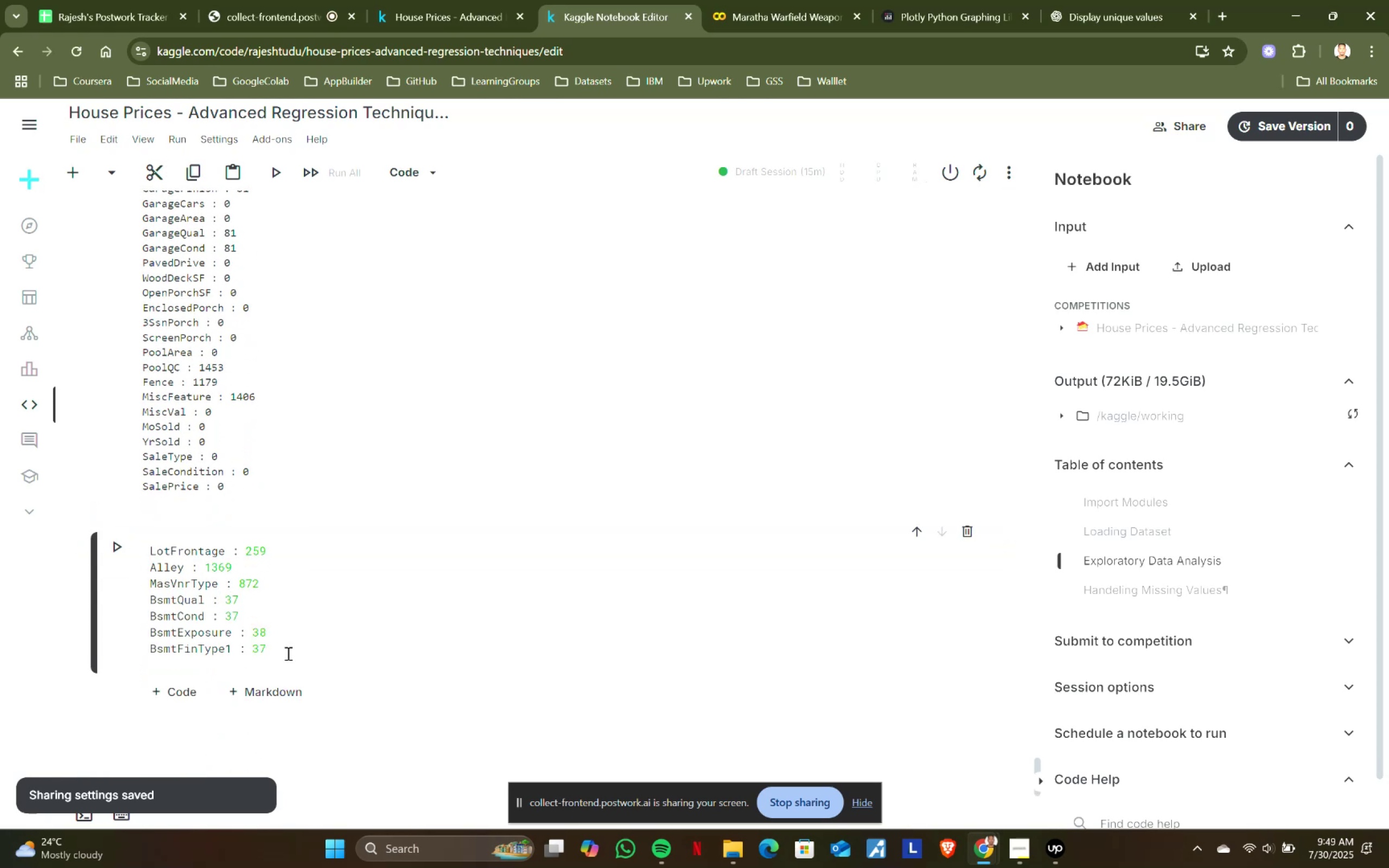 
key(Enter)
 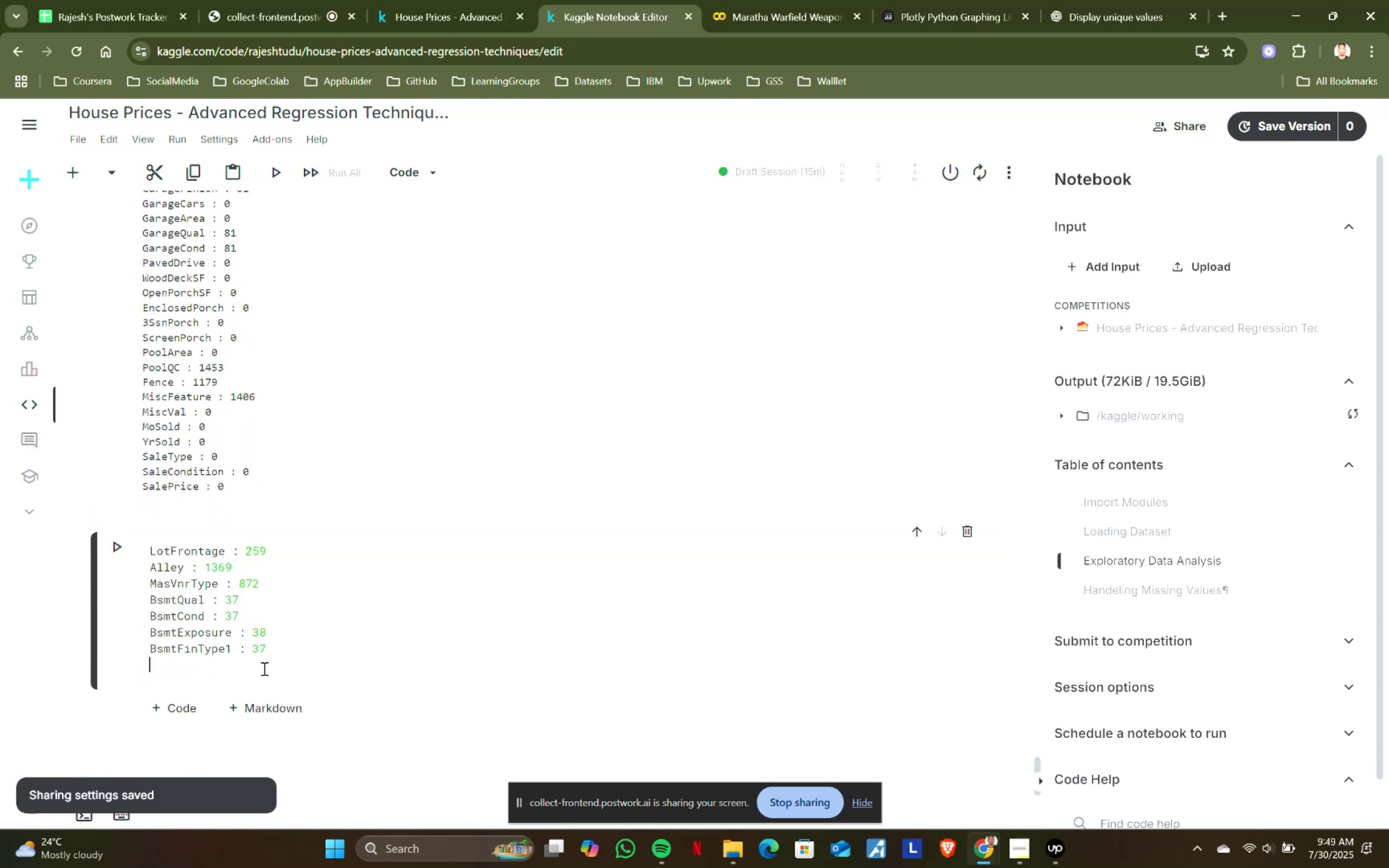 
scroll: coordinate [305, 663], scroll_direction: up, amount: 4.0
 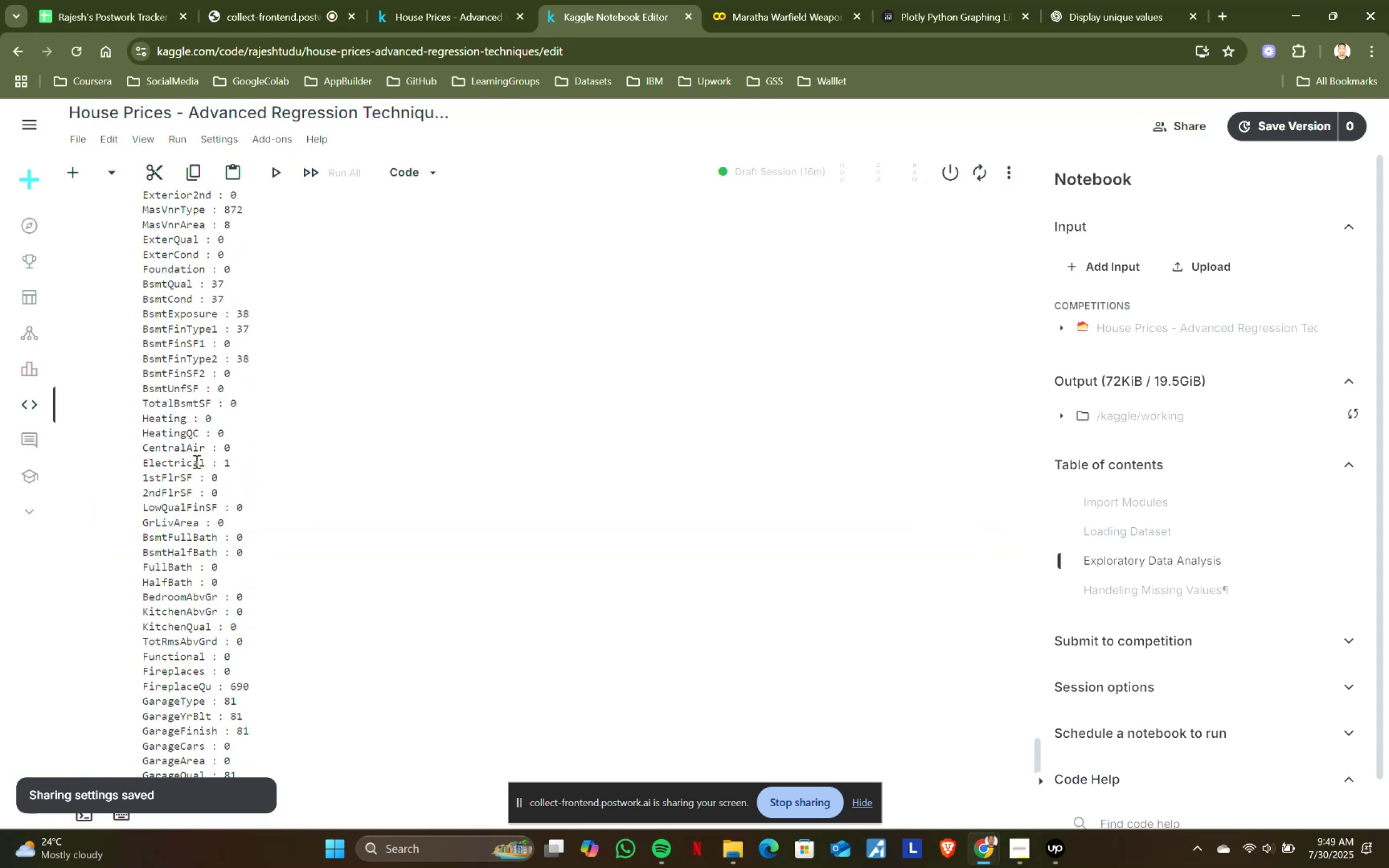 
left_click_drag(start_coordinate=[139, 461], to_coordinate=[273, 459])
 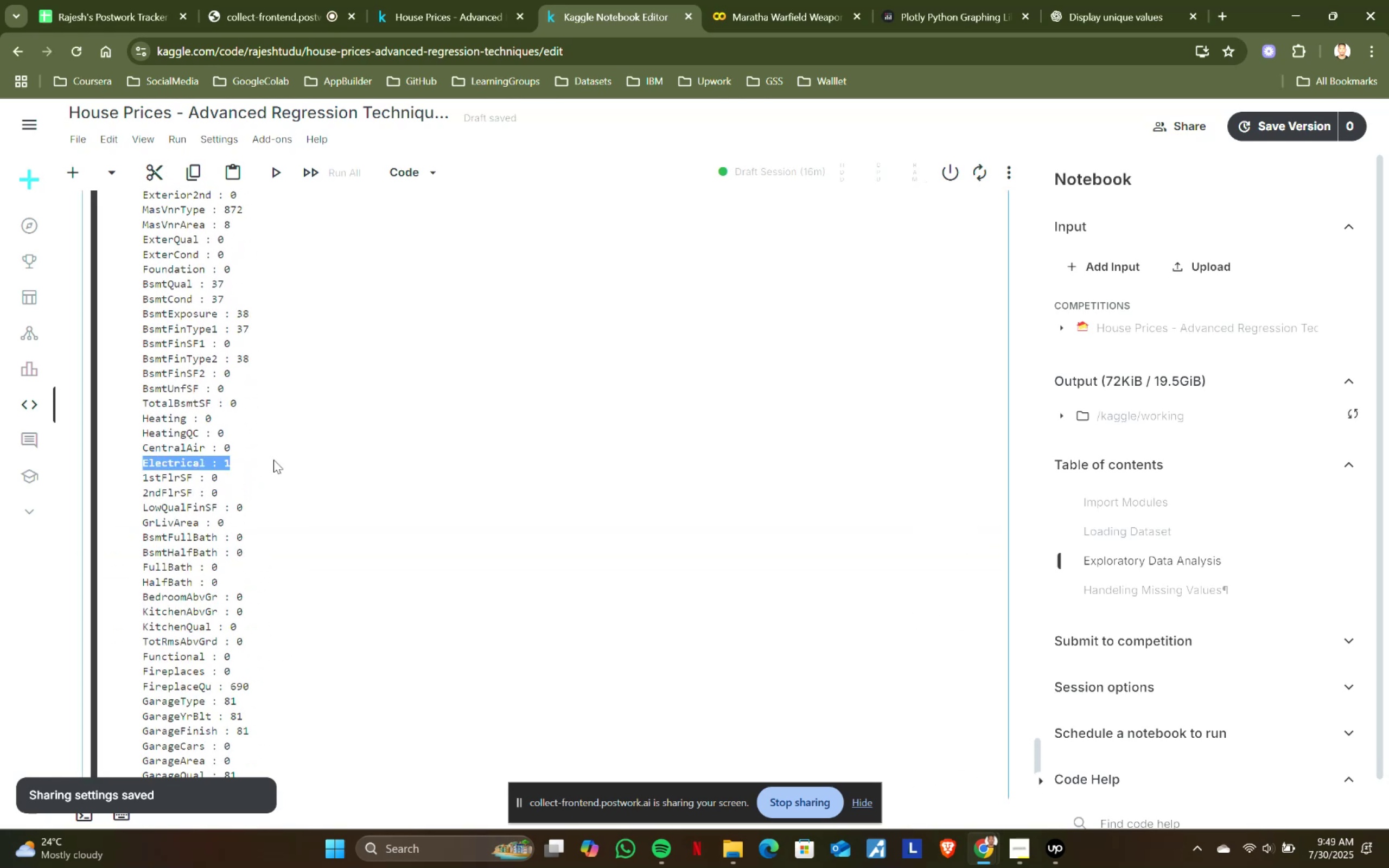 
key(Control+ControlLeft)
 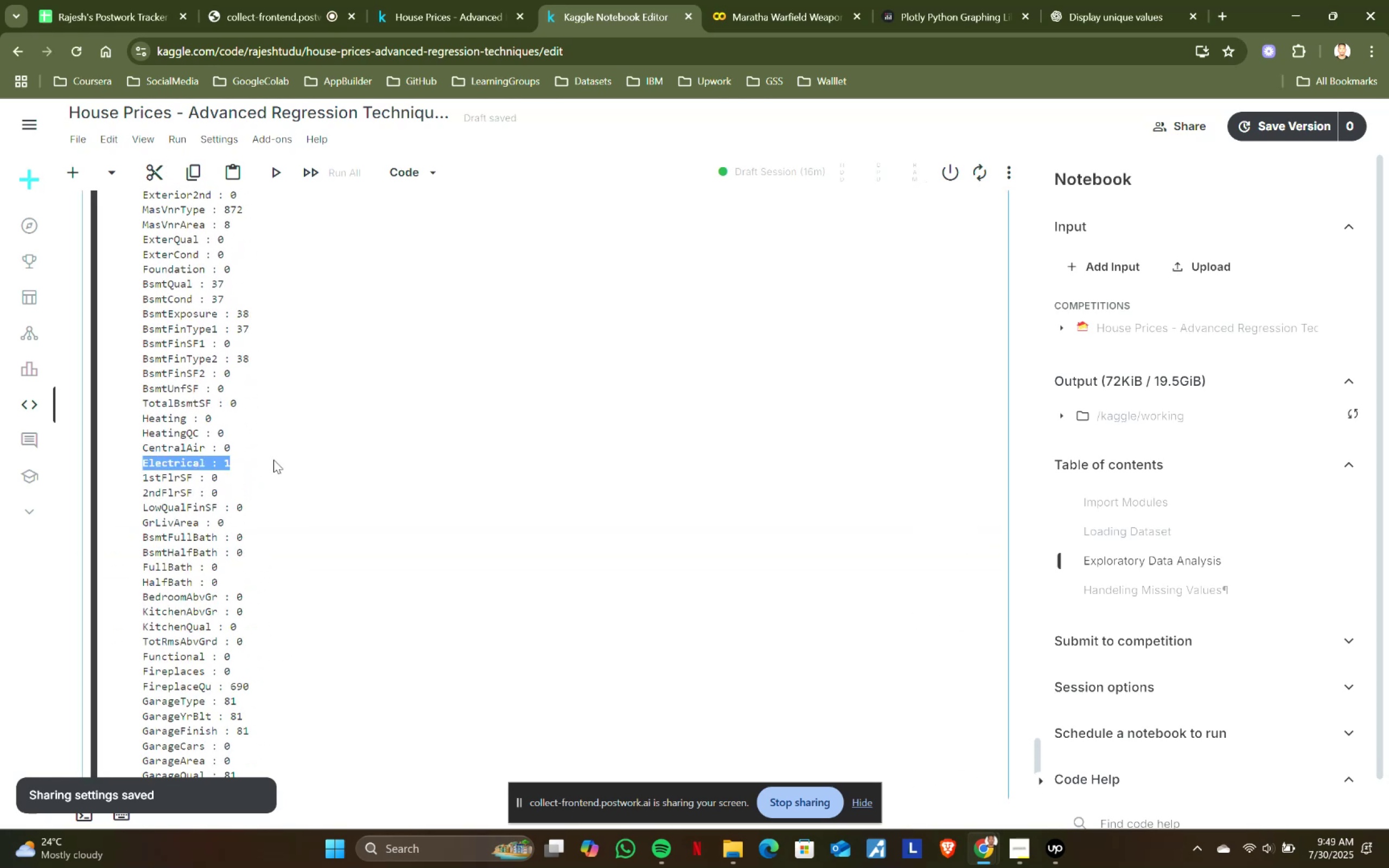 
key(Control+C)
 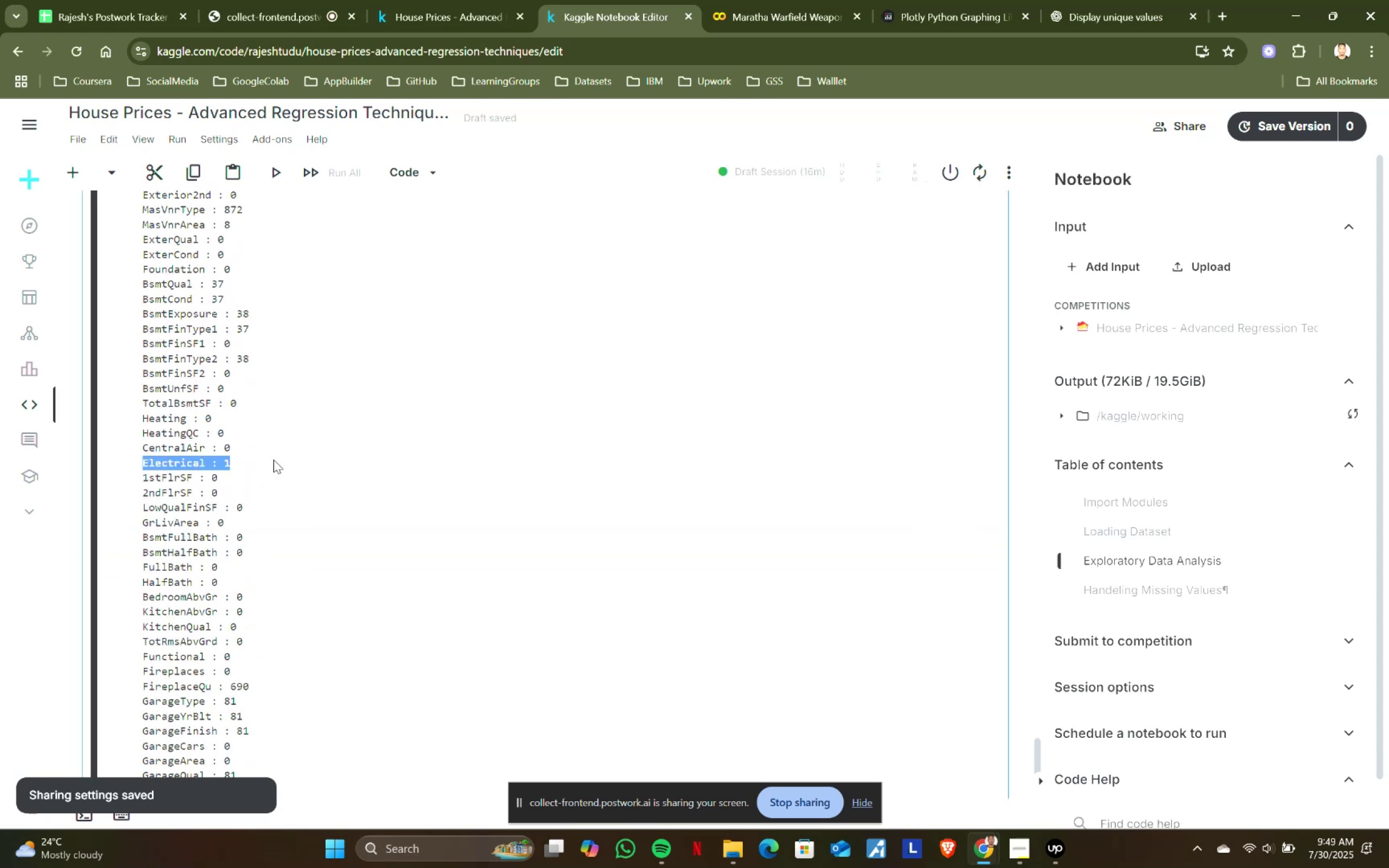 
key(Control+ControlLeft)
 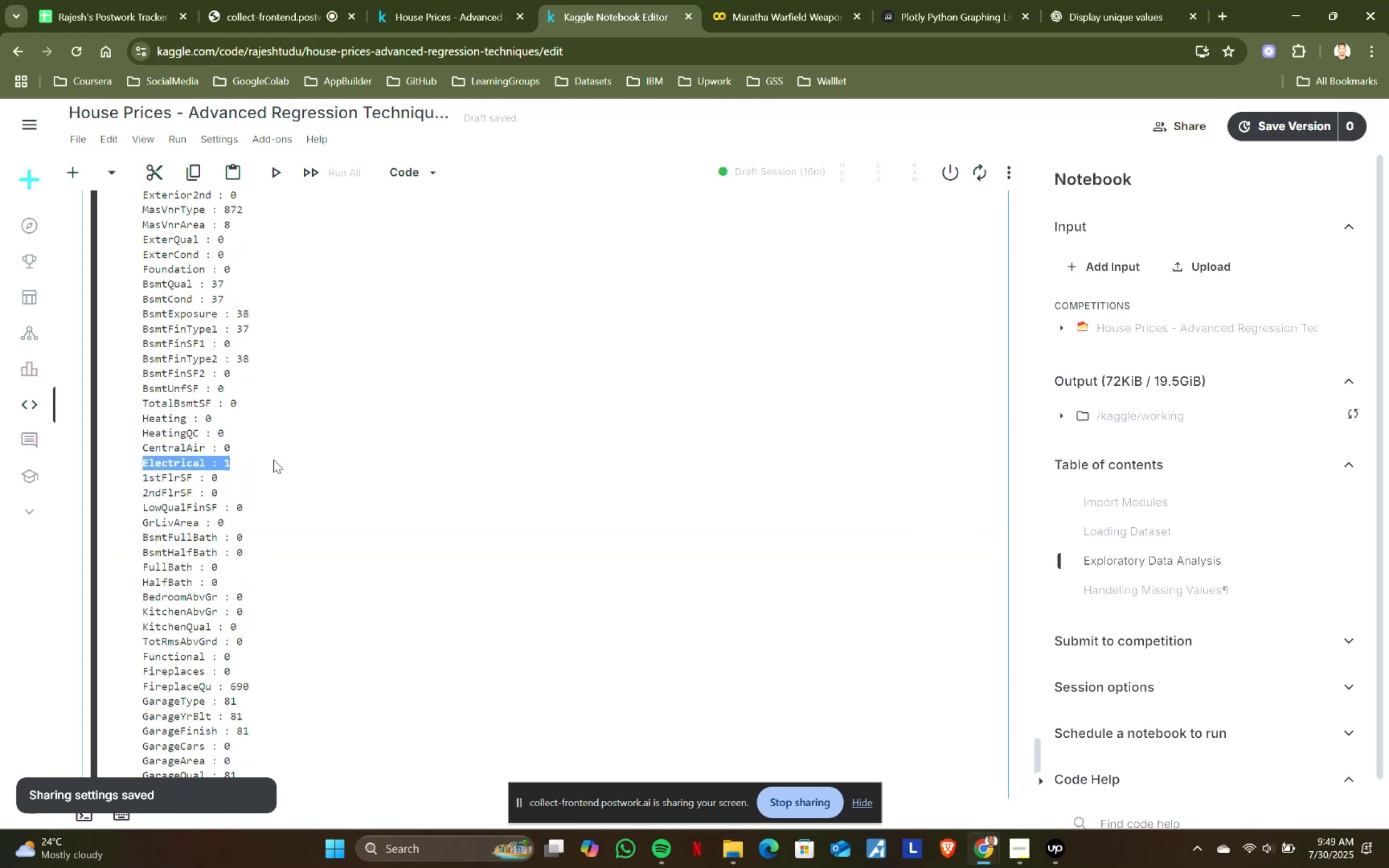 
key(Control+C)
 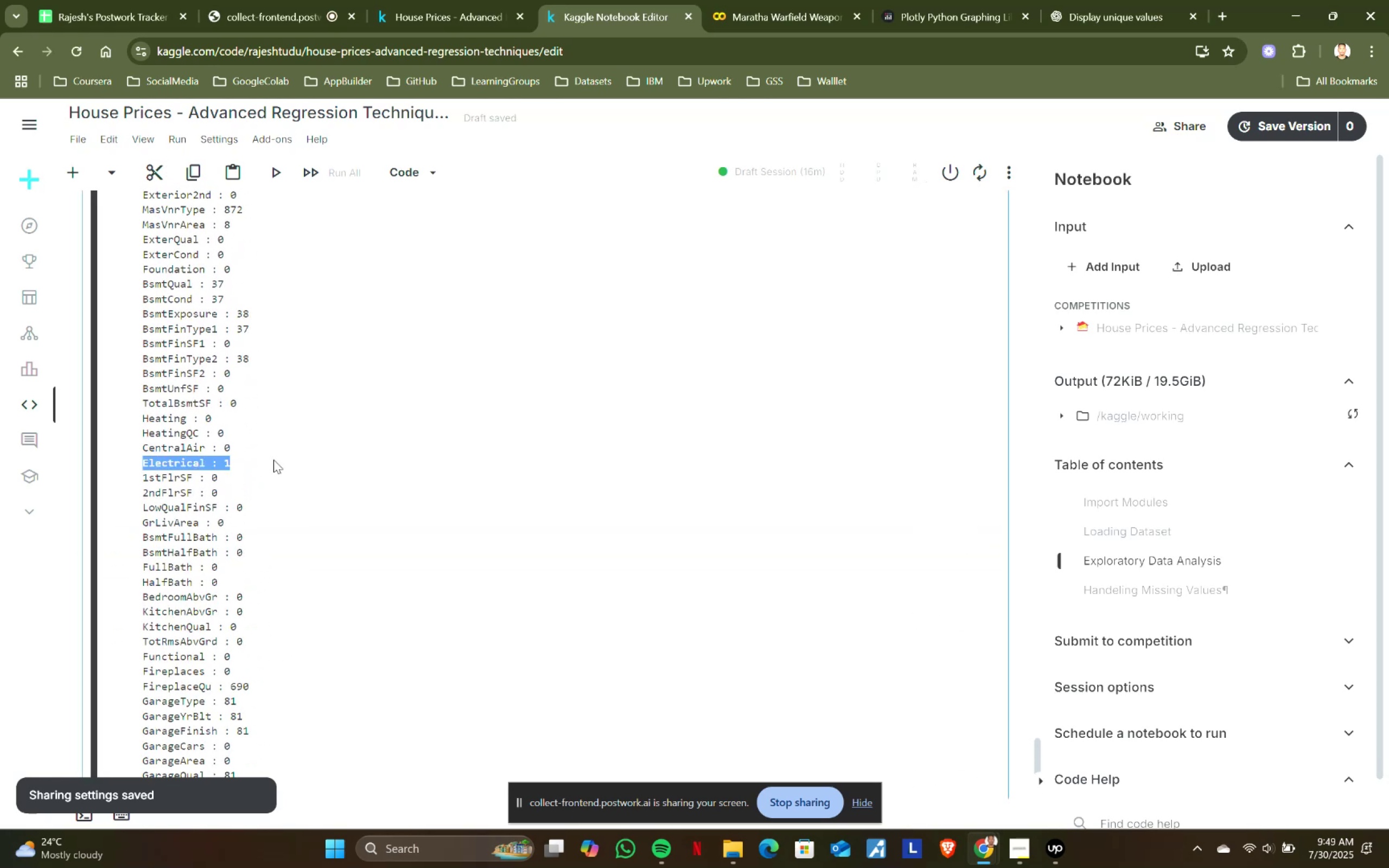 
scroll: coordinate [273, 459], scroll_direction: down, amount: 5.0
 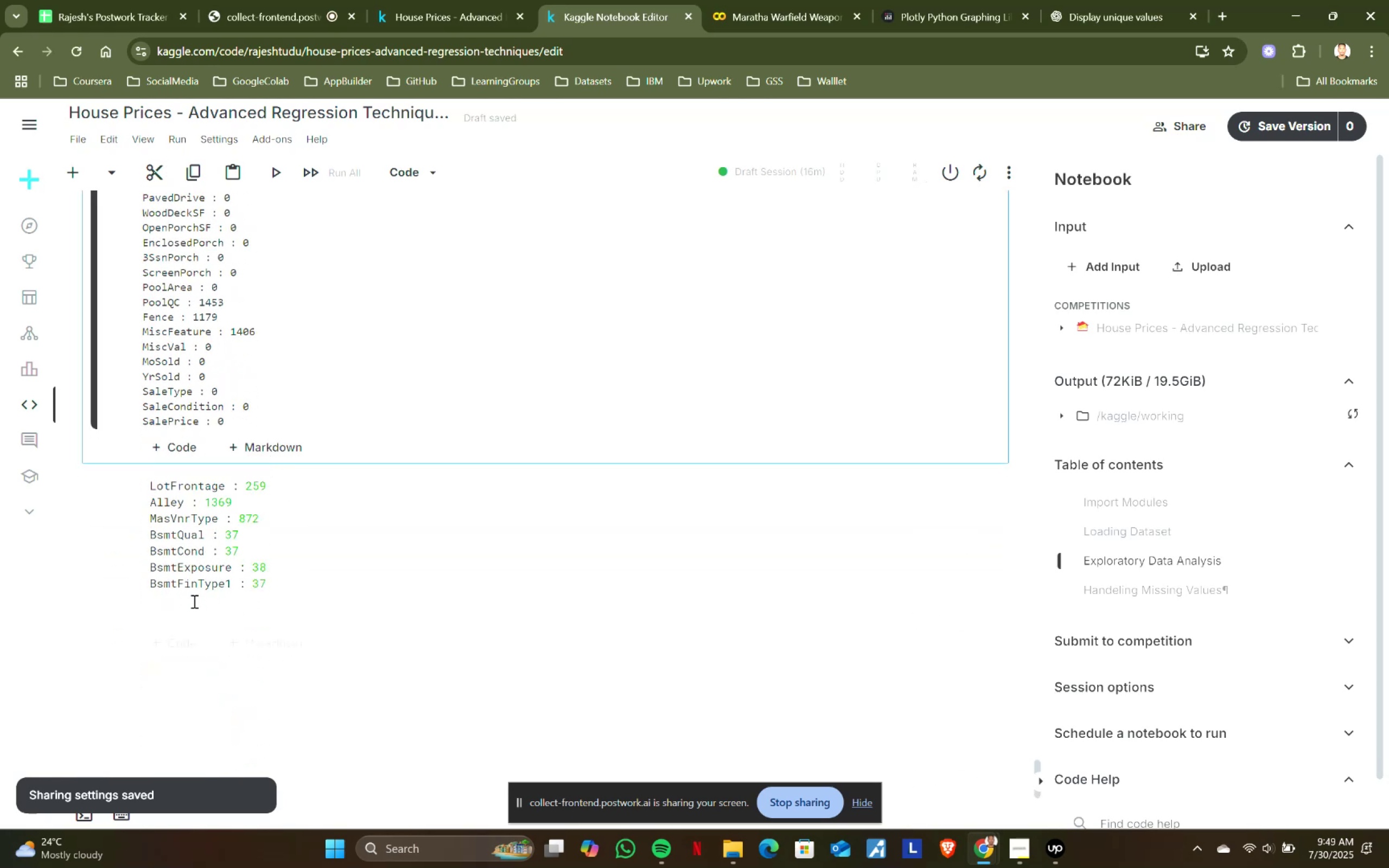 
left_click([183, 597])
 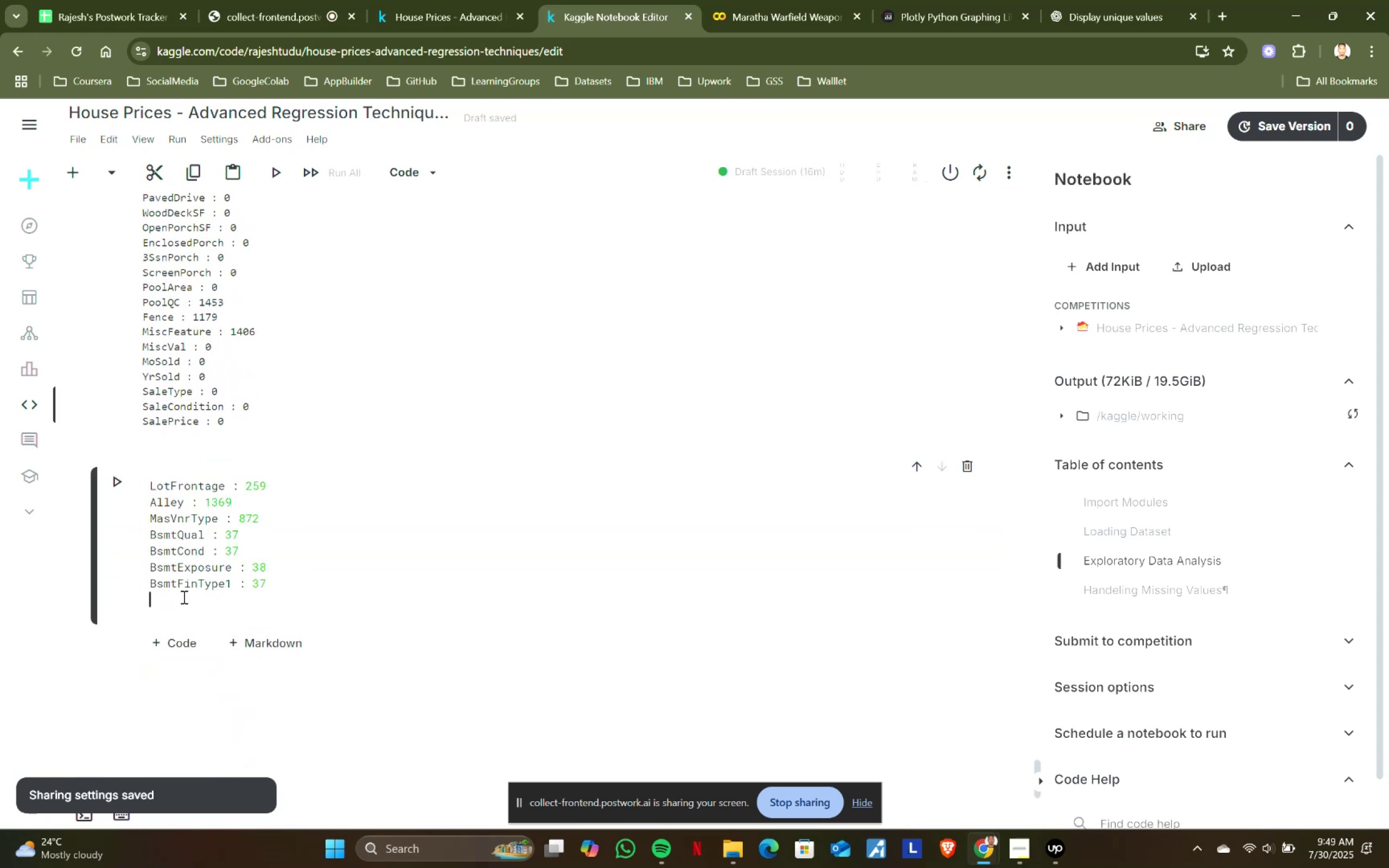 
key(Control+ControlLeft)
 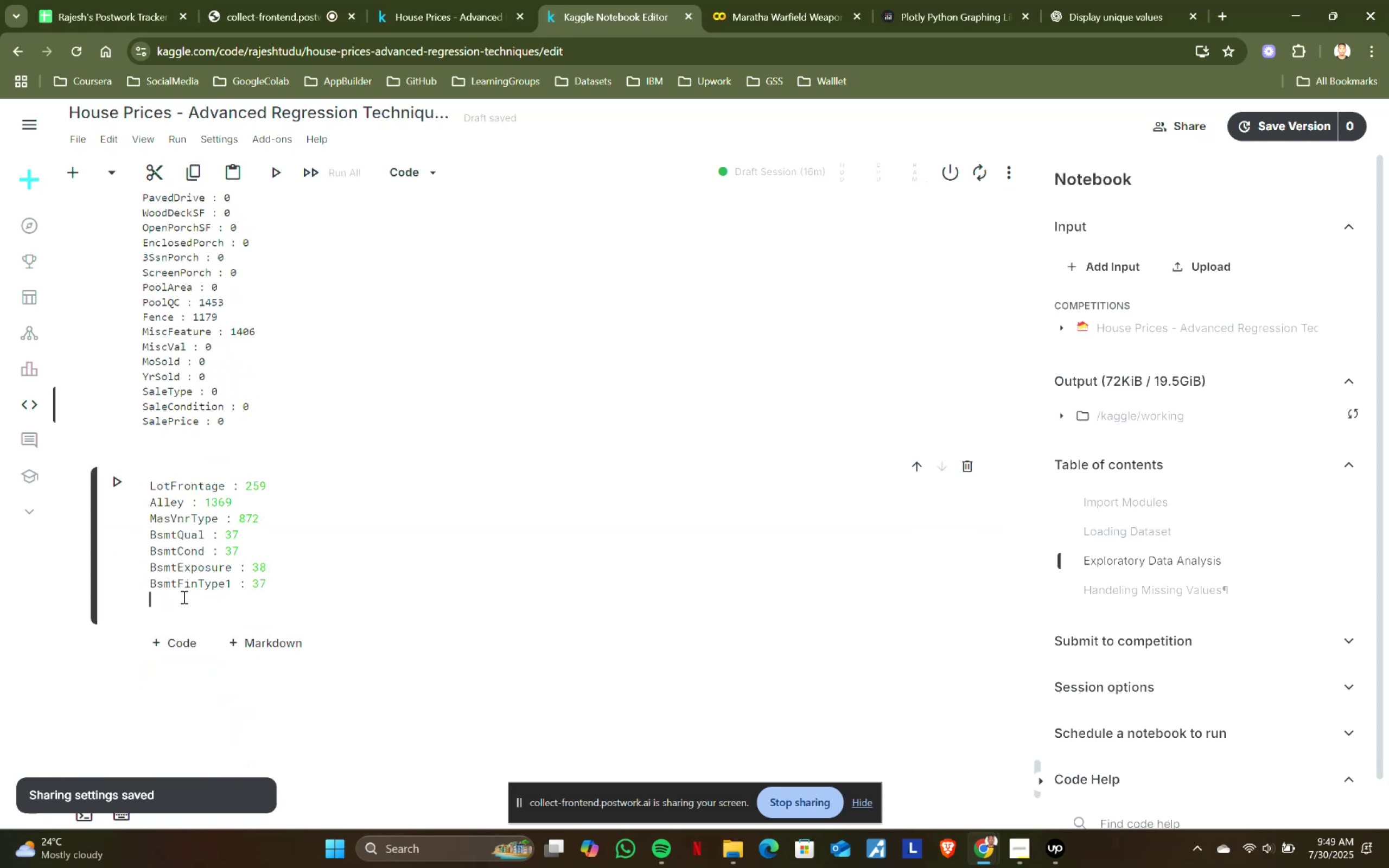 
key(Control+V)
 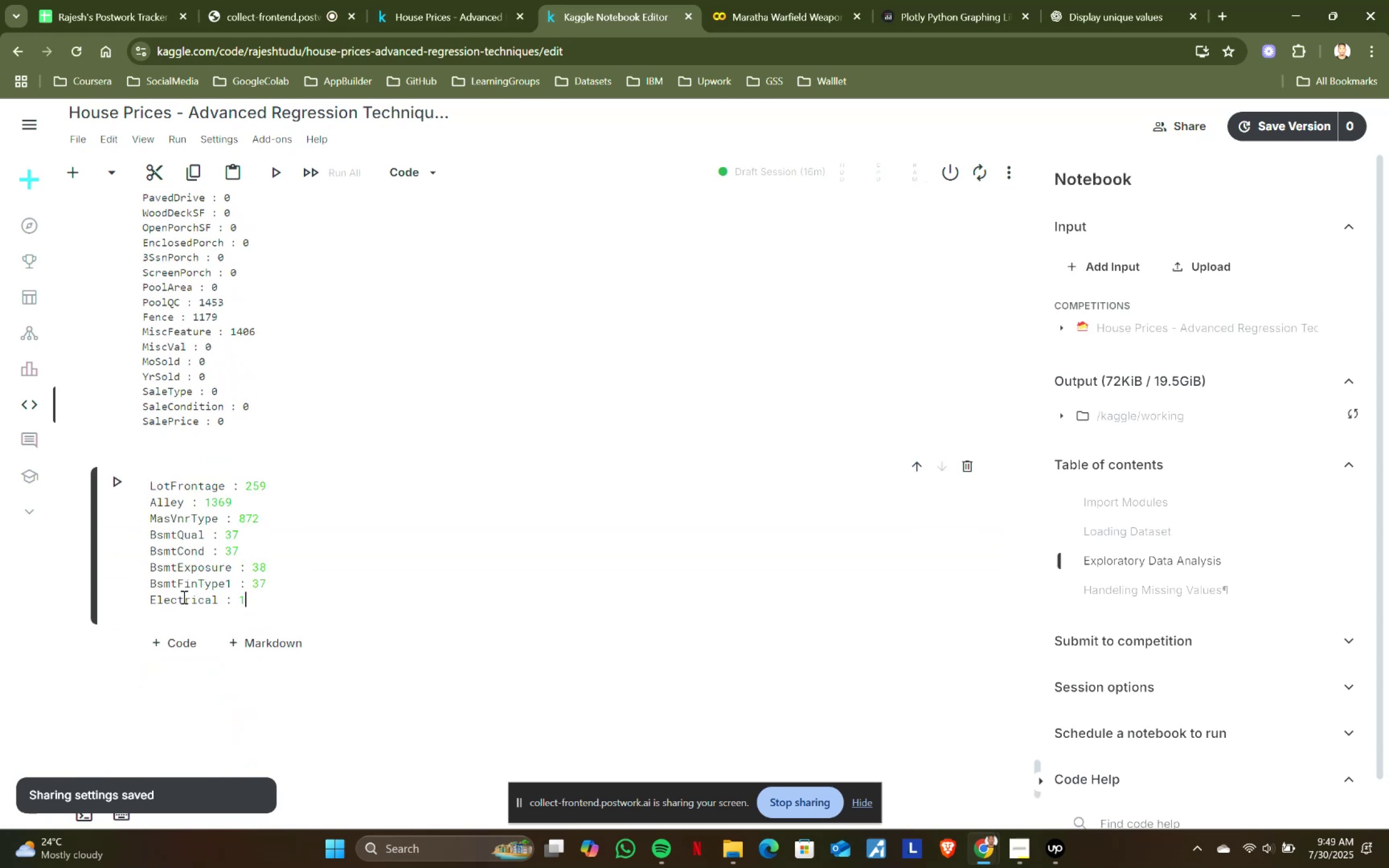 
key(Enter)
 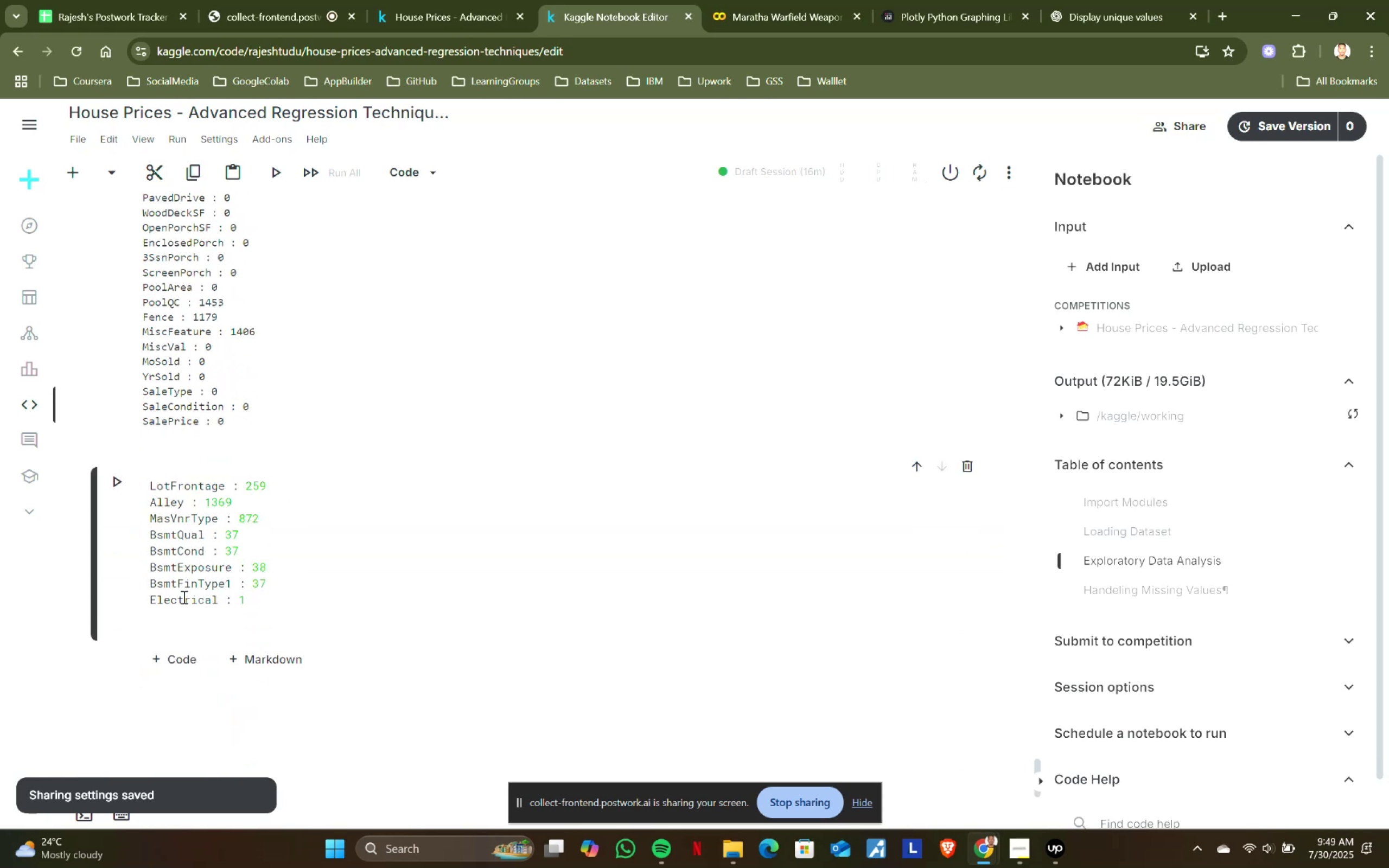 
scroll: coordinate [183, 597], scroll_direction: up, amount: 2.0
 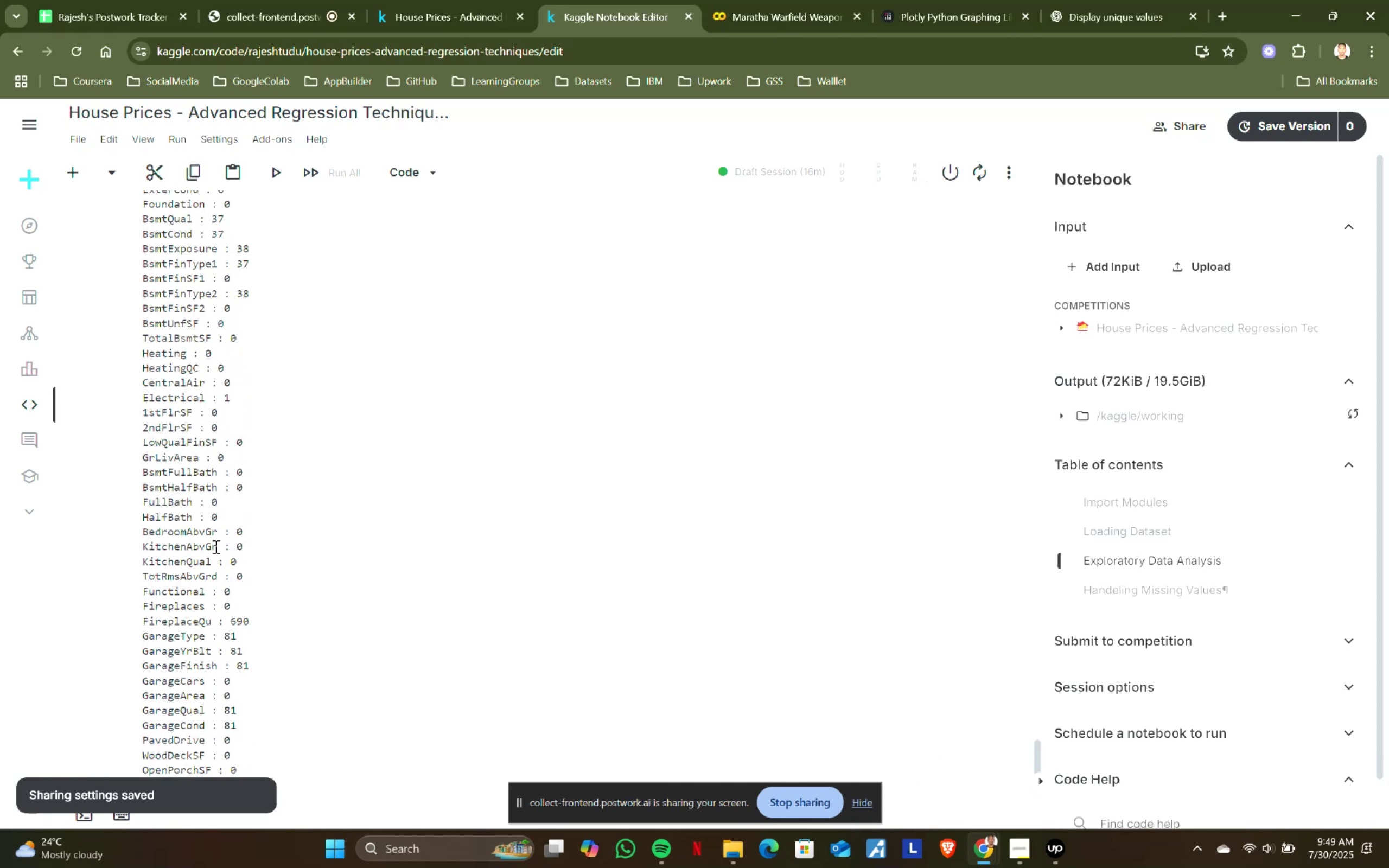 
scroll: coordinate [218, 546], scroll_direction: down, amount: 1.0
 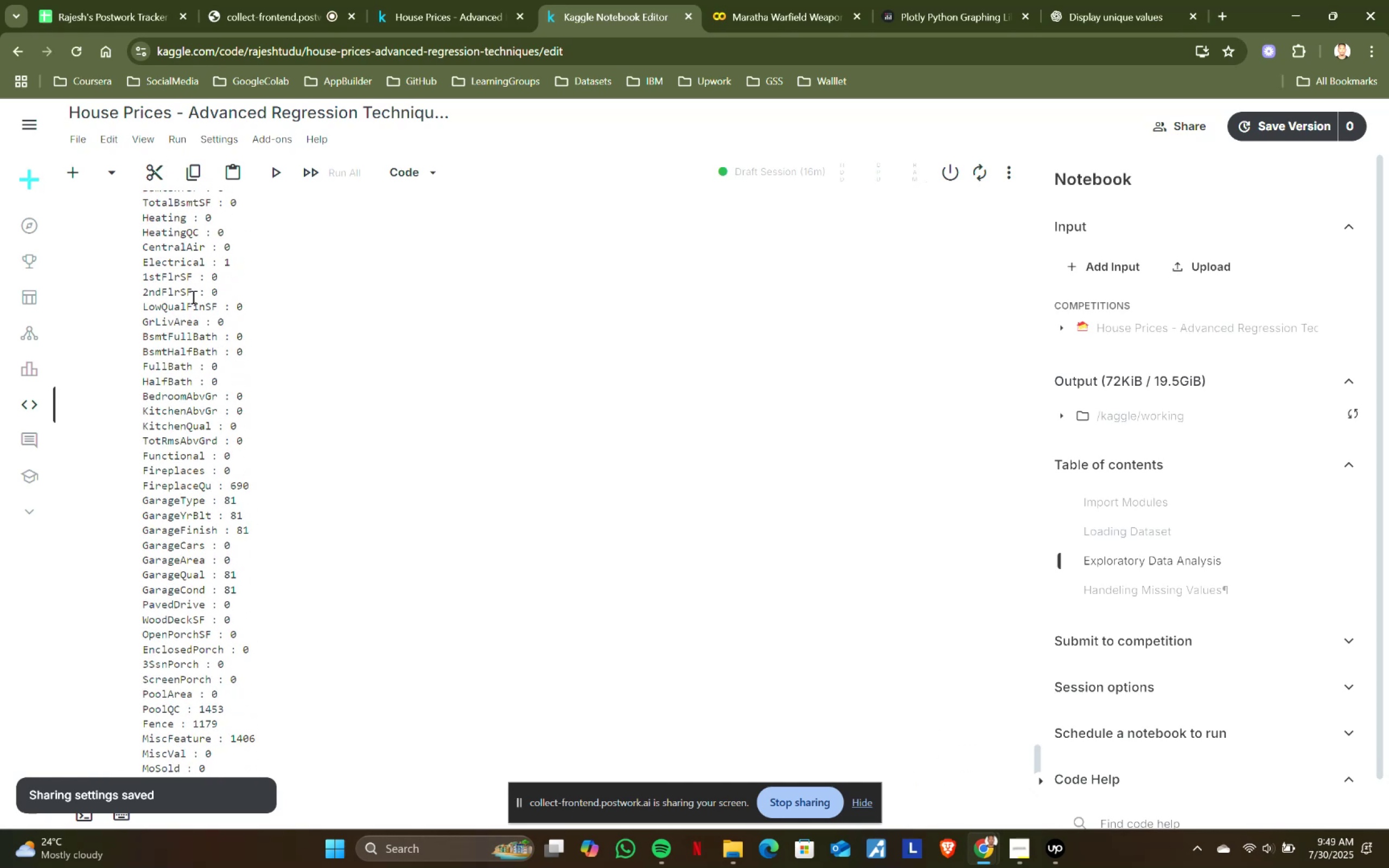 
left_click_drag(start_coordinate=[143, 485], to_coordinate=[258, 528])
 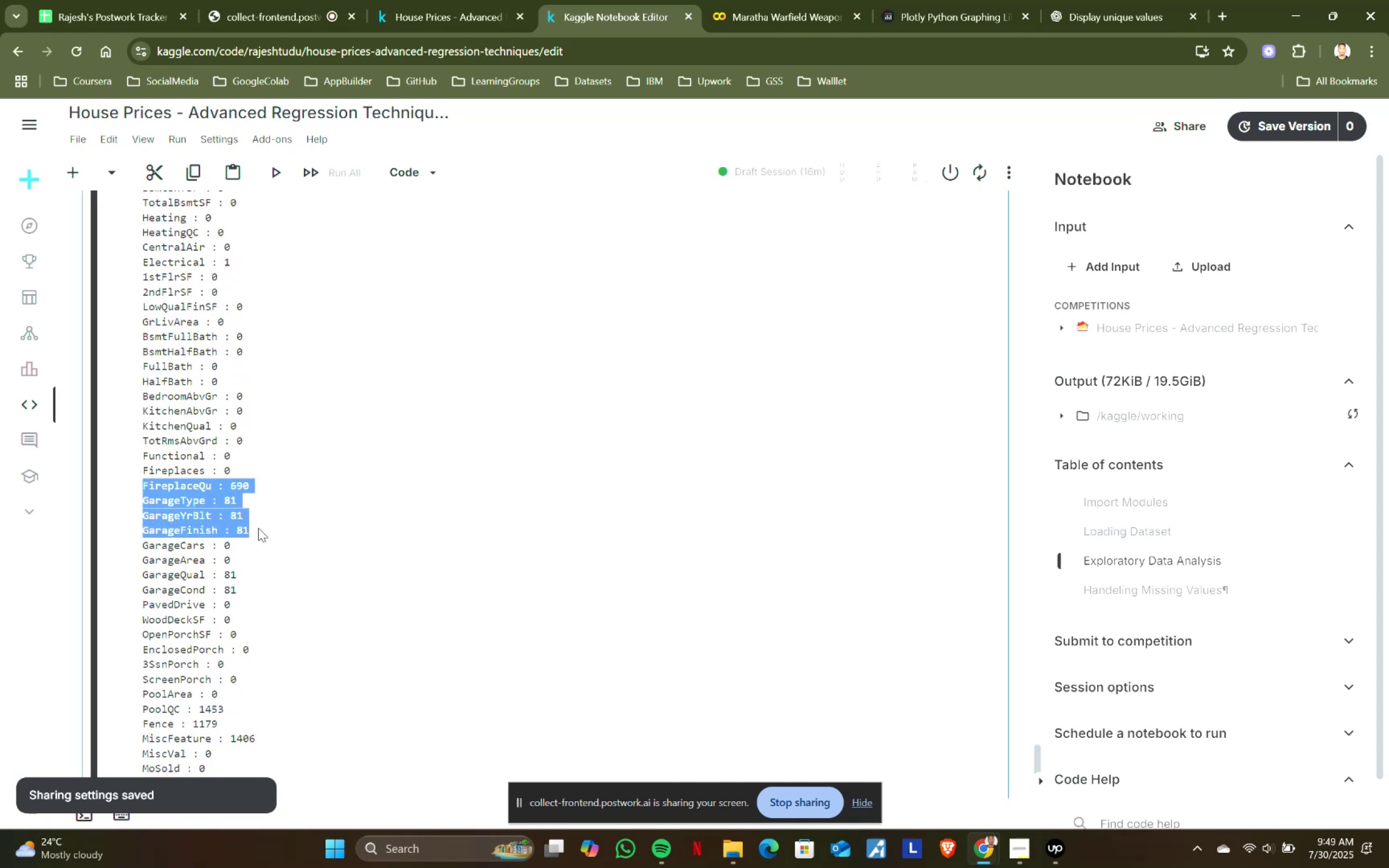 
key(Control+ControlLeft)
 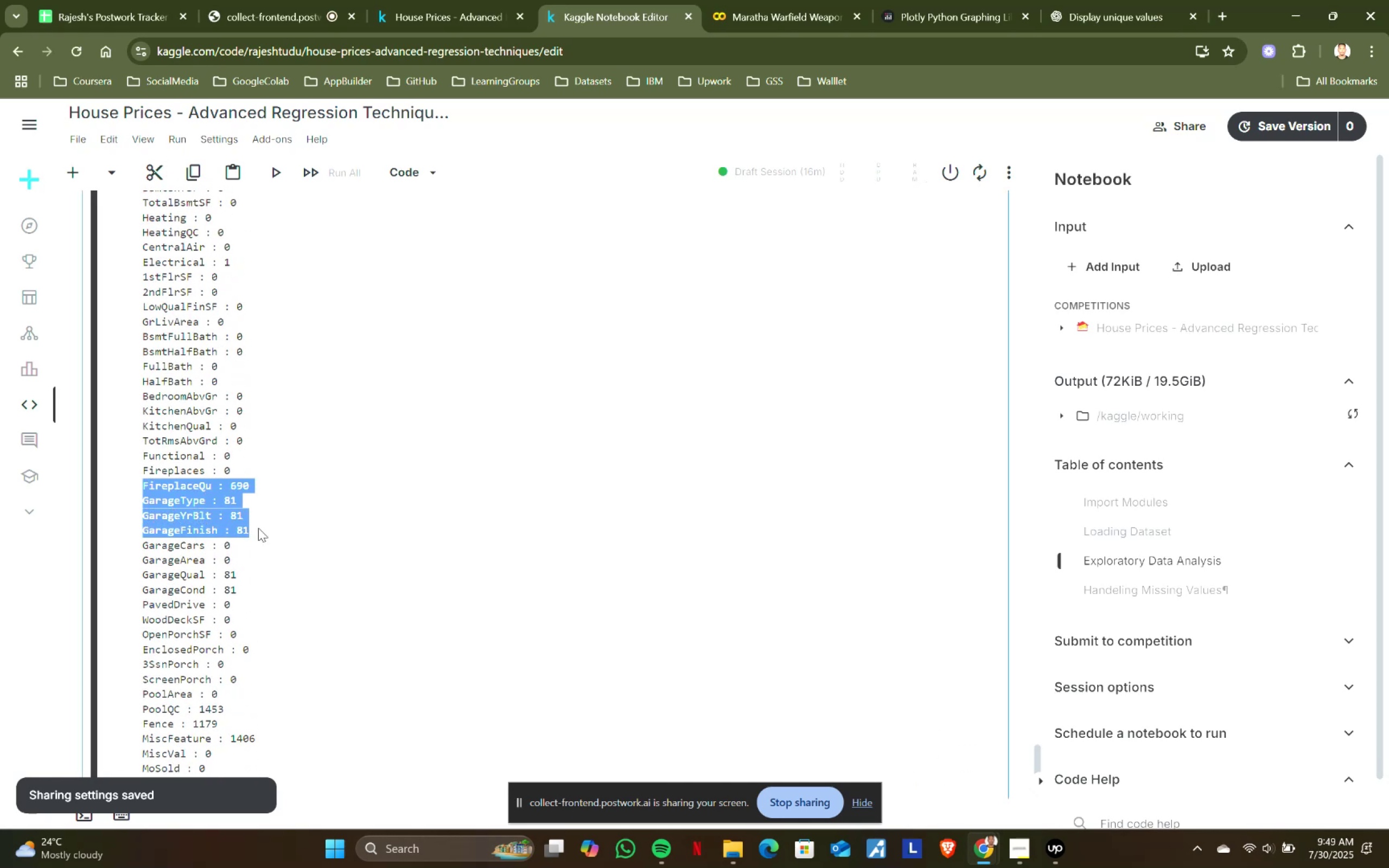 
key(Control+C)
 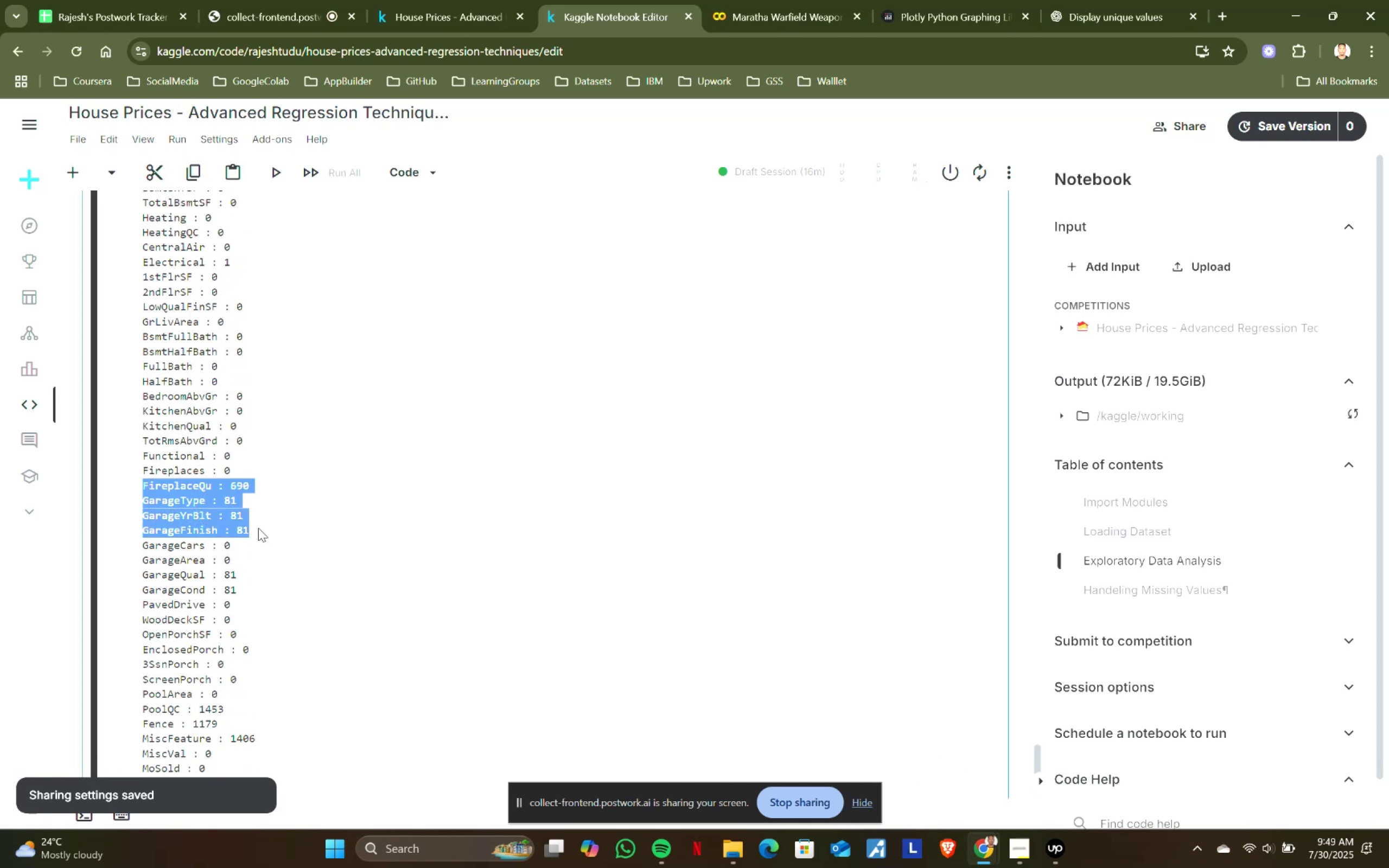 
key(Control+ControlLeft)
 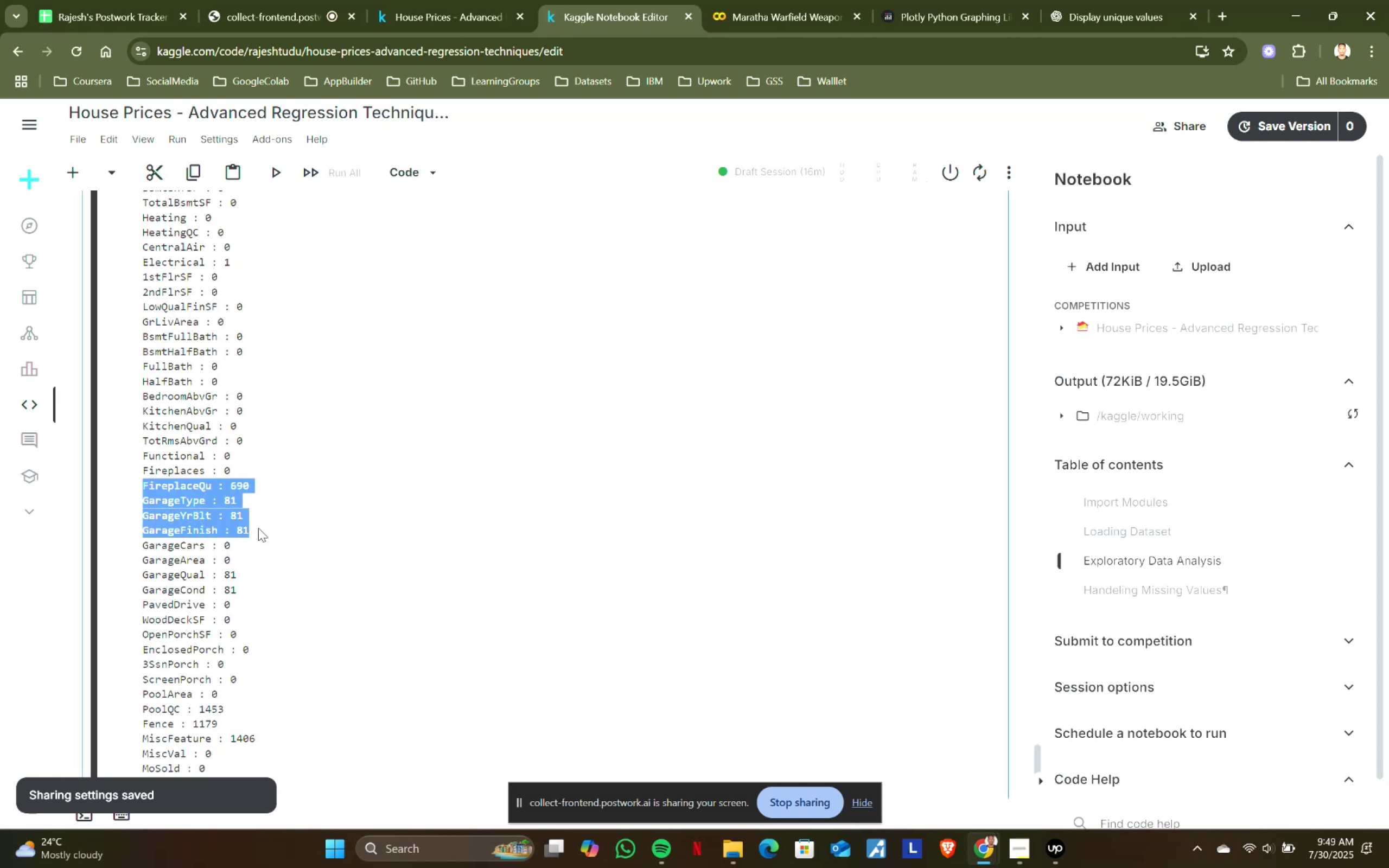 
key(Control+C)
 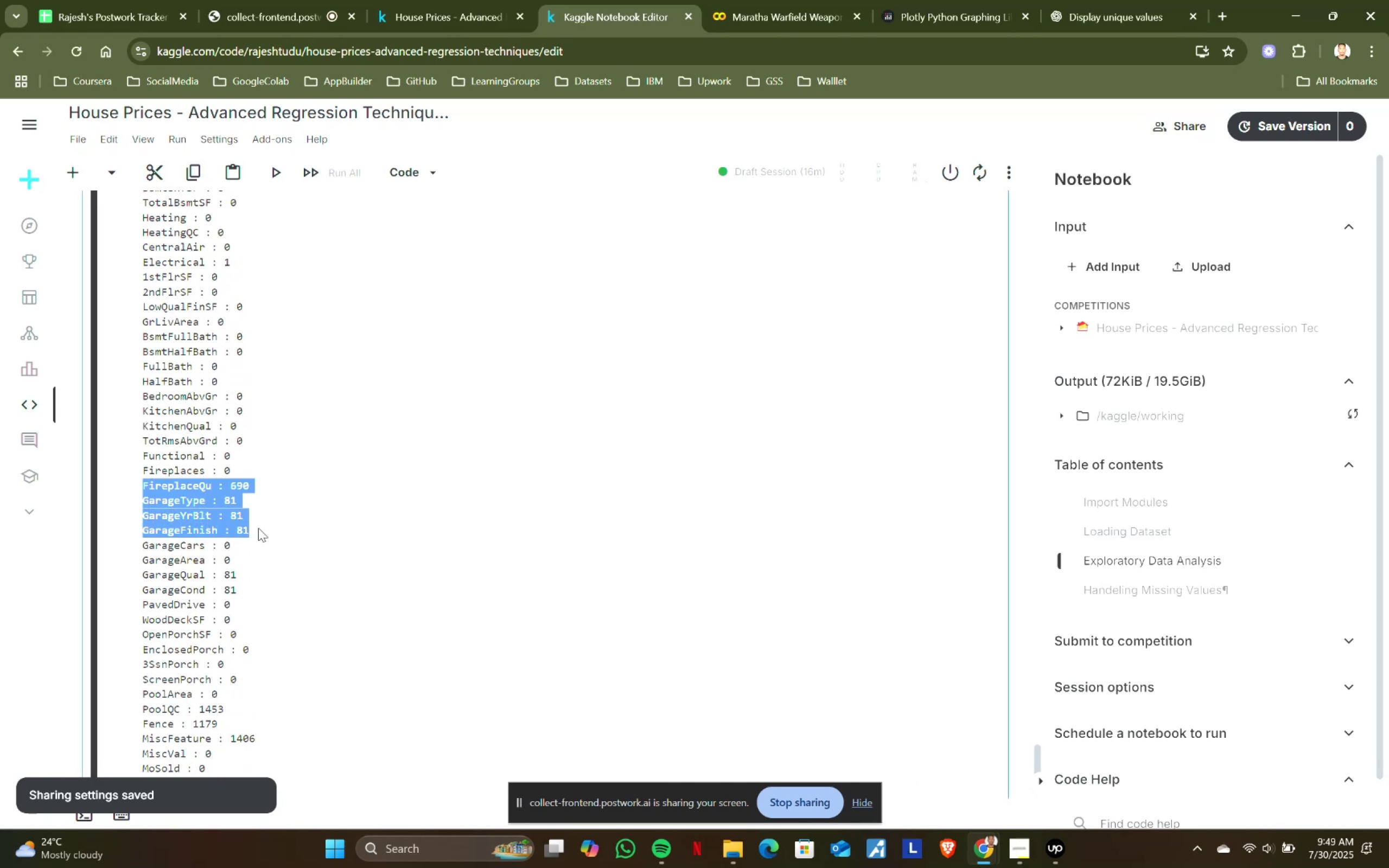 
scroll: coordinate [259, 542], scroll_direction: down, amount: 5.0
 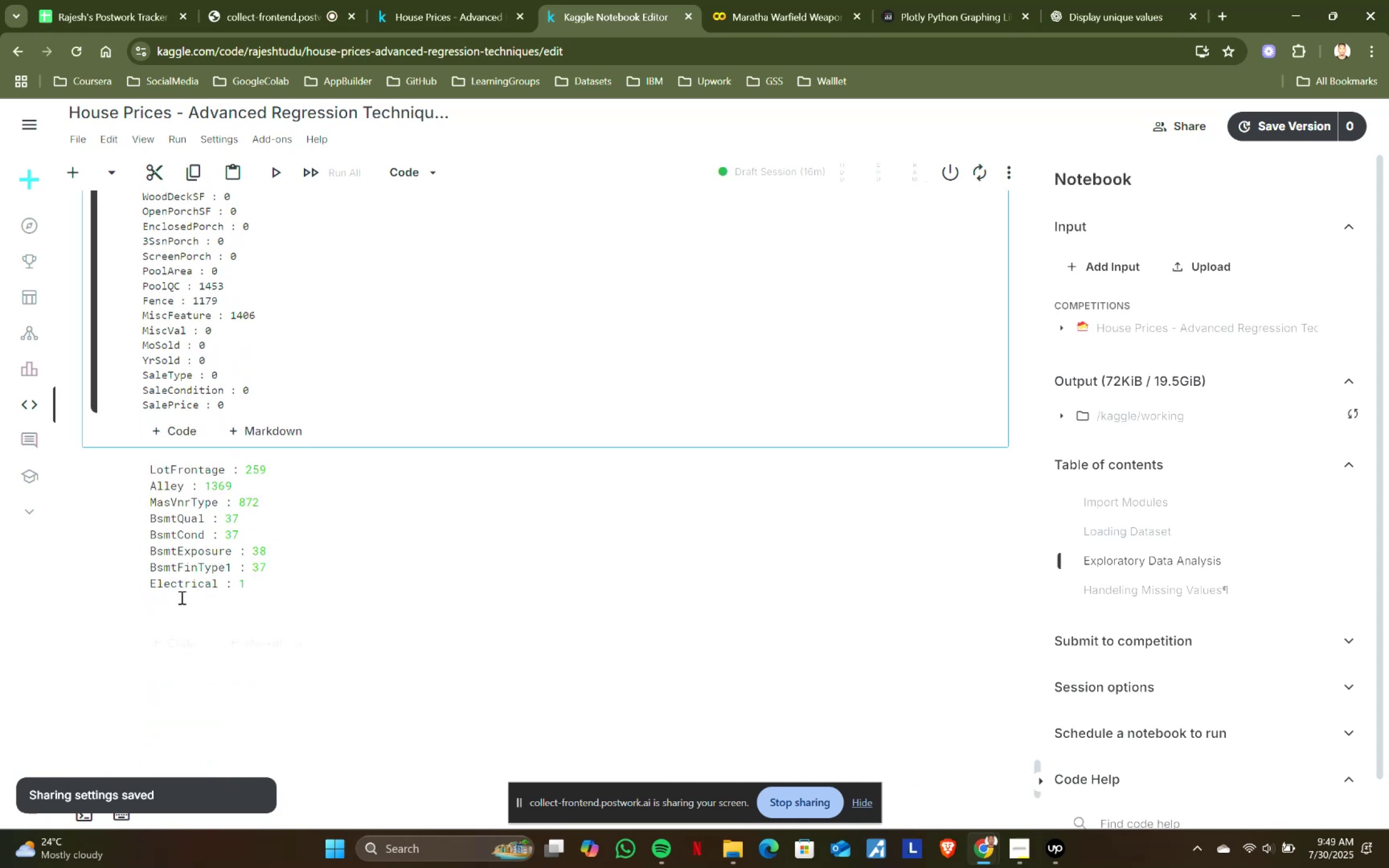 
left_click([181, 597])
 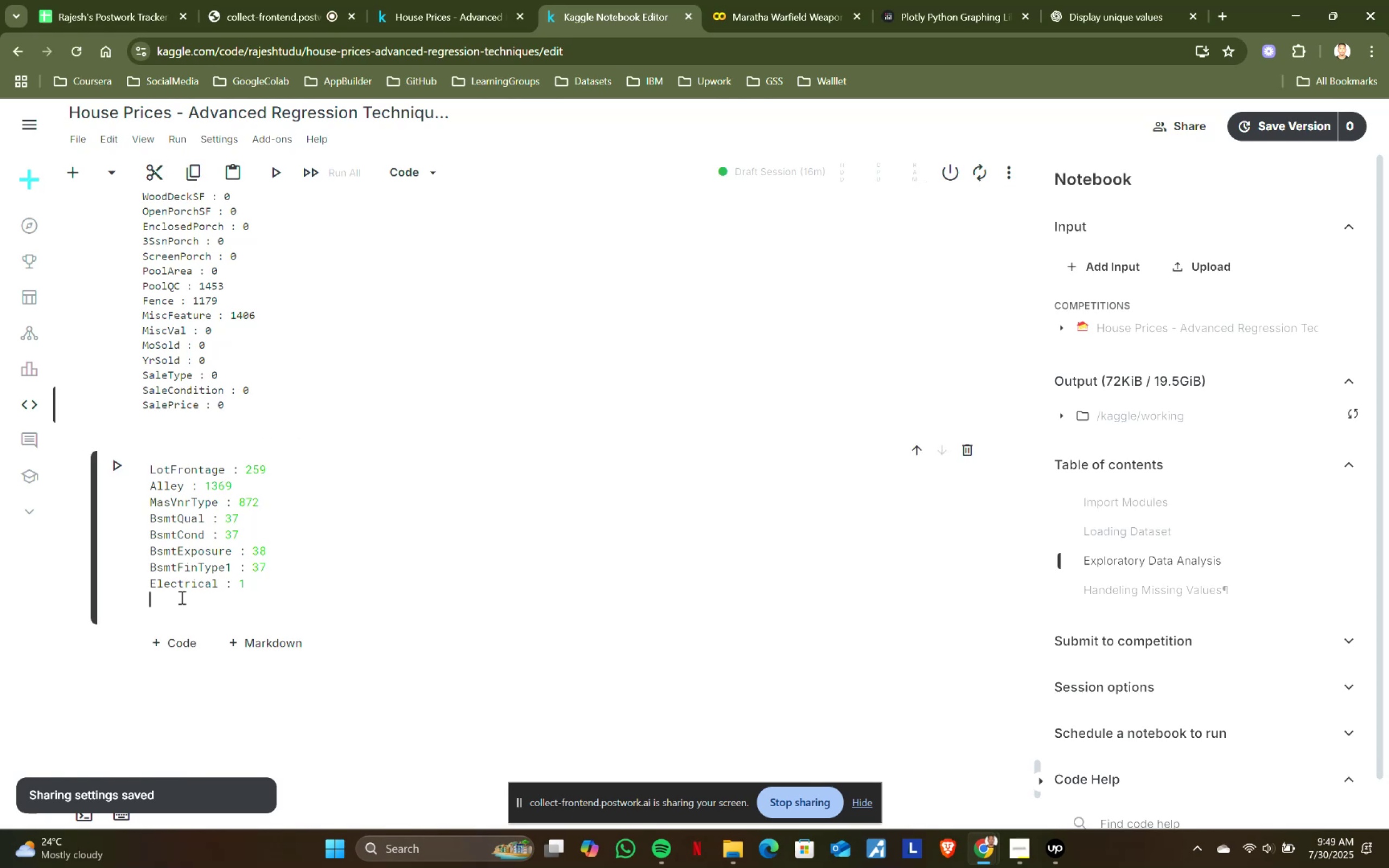 
key(Control+ControlLeft)
 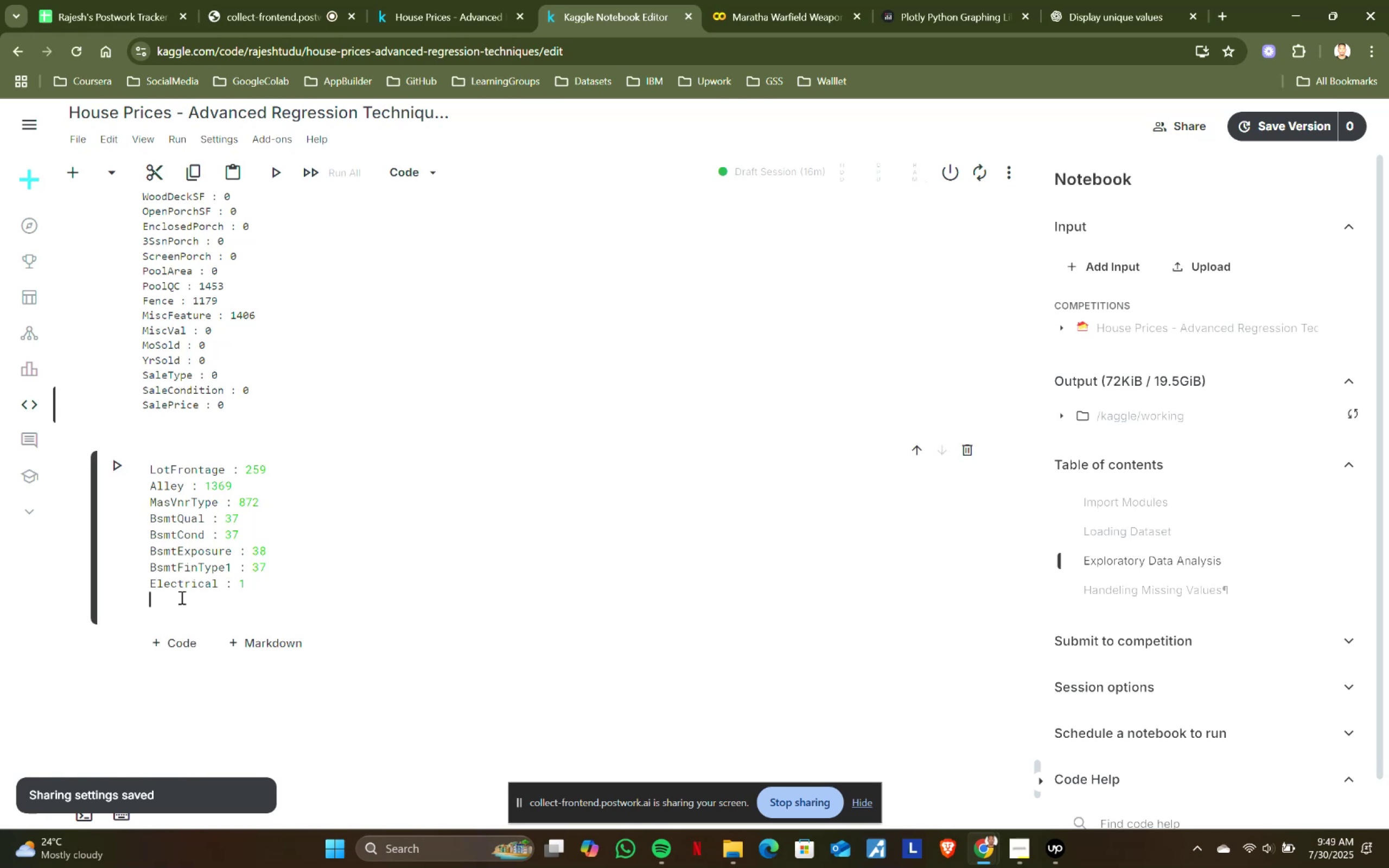 
key(Control+V)
 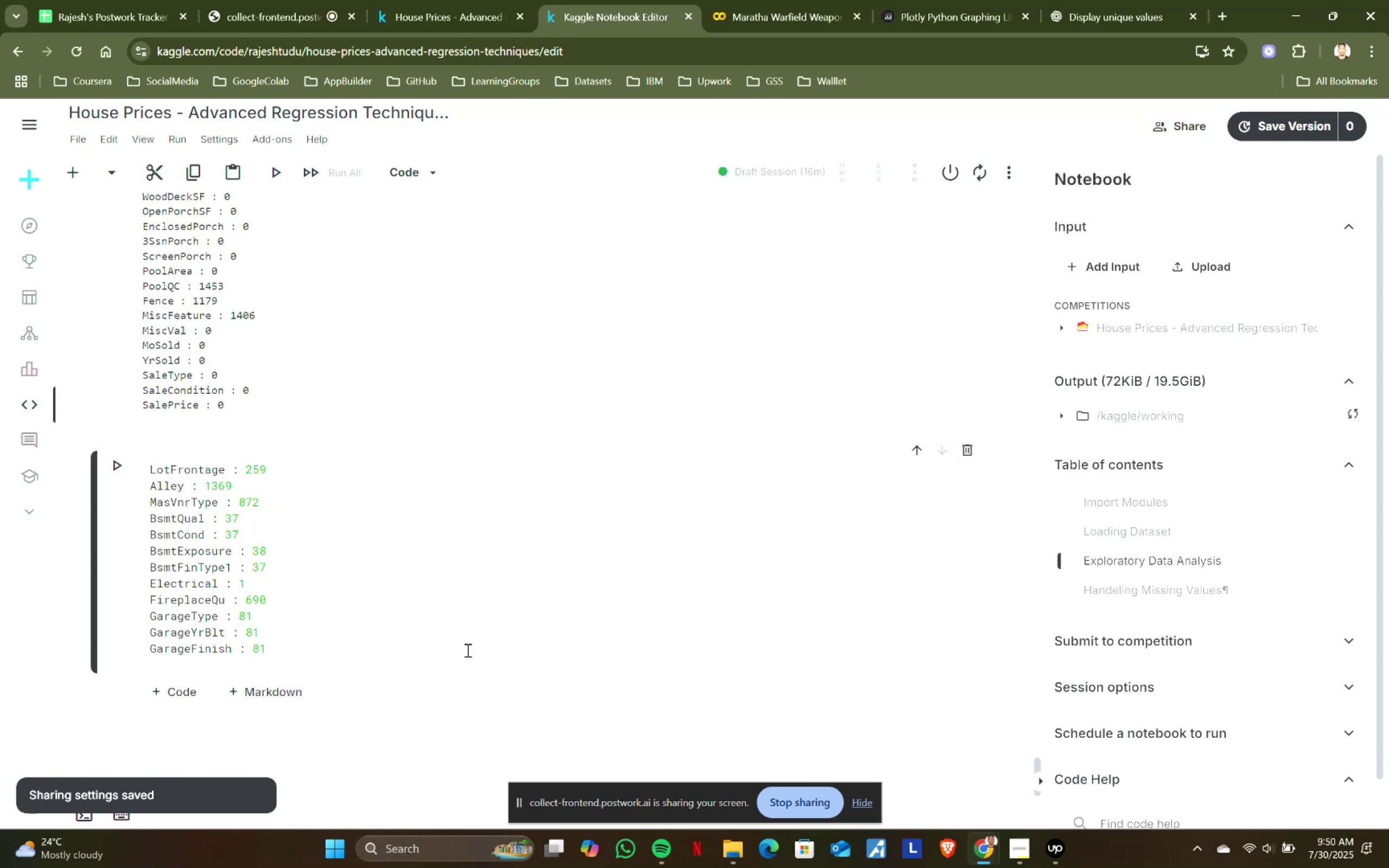 
key(Enter)
 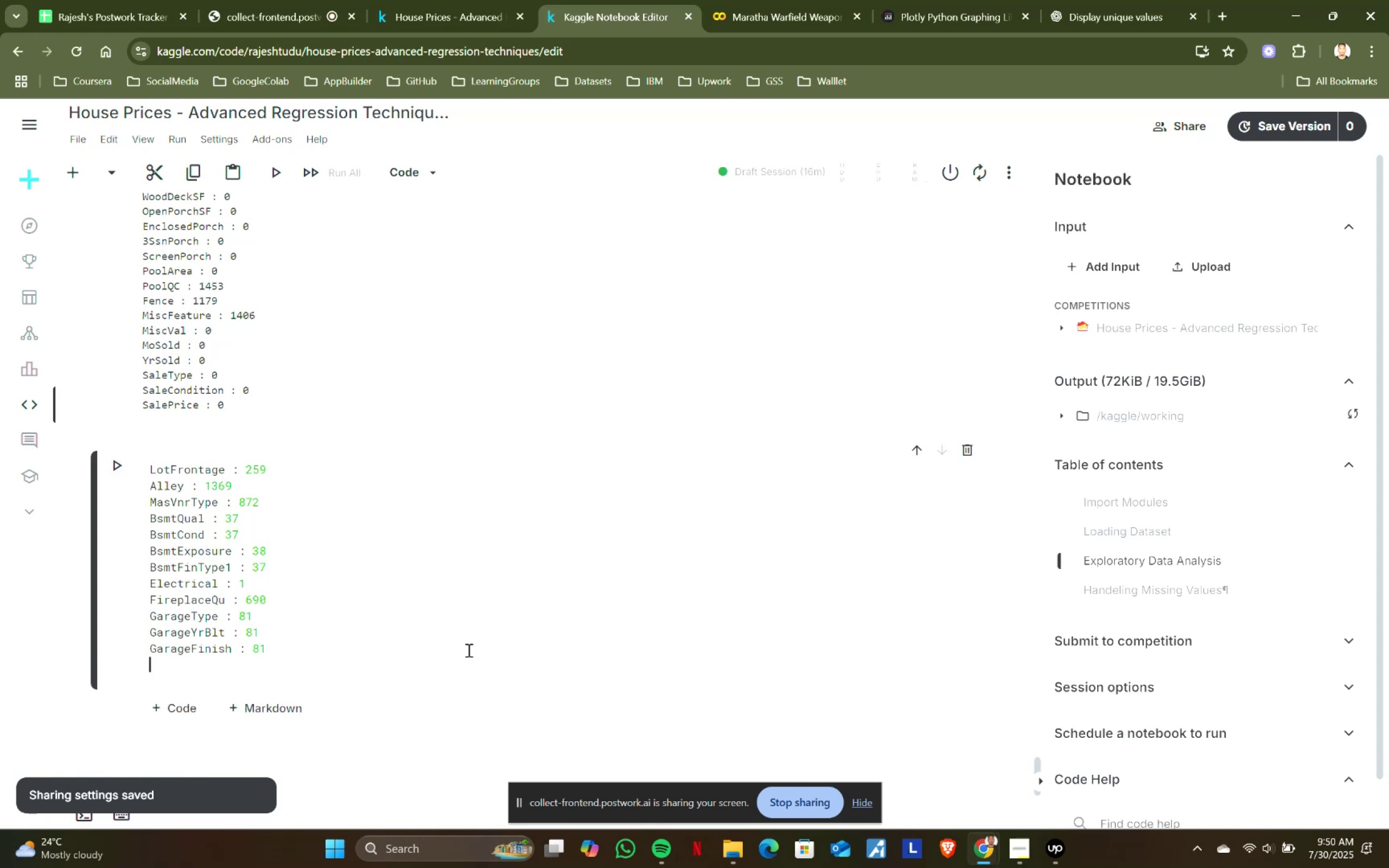 
scroll: coordinate [468, 650], scroll_direction: up, amount: 2.0
 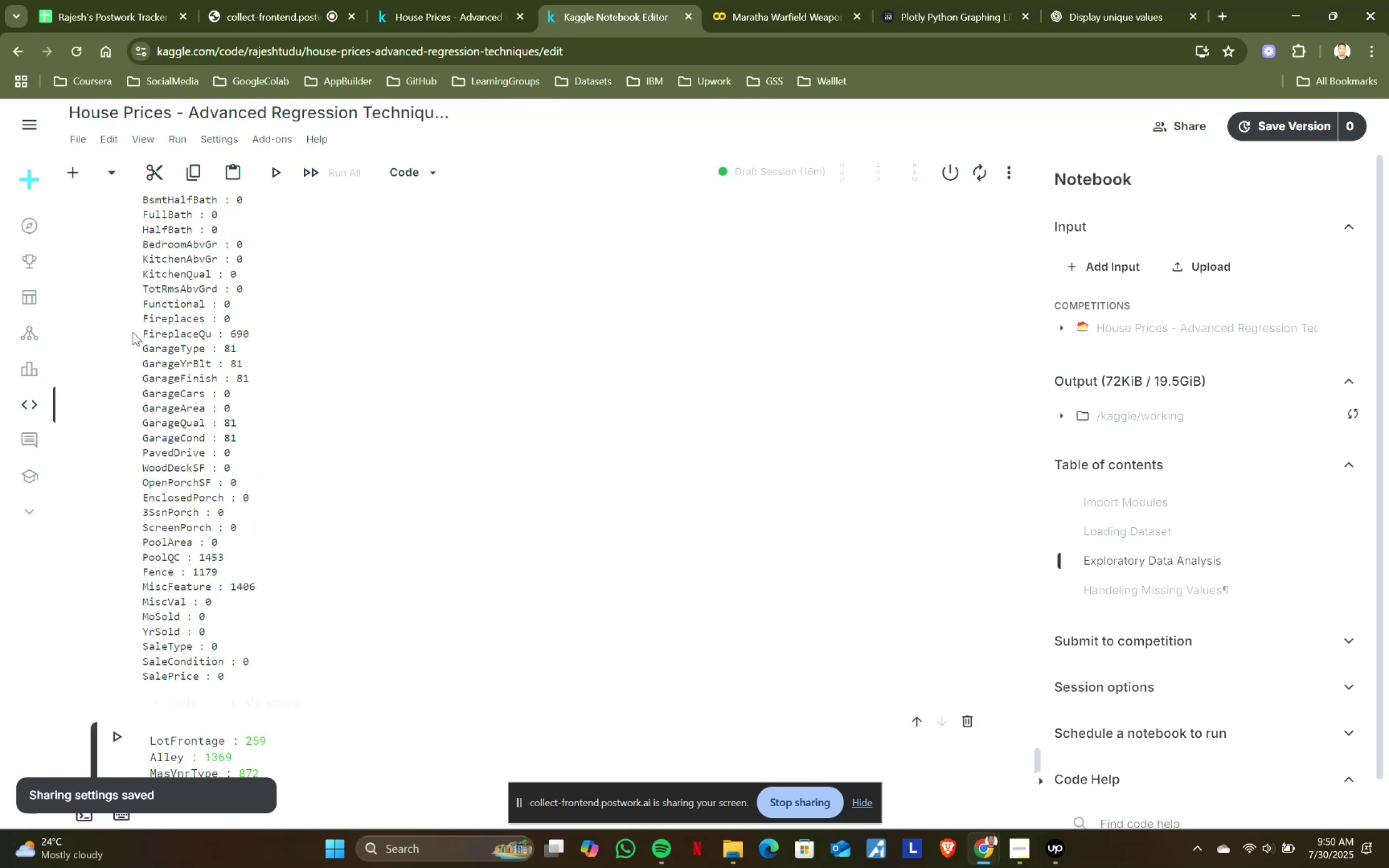 
left_click_drag(start_coordinate=[143, 333], to_coordinate=[263, 374])
 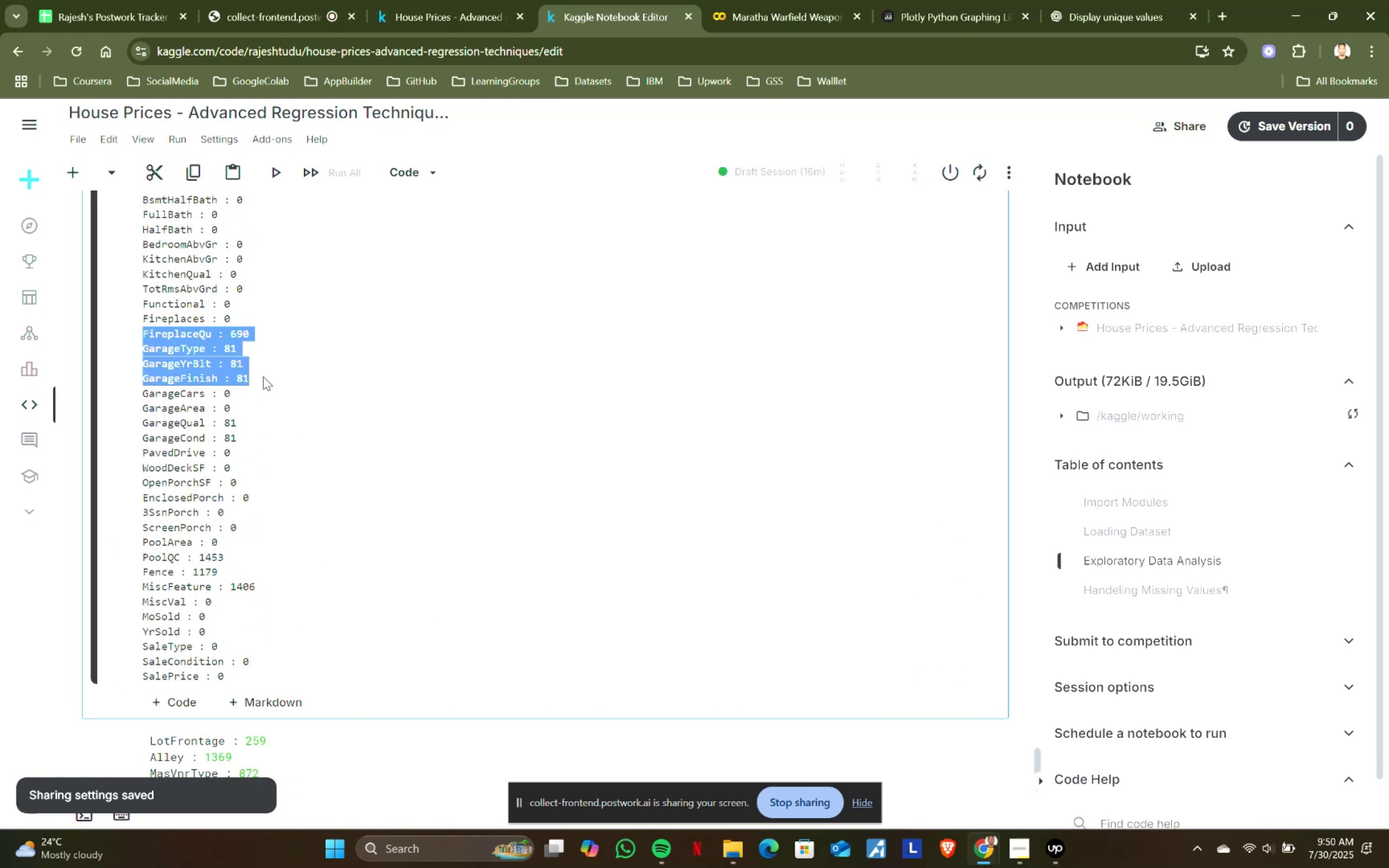 
key(Control+ControlLeft)
 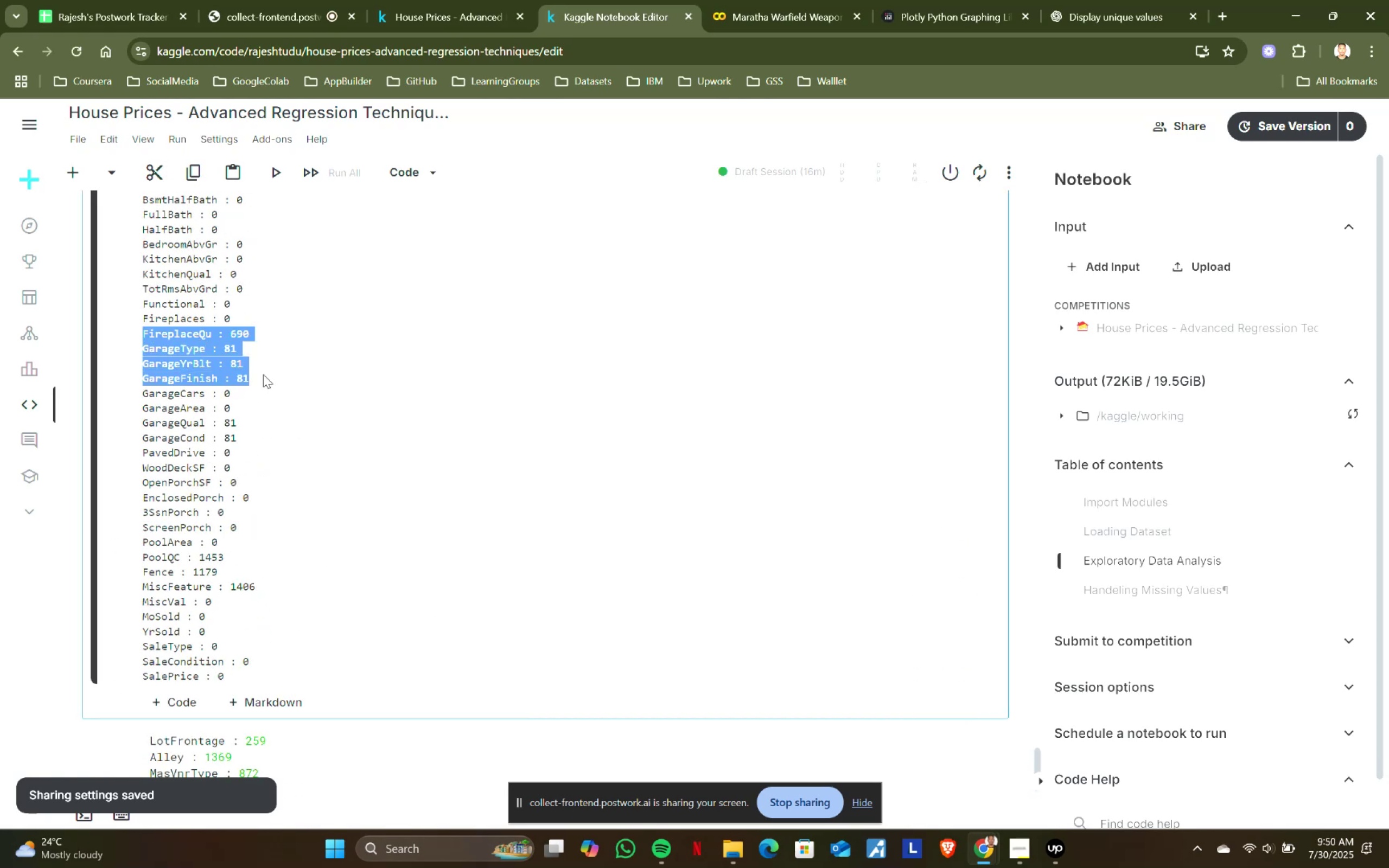 
key(Control+C)
 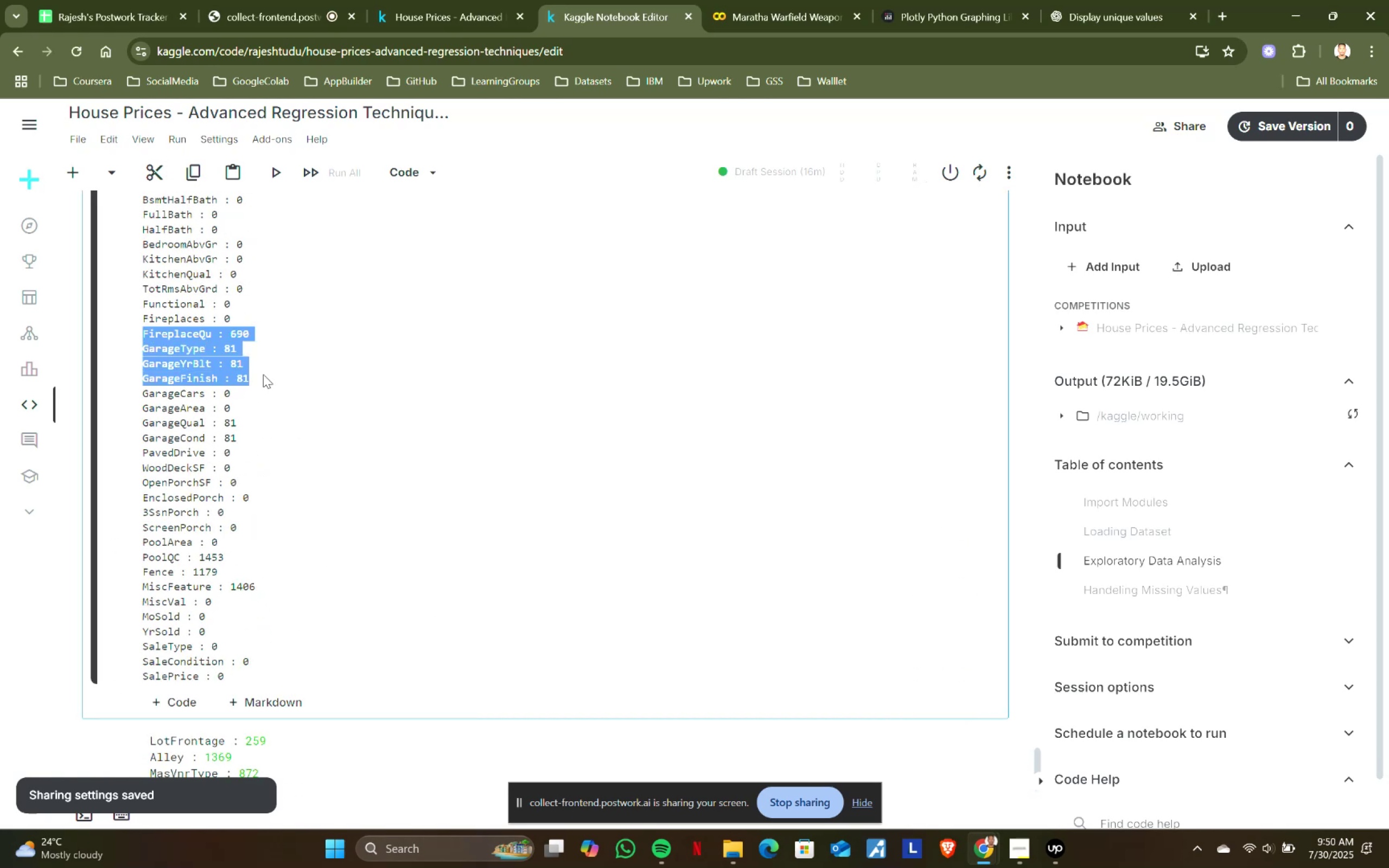 
key(Control+ControlLeft)
 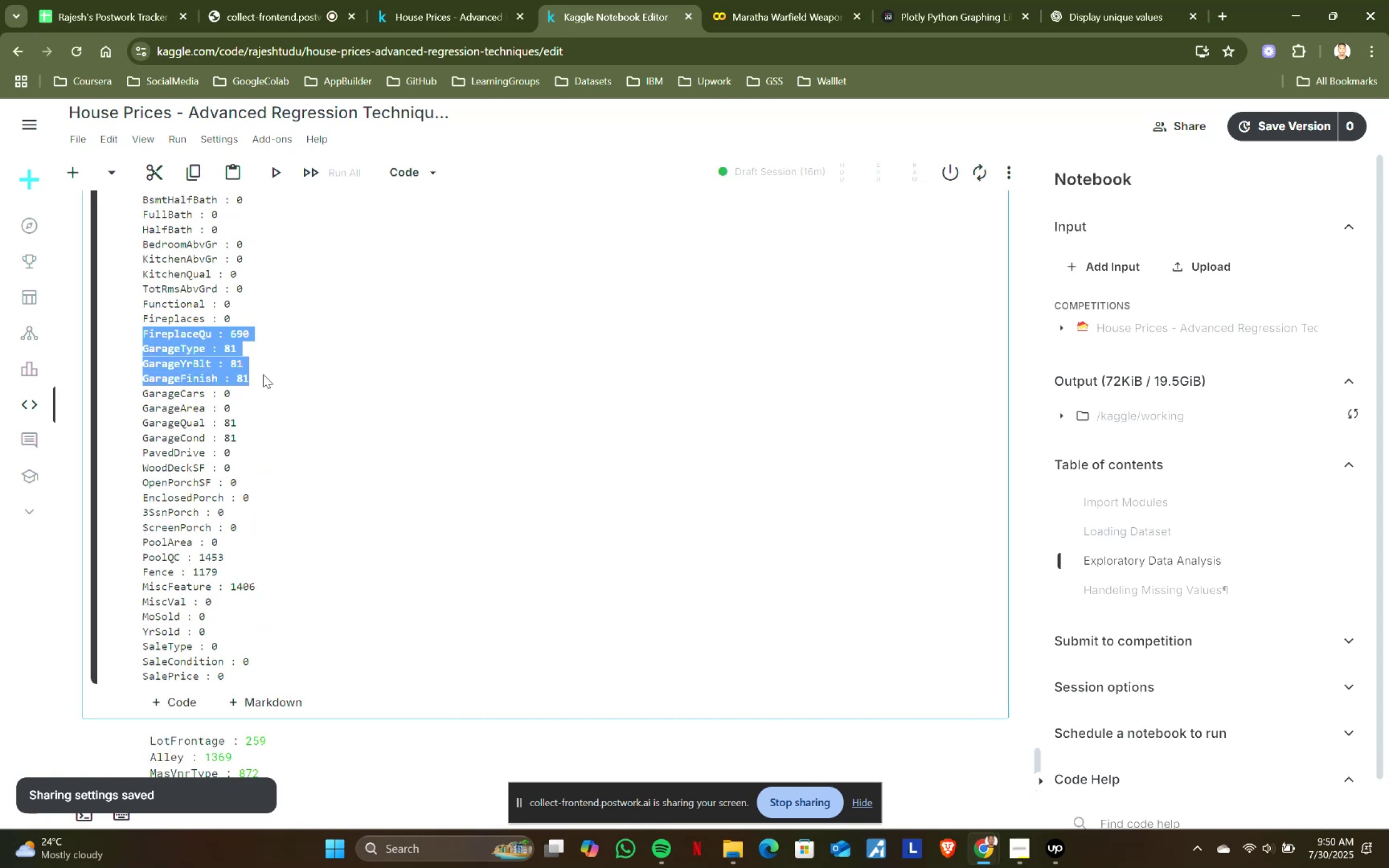 
key(Control+C)
 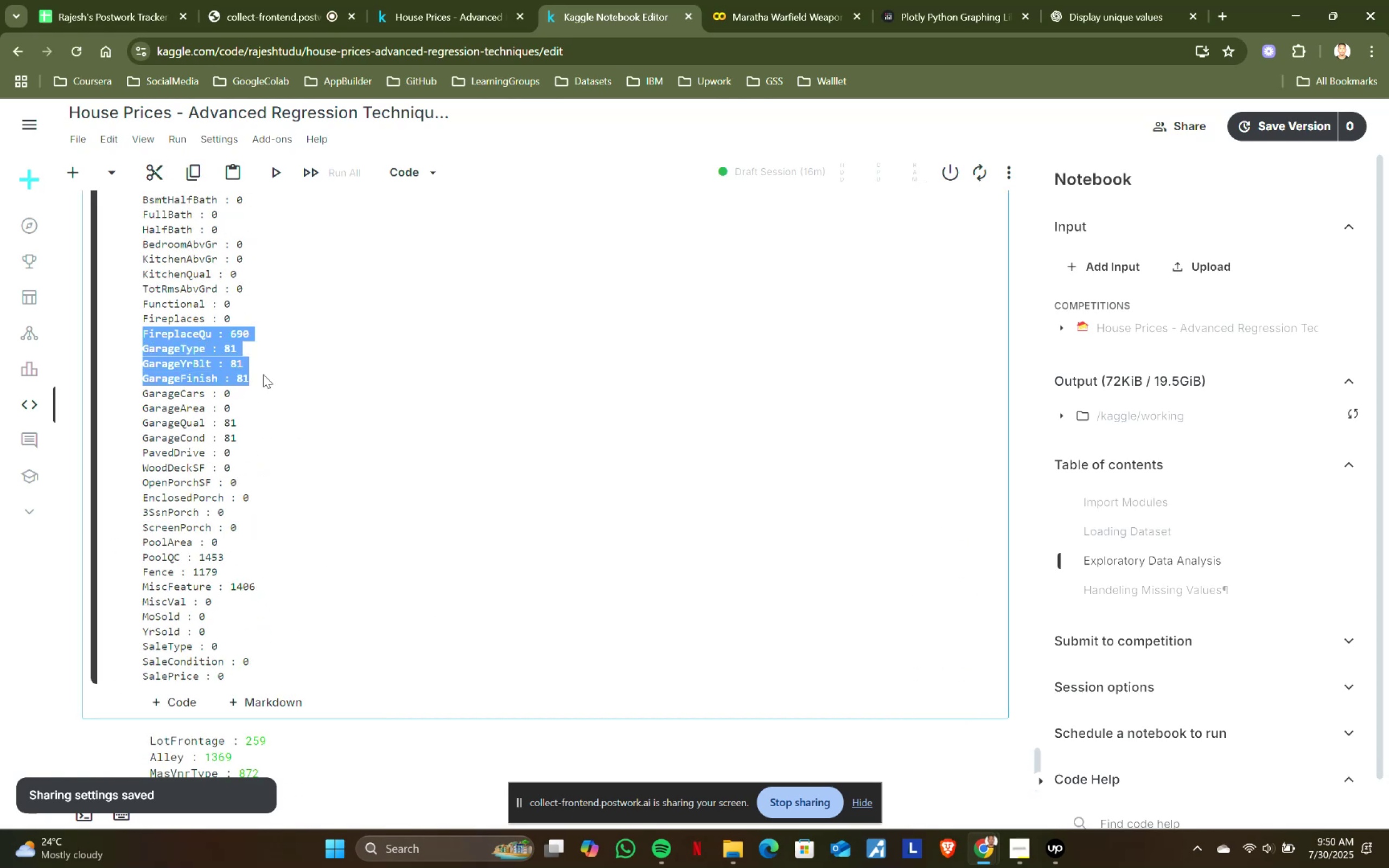 
scroll: coordinate [262, 412], scroll_direction: down, amount: 4.0
 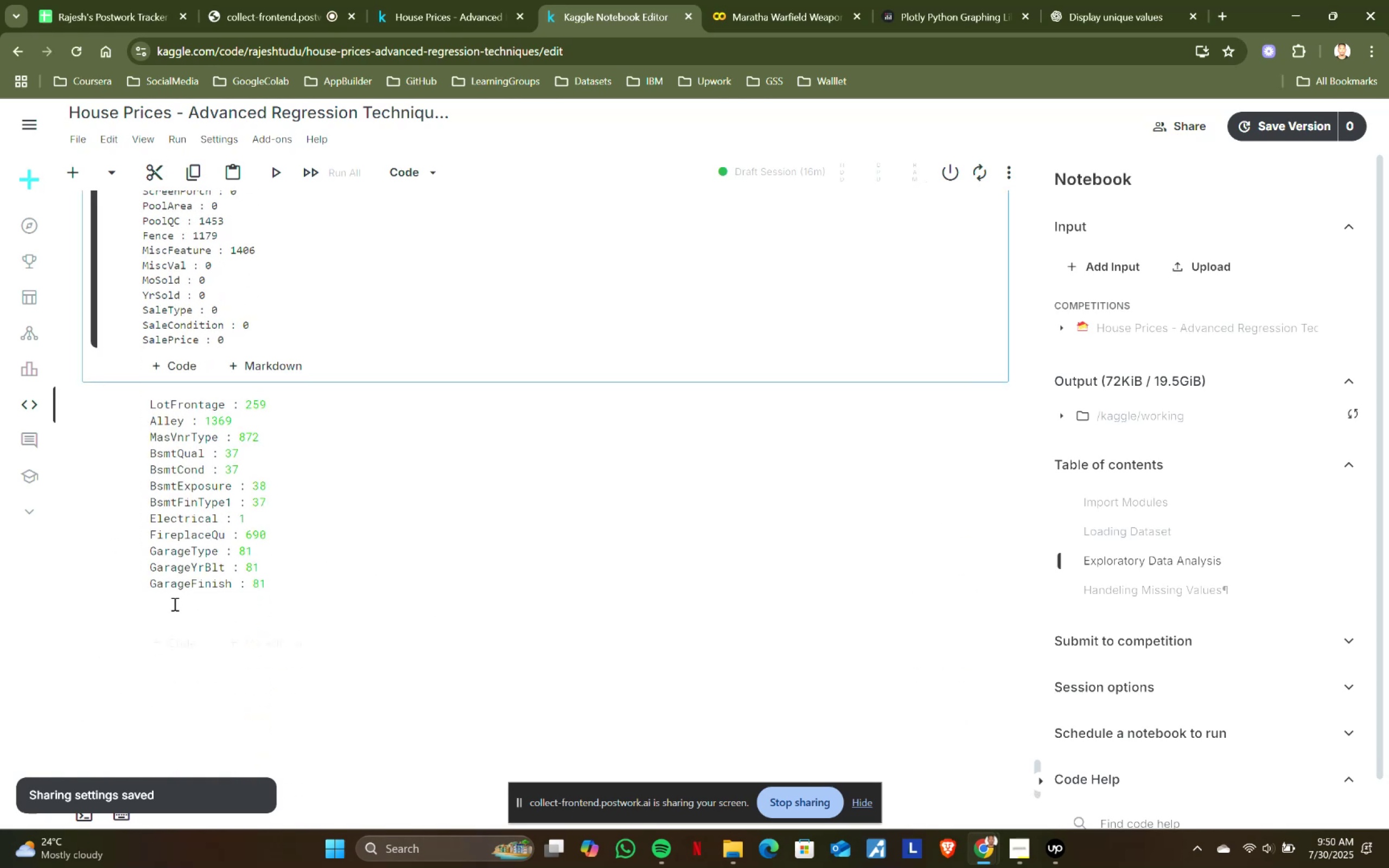 
left_click([174, 605])
 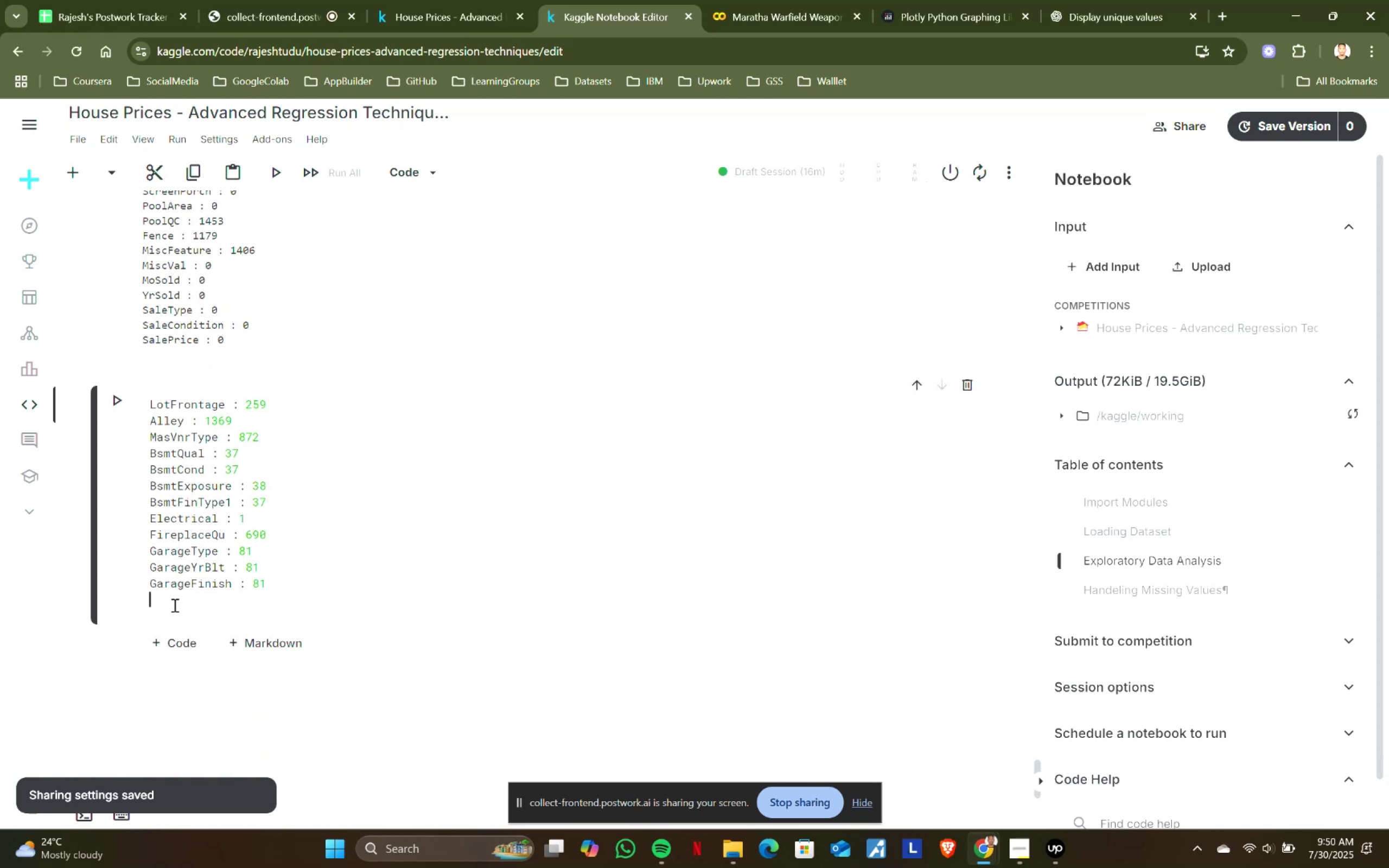 
key(Control+ControlLeft)
 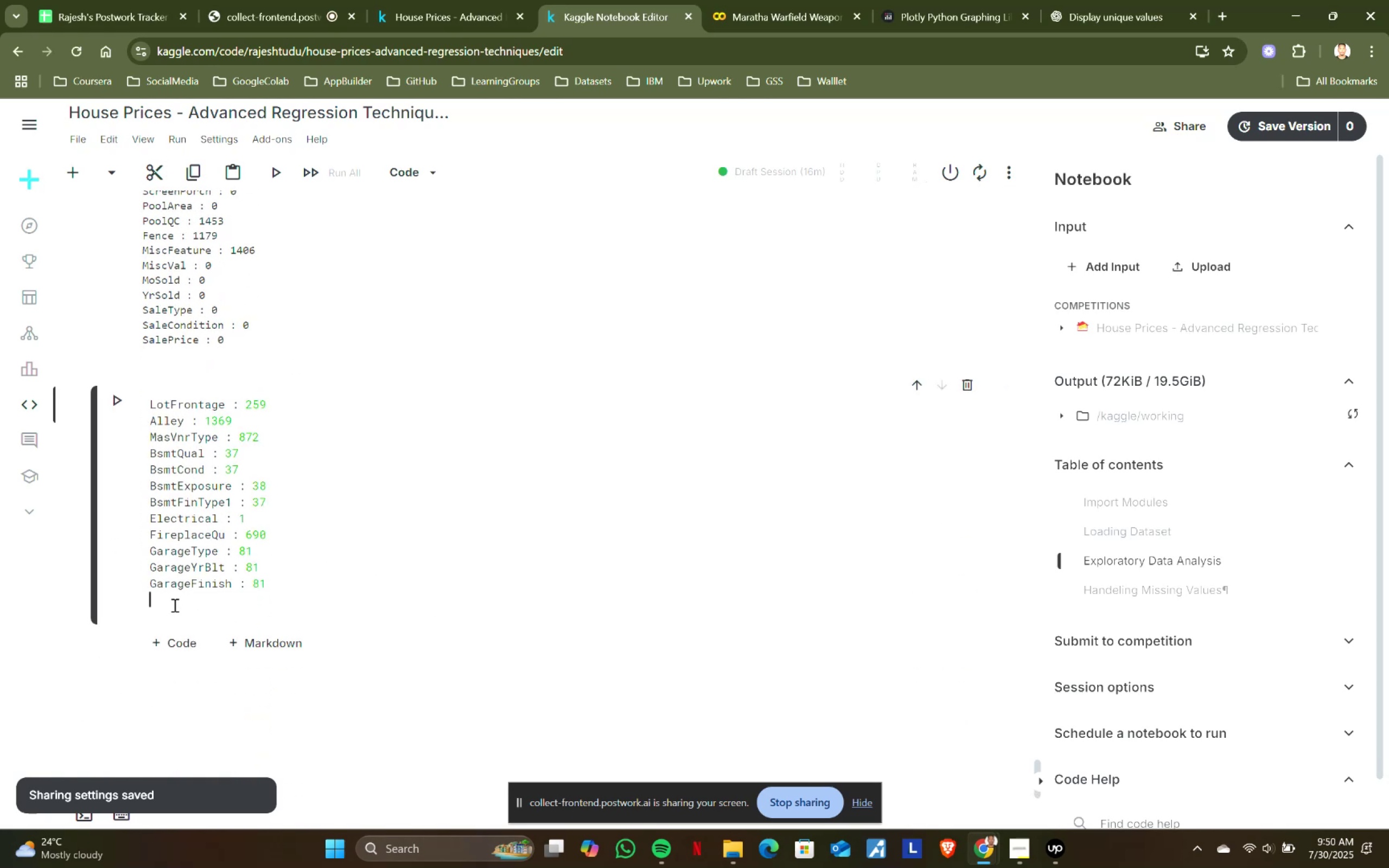 
key(Control+V)
 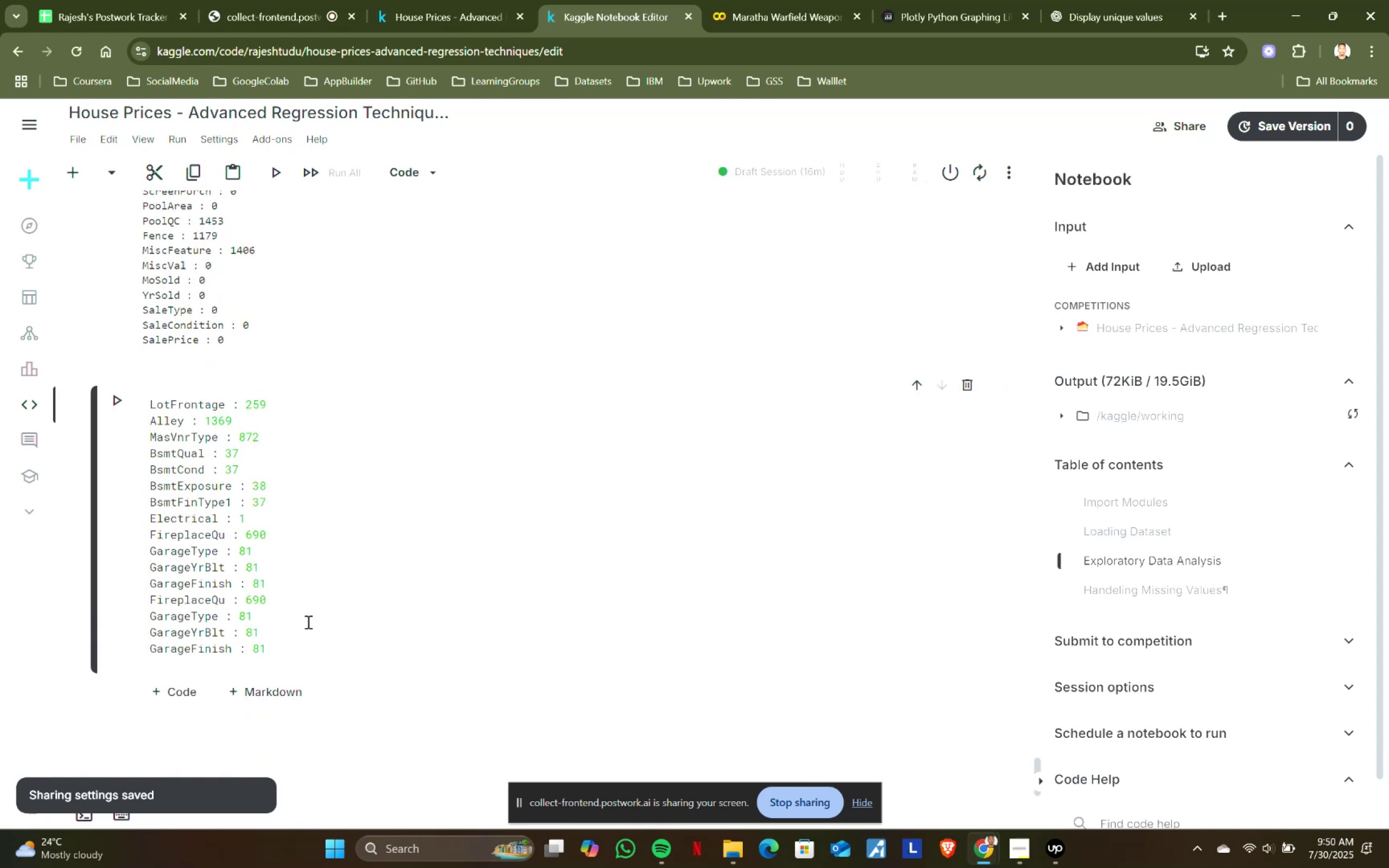 
key(Enter)
 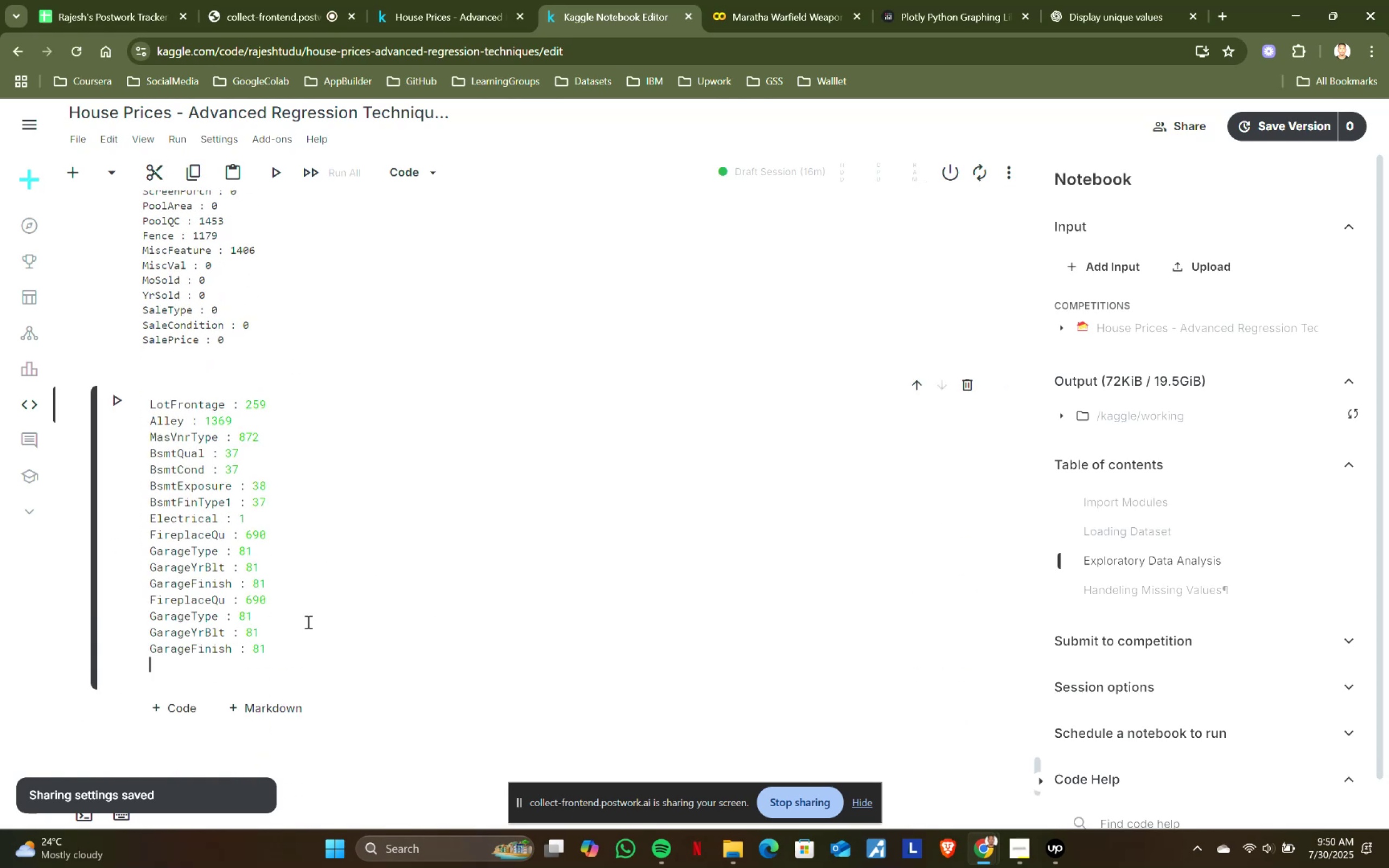 
scroll: coordinate [307, 622], scroll_direction: up, amount: 3.0
 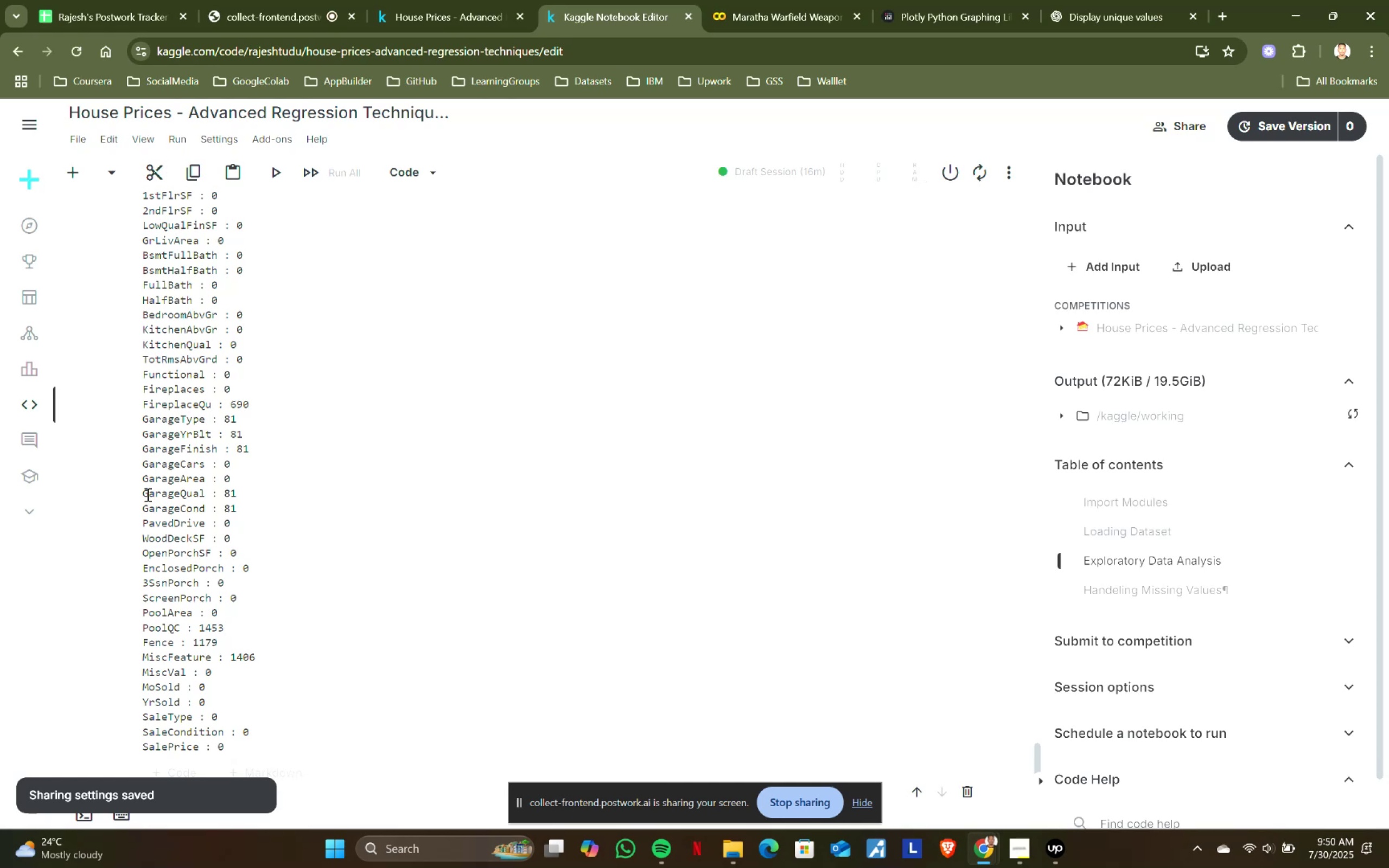 
left_click_drag(start_coordinate=[144, 493], to_coordinate=[255, 506])
 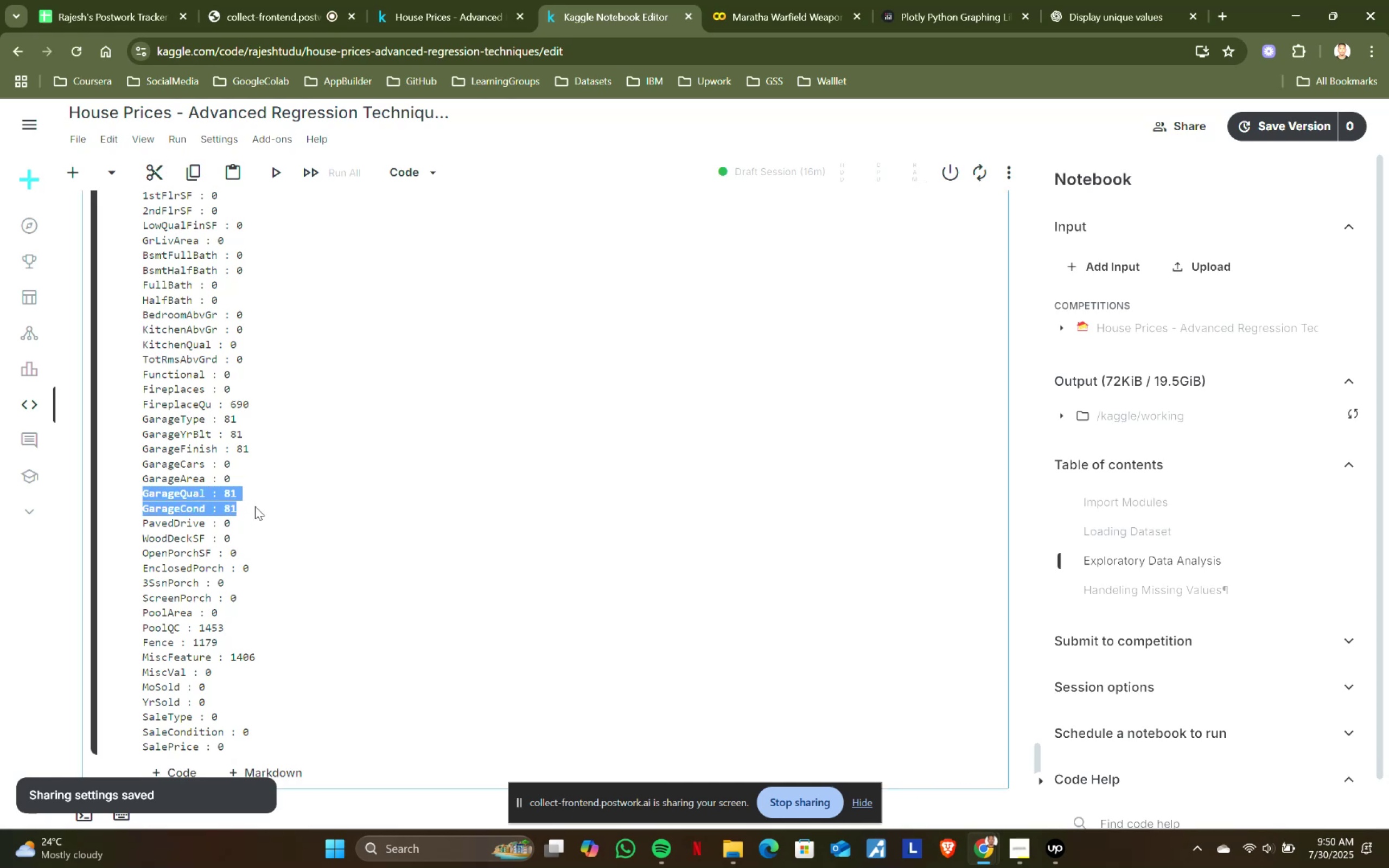 
key(Control+ControlLeft)
 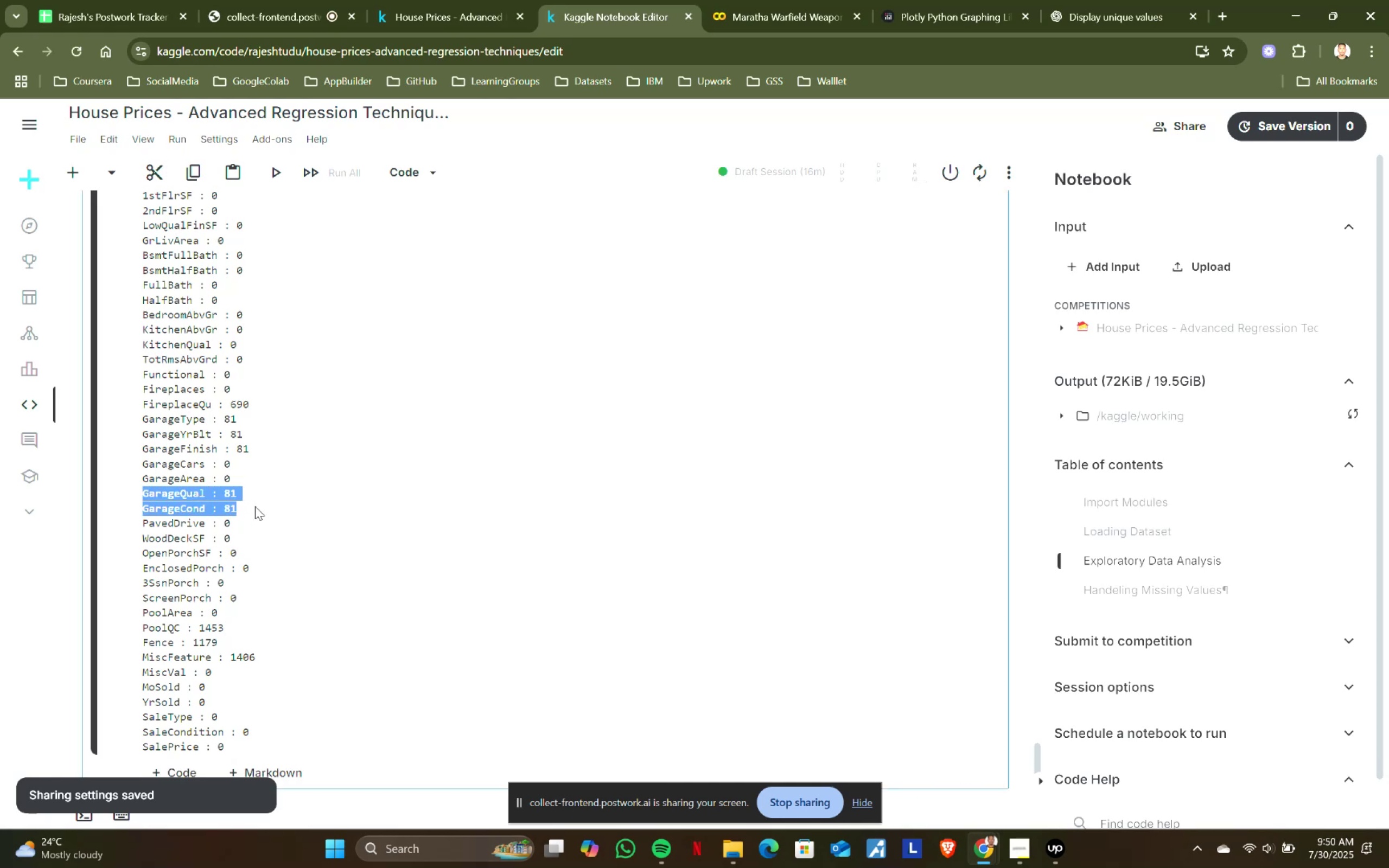 
key(Control+C)
 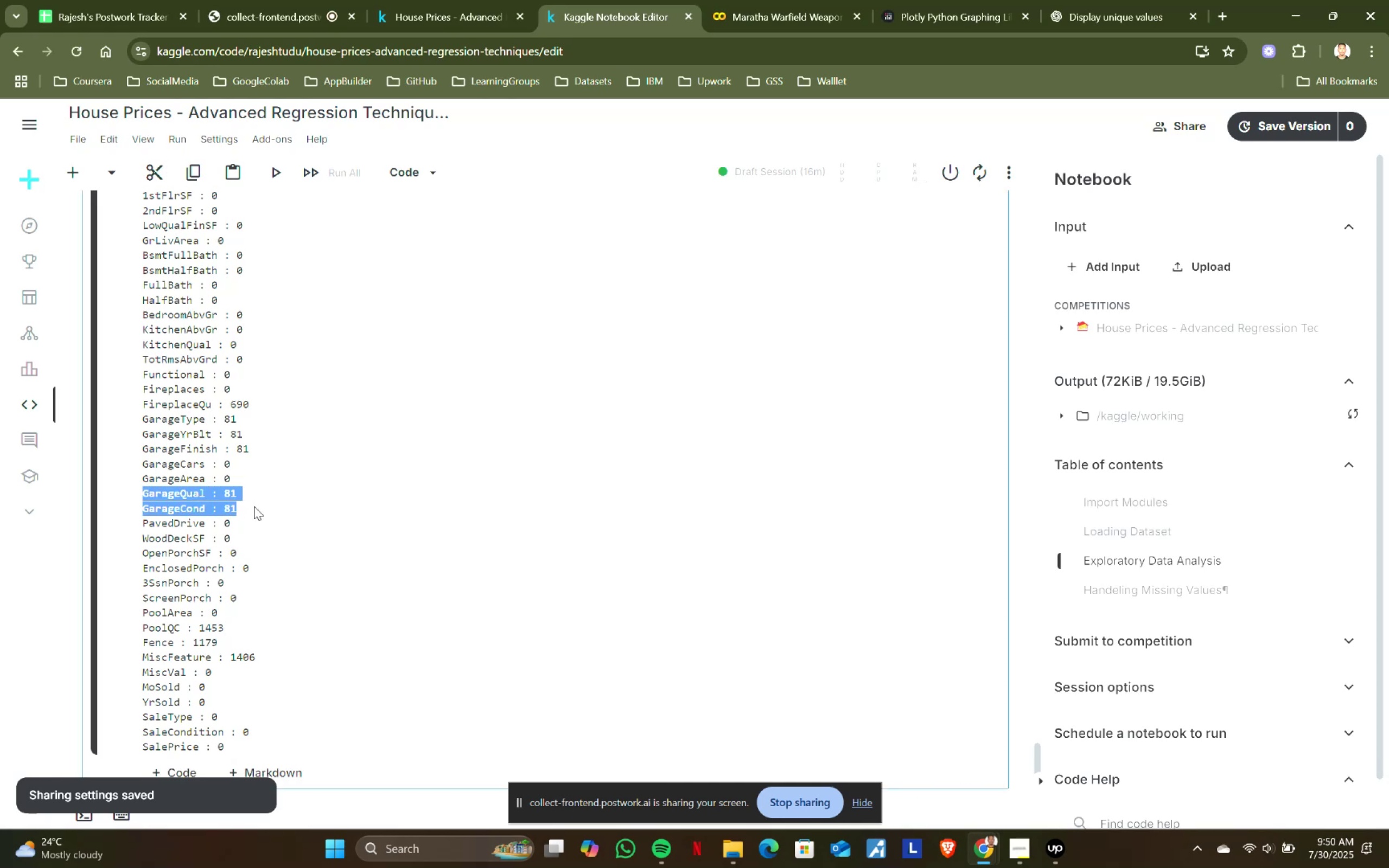 
key(Control+ControlLeft)
 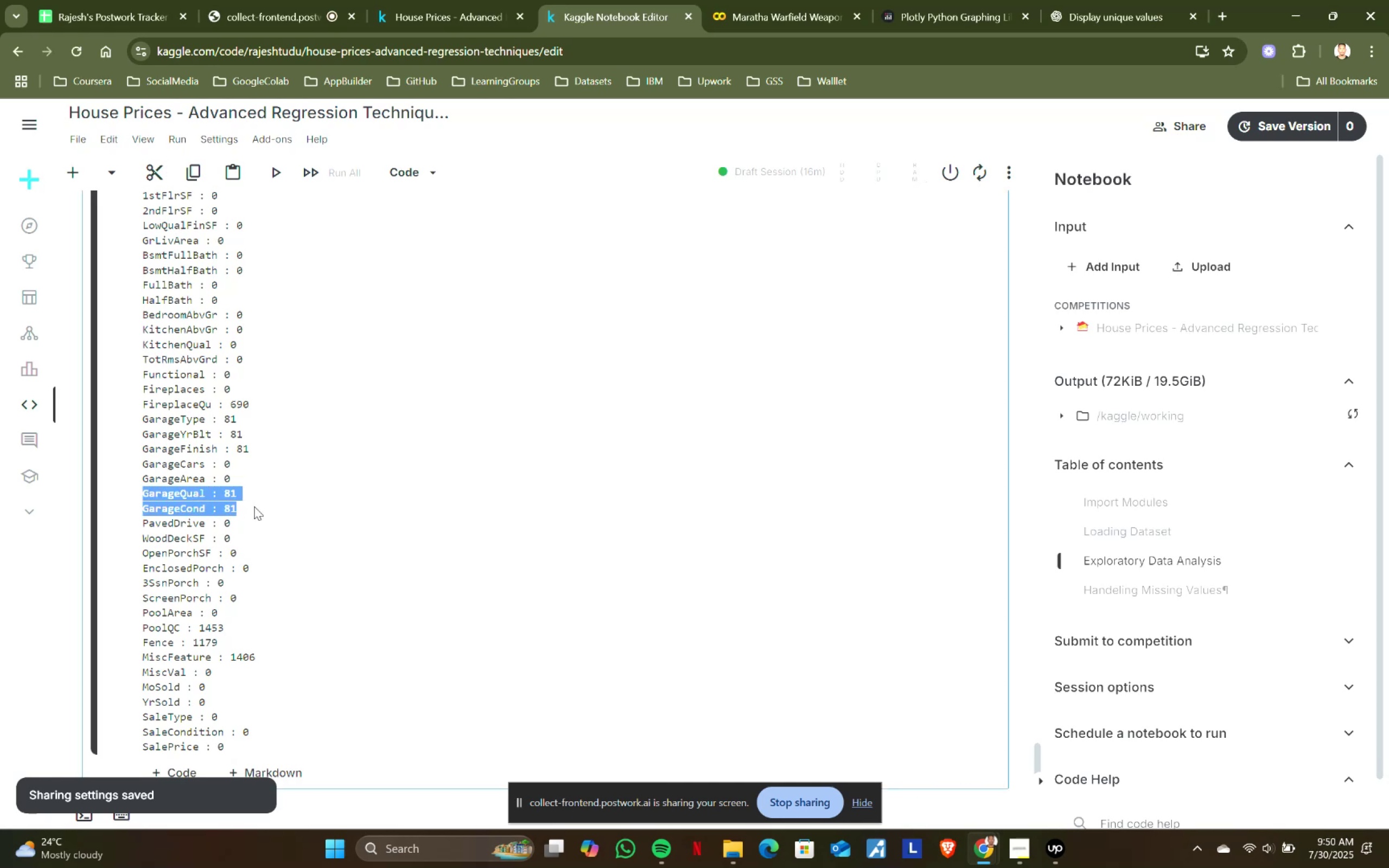 
key(Control+C)
 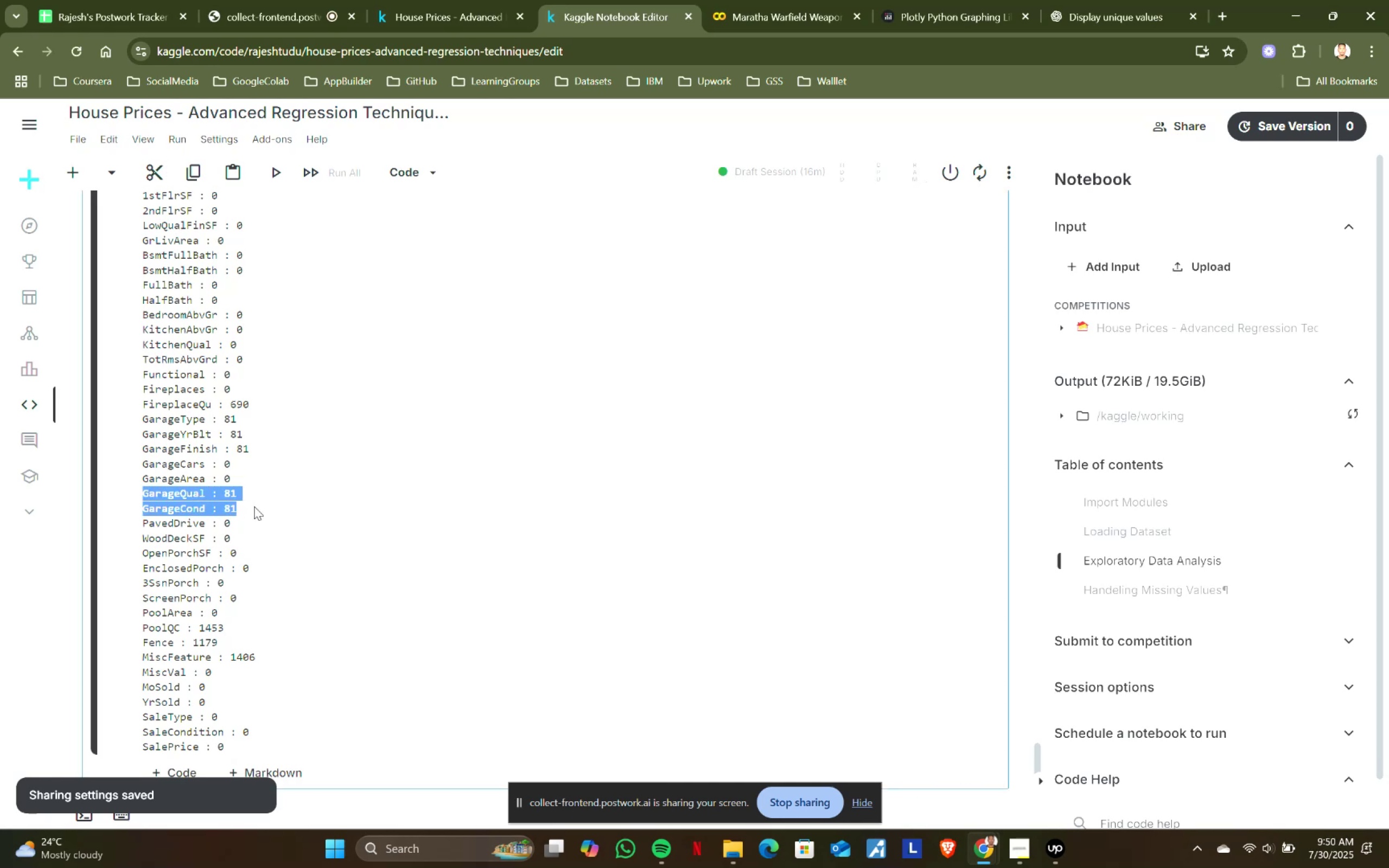 
scroll: coordinate [254, 510], scroll_direction: down, amount: 4.0
 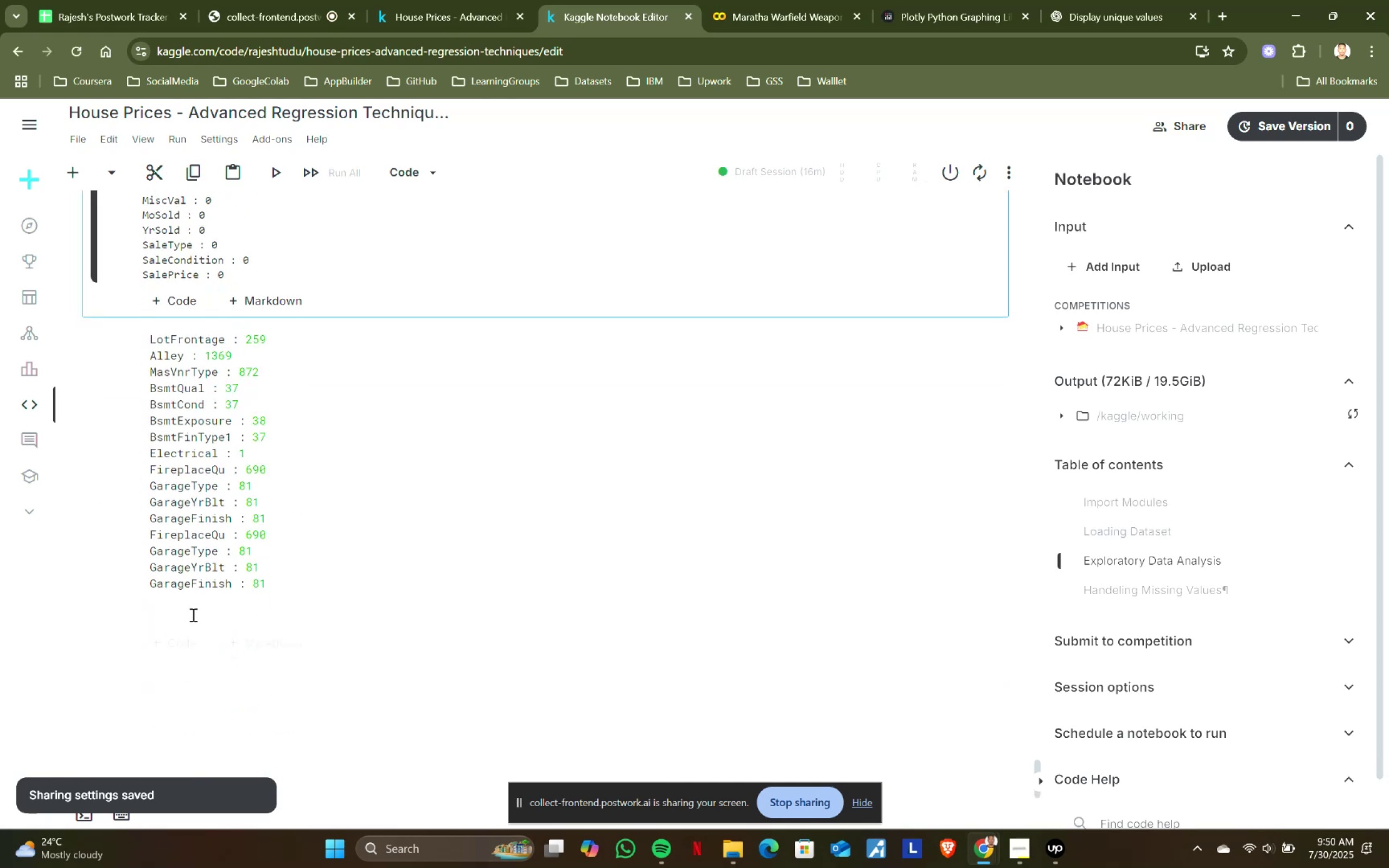 
key(Control+ControlLeft)
 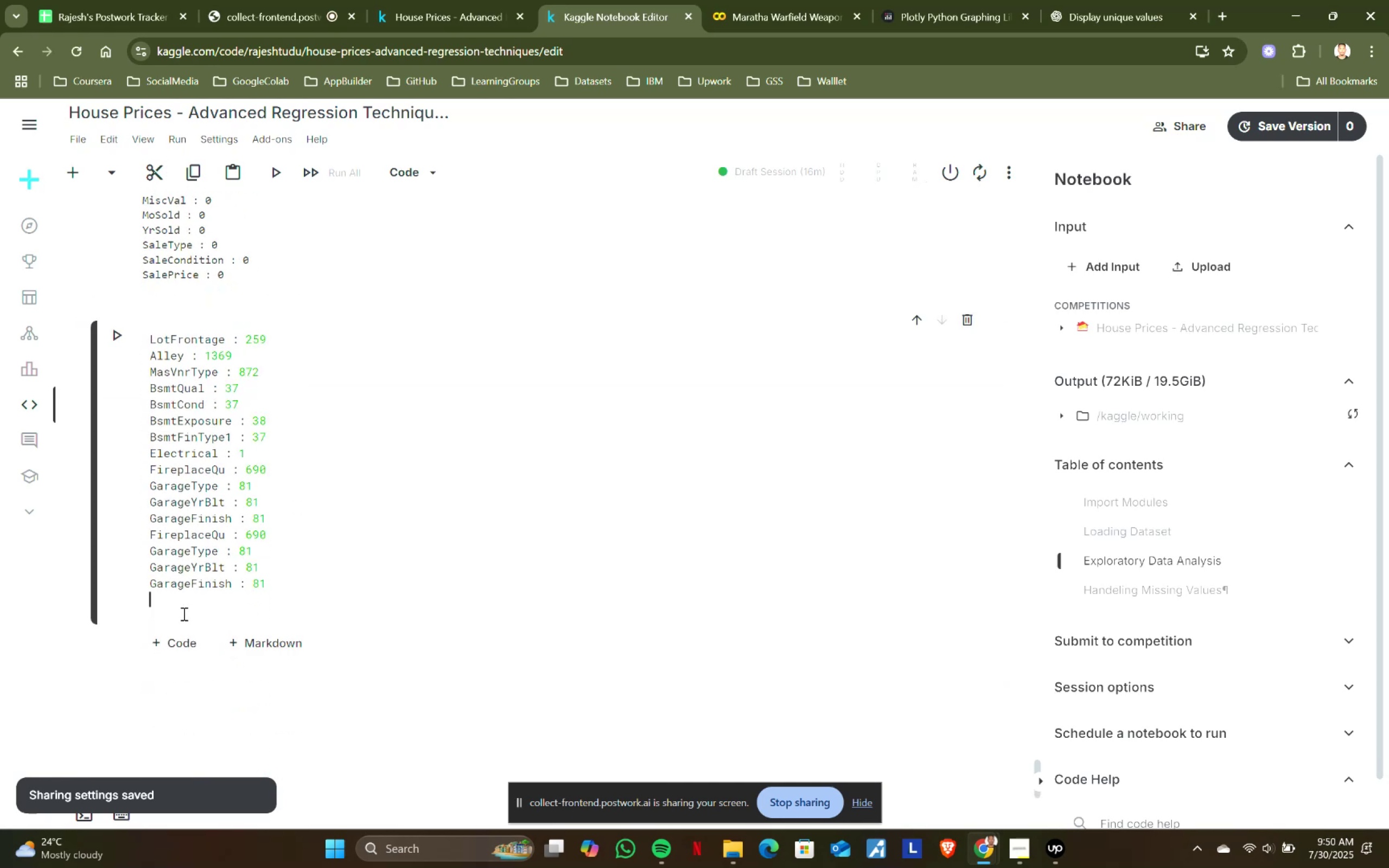 
left_click([183, 614])
 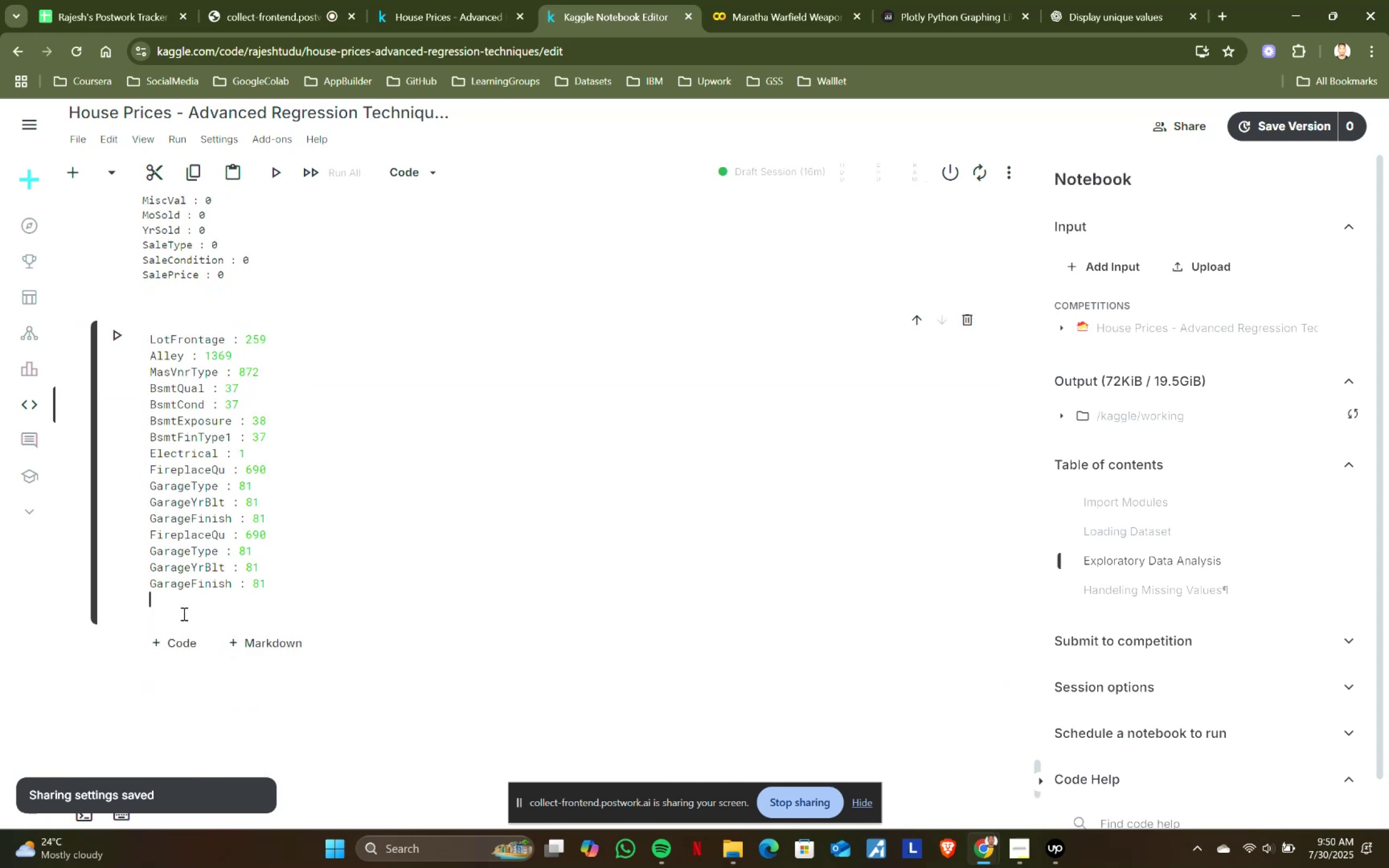 
key(Control+V)
 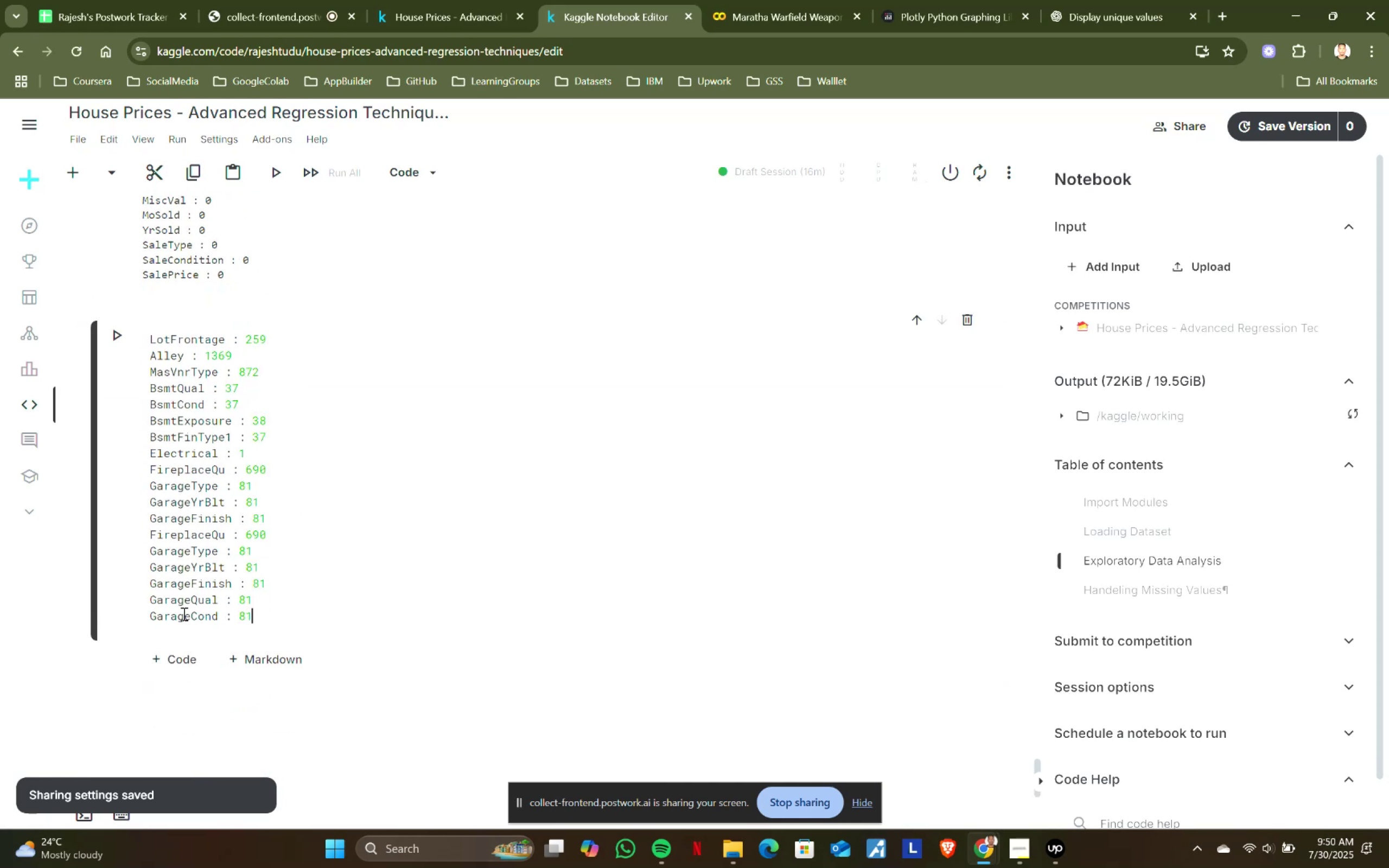 
key(Enter)
 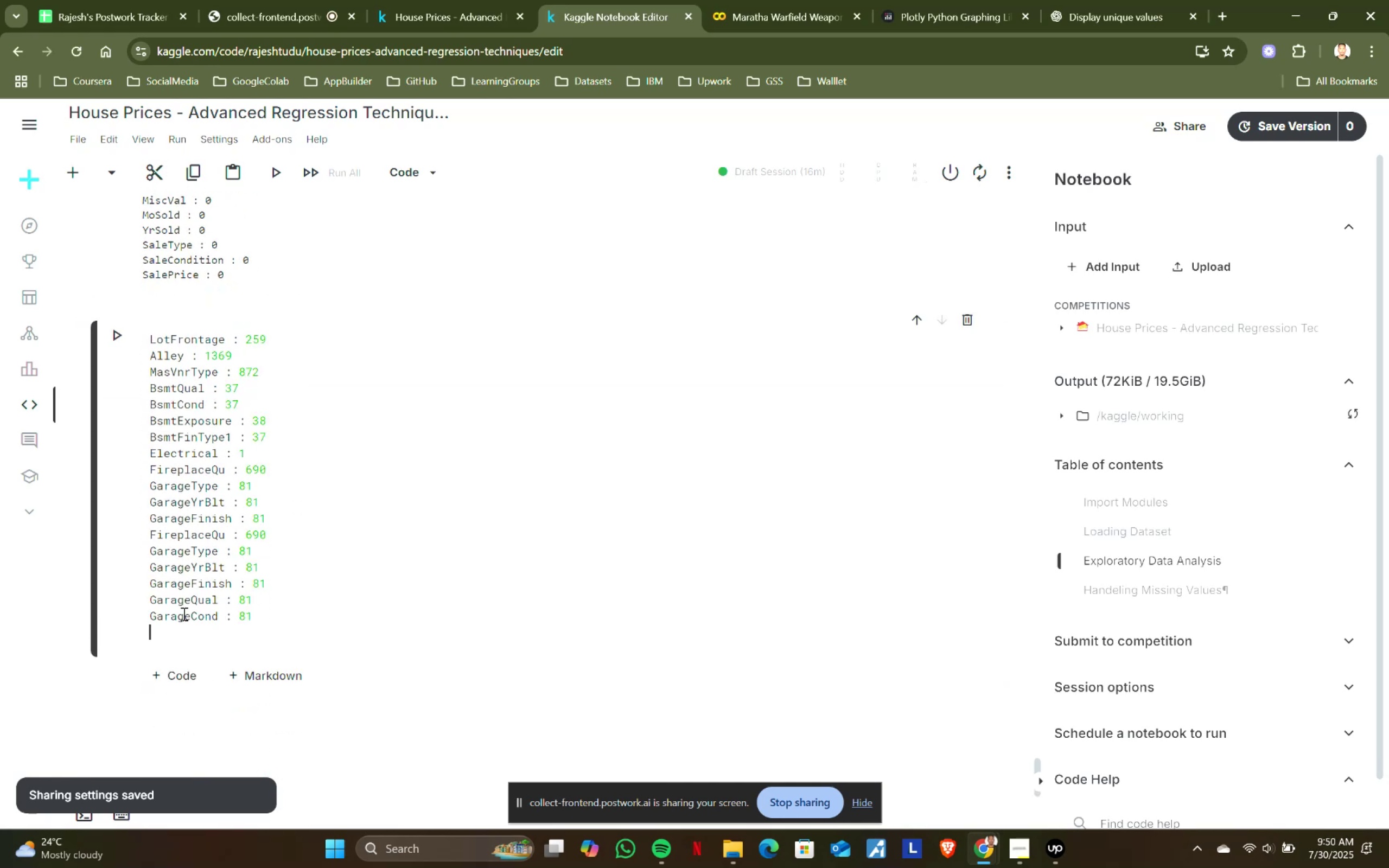 
scroll: coordinate [183, 614], scroll_direction: up, amount: 4.0
 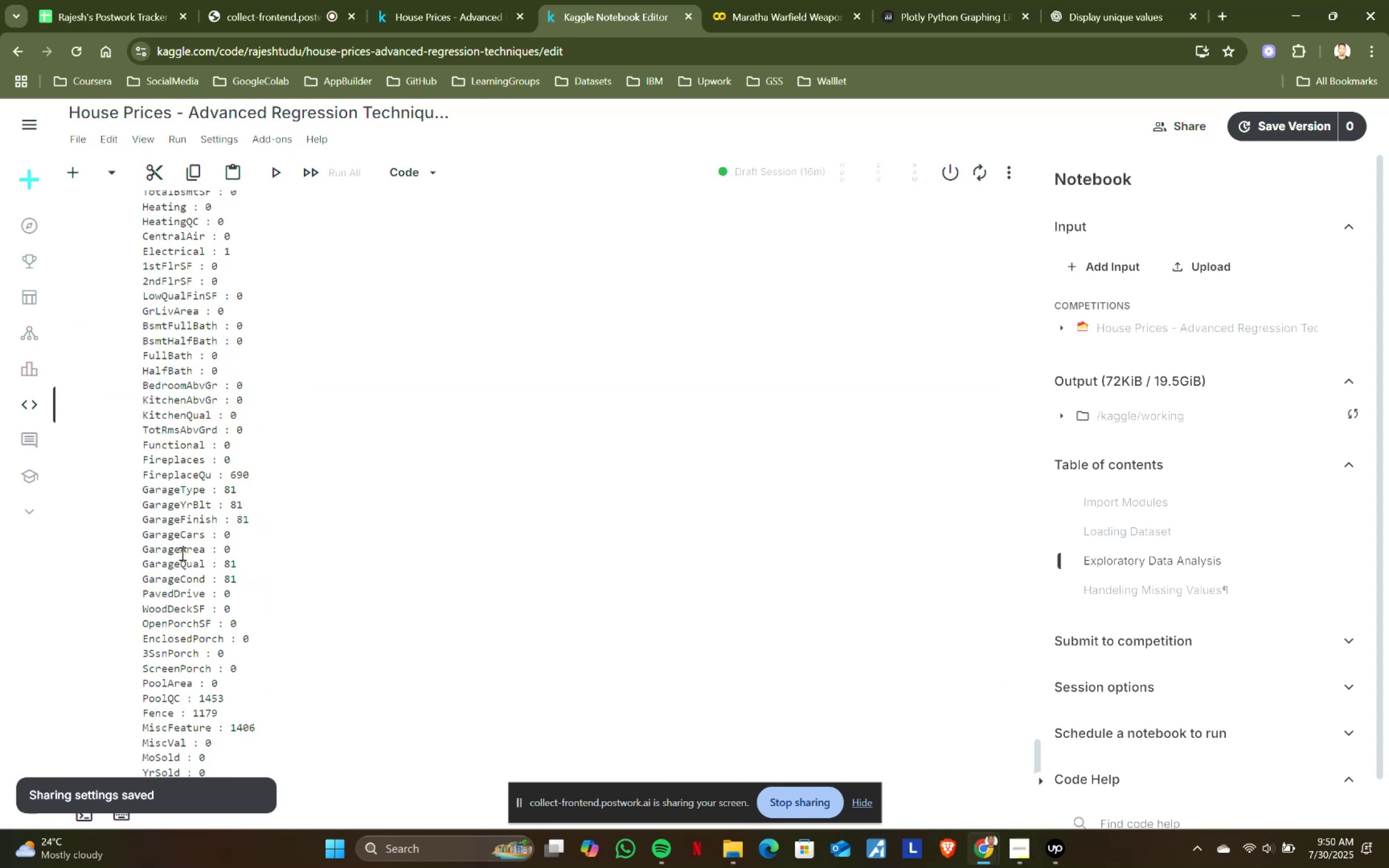 
scroll: coordinate [181, 553], scroll_direction: down, amount: 2.0
 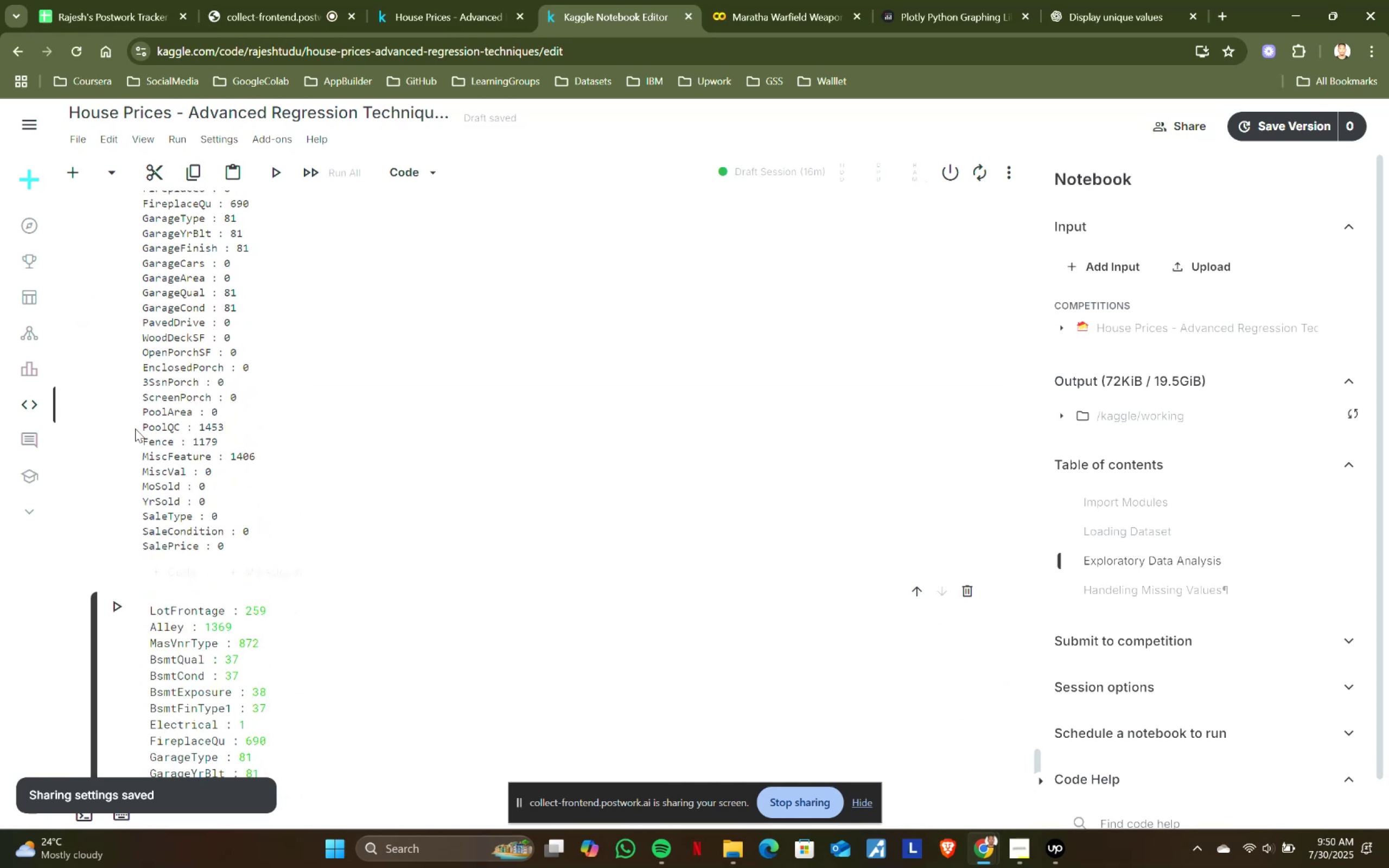 
left_click_drag(start_coordinate=[142, 425], to_coordinate=[263, 455])
 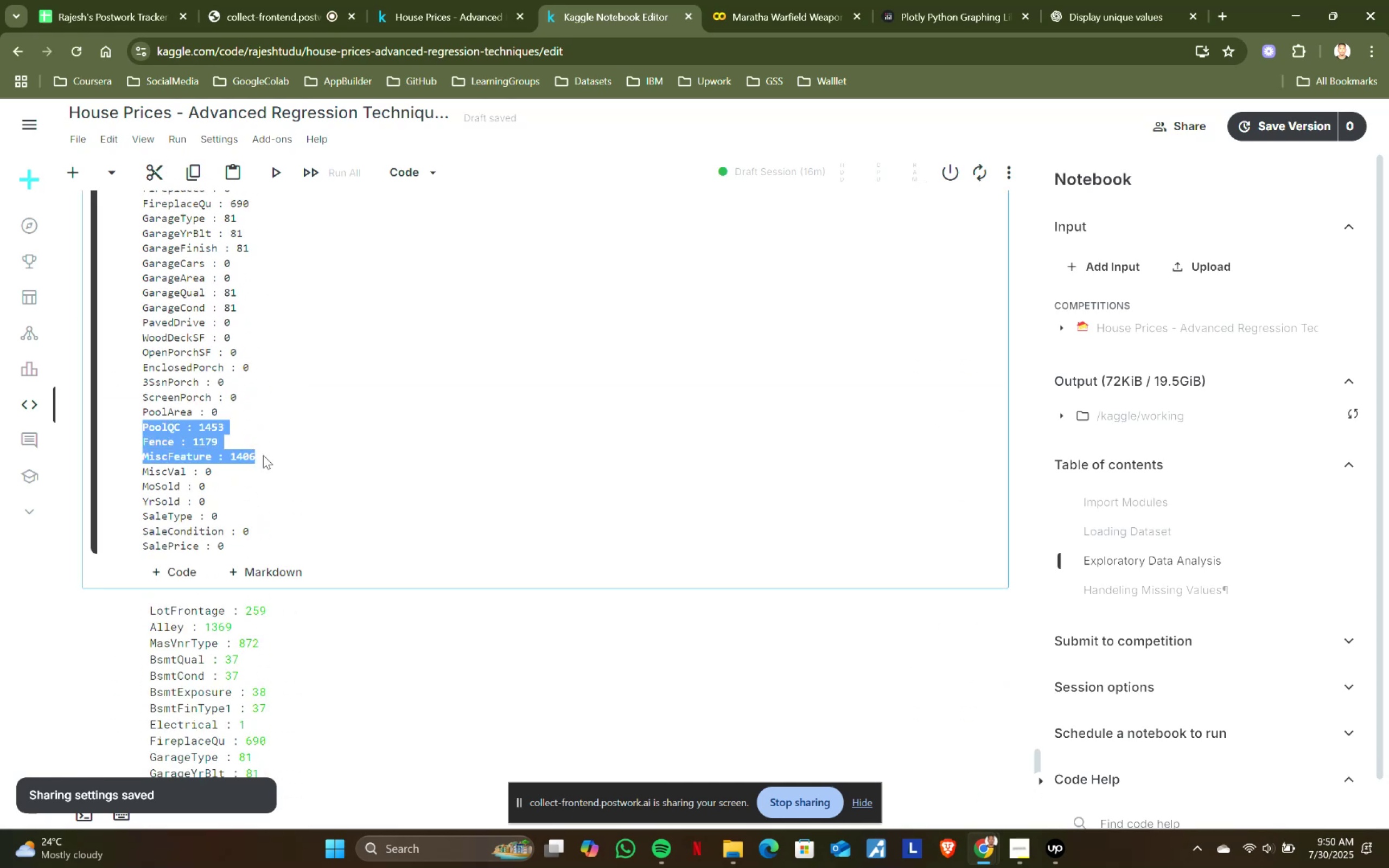 
key(Control+ControlLeft)
 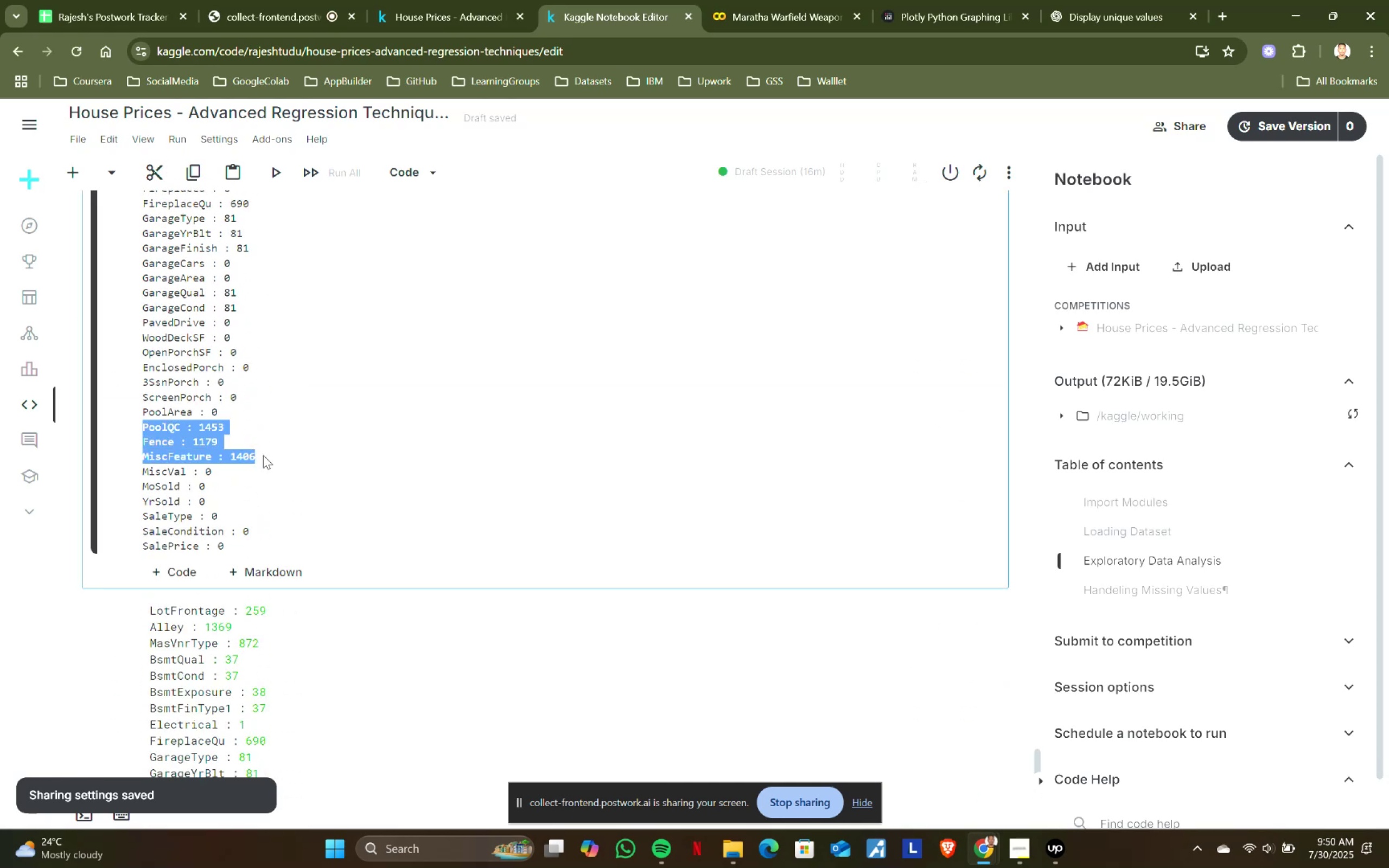 
key(Control+C)
 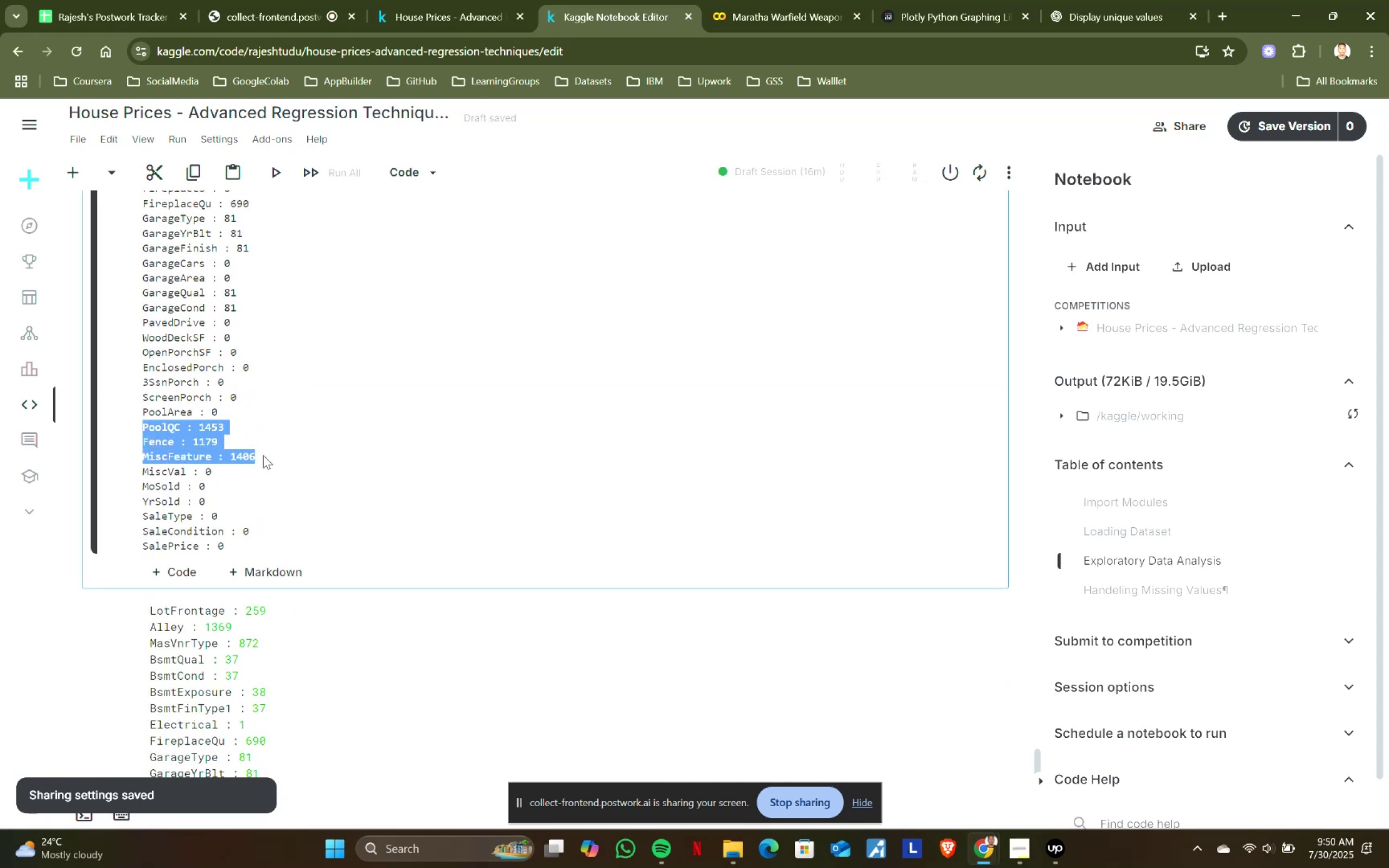 
key(Control+ControlLeft)
 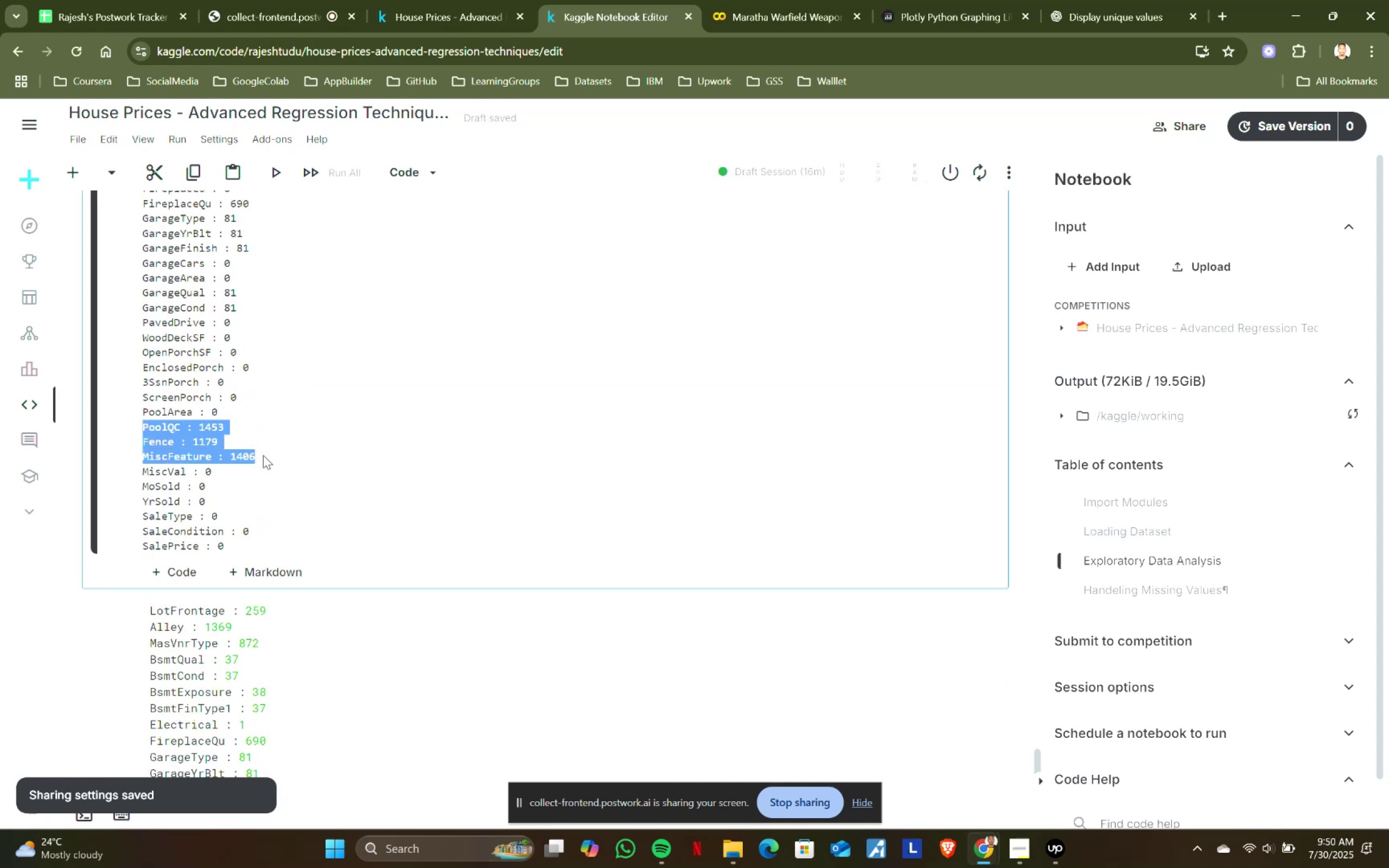 
key(Control+C)
 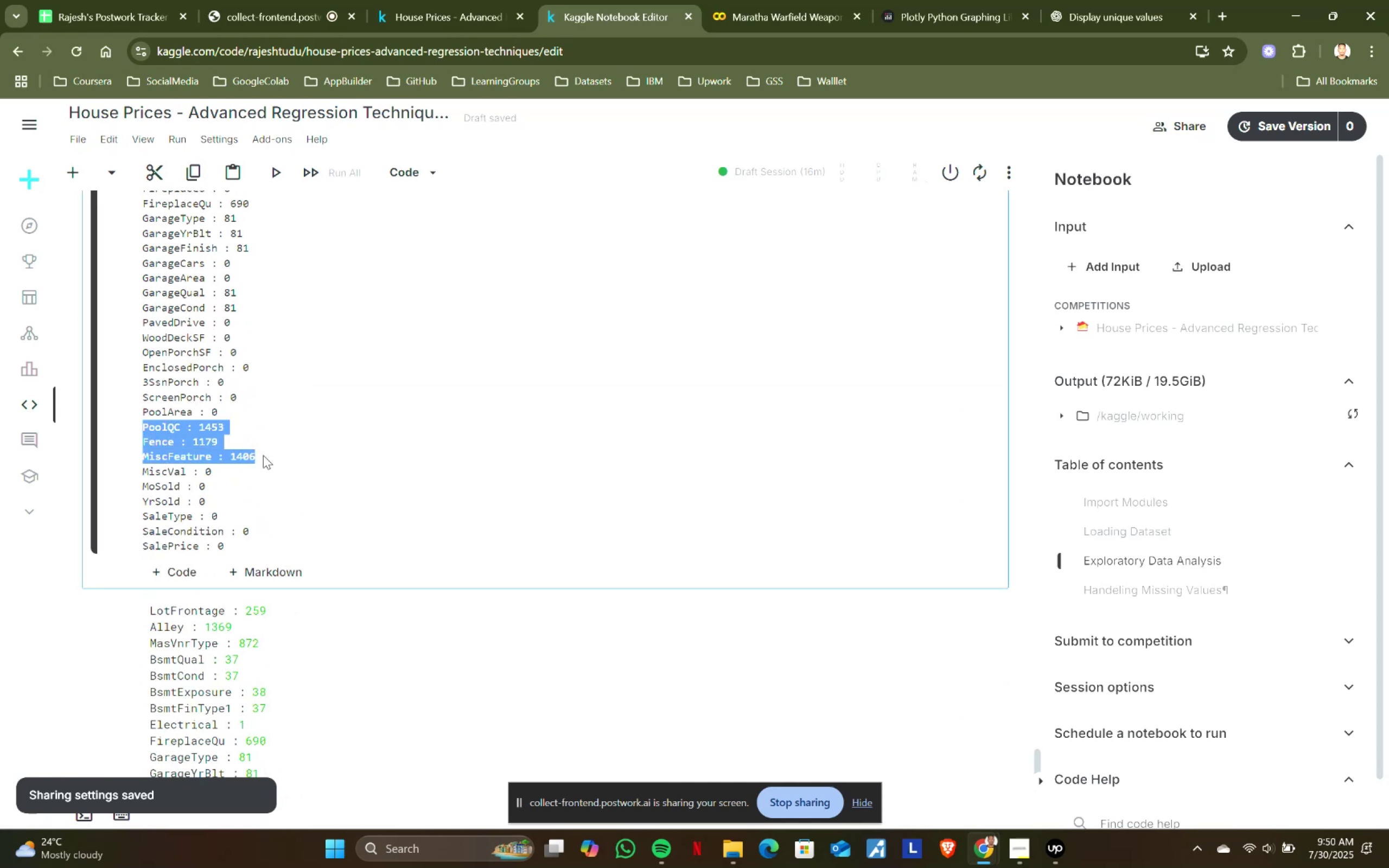 
scroll: coordinate [263, 455], scroll_direction: down, amount: 2.0
 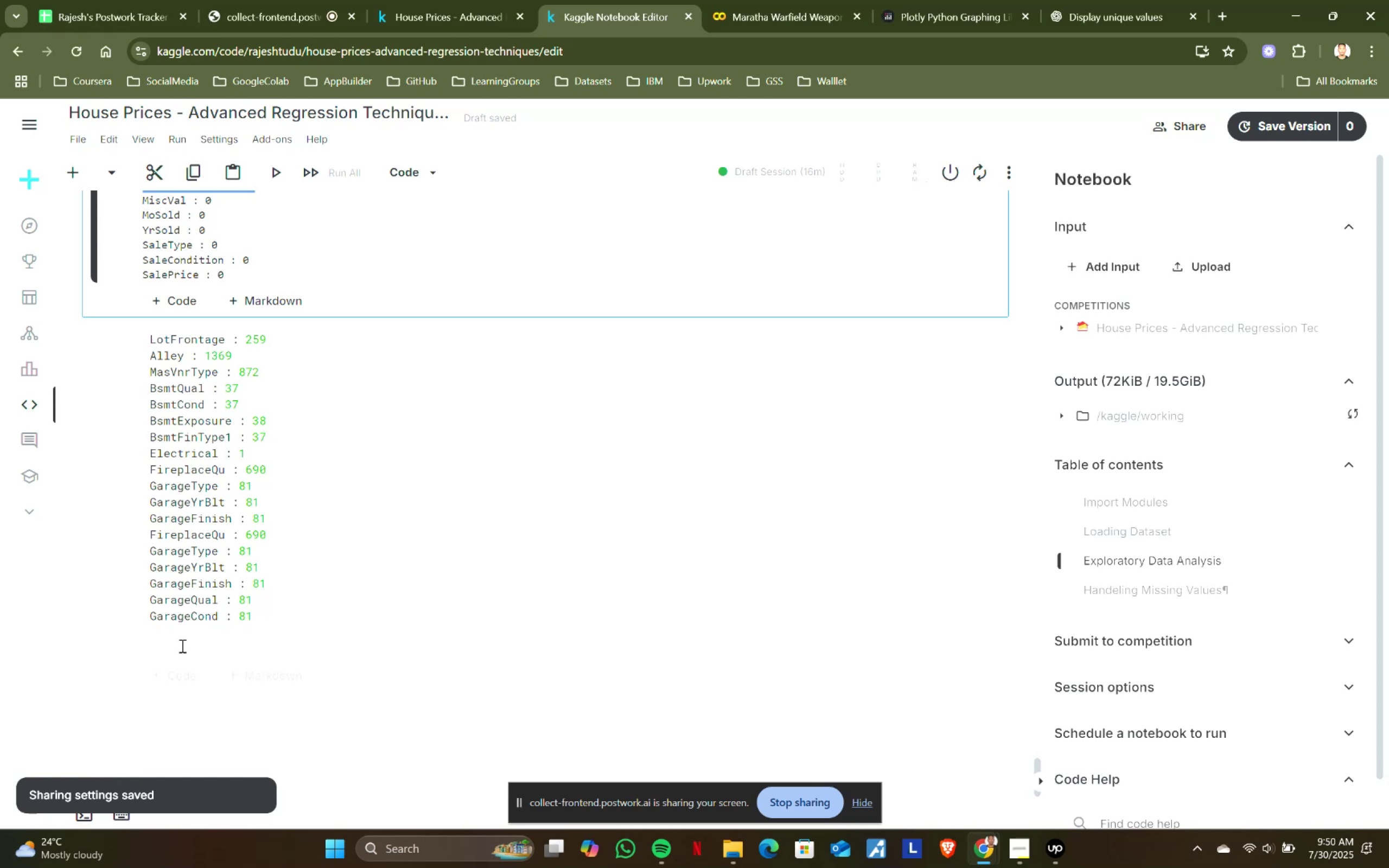 
key(Control+ControlLeft)
 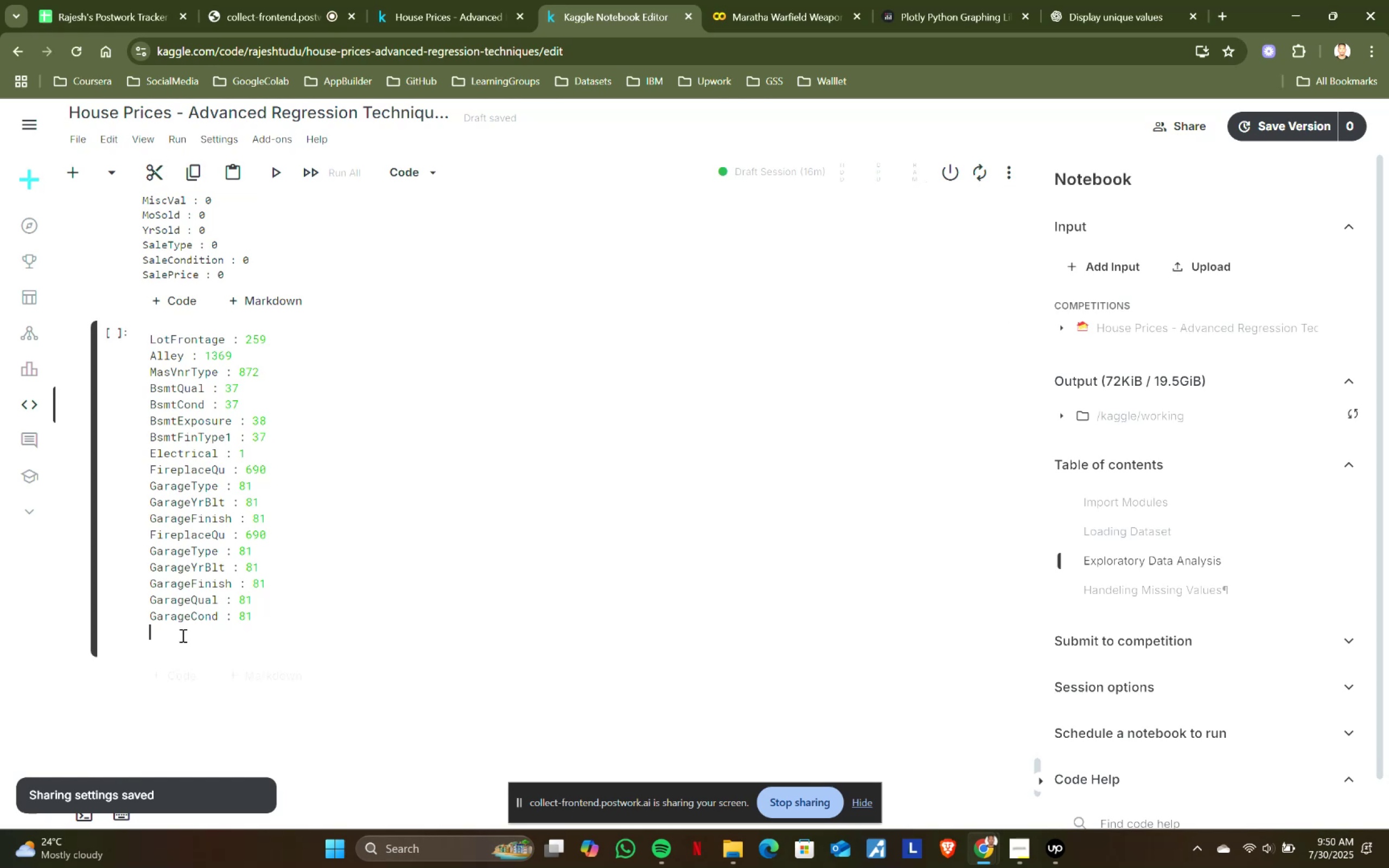 
left_click([182, 635])
 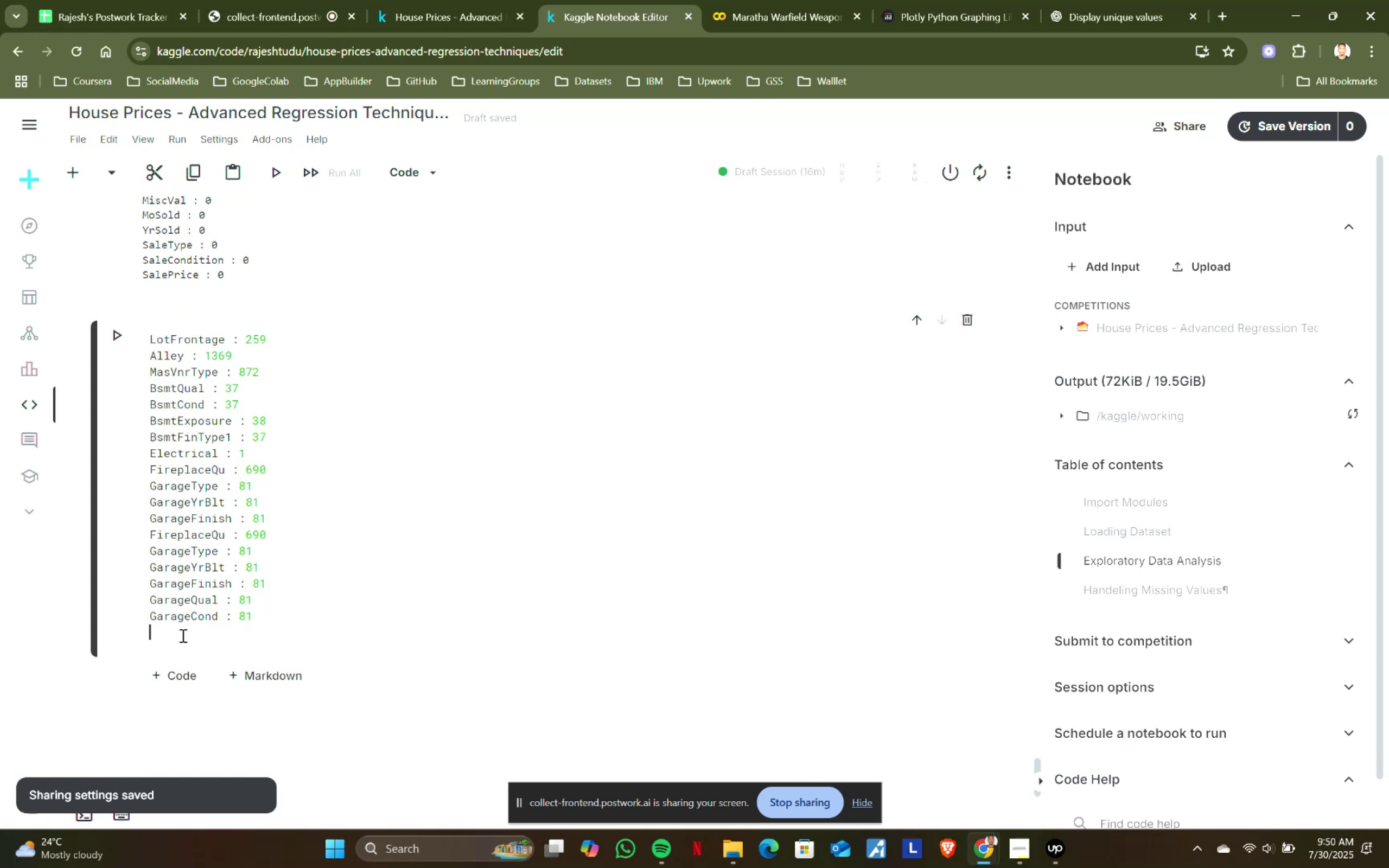 
key(Control+V)
 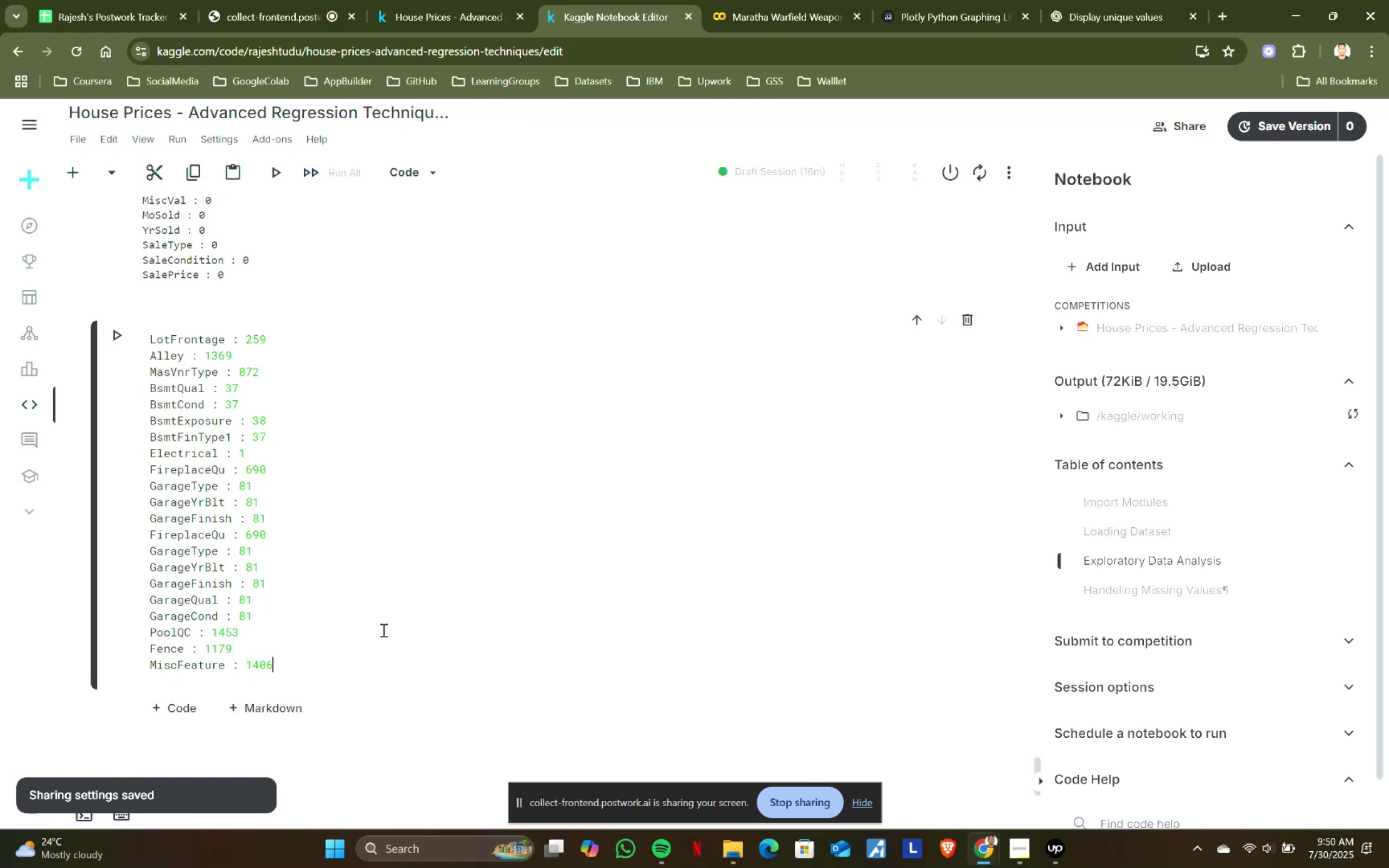 
scroll: coordinate [385, 629], scroll_direction: up, amount: 12.0
 